 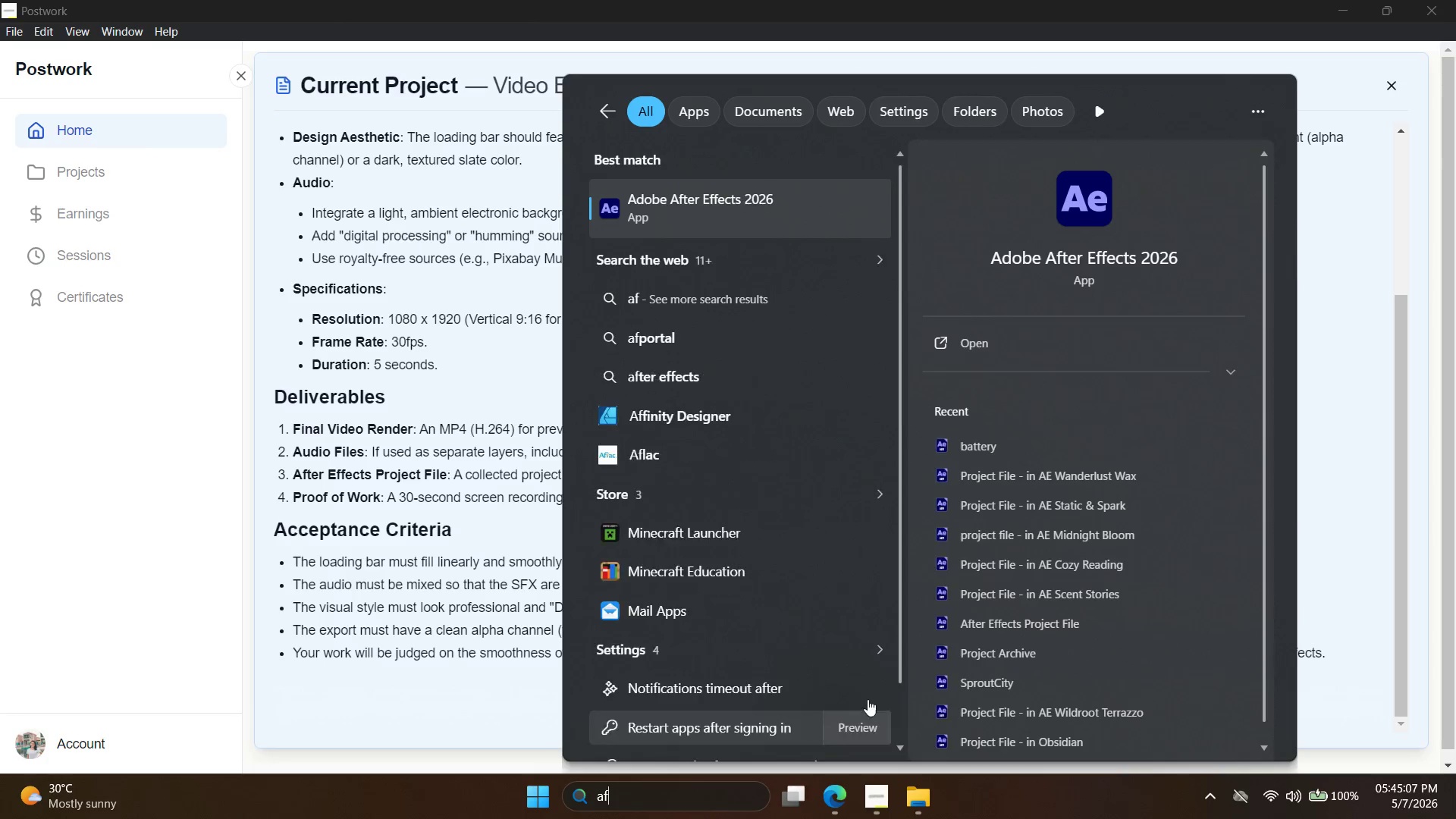 
left_click([768, 212])
 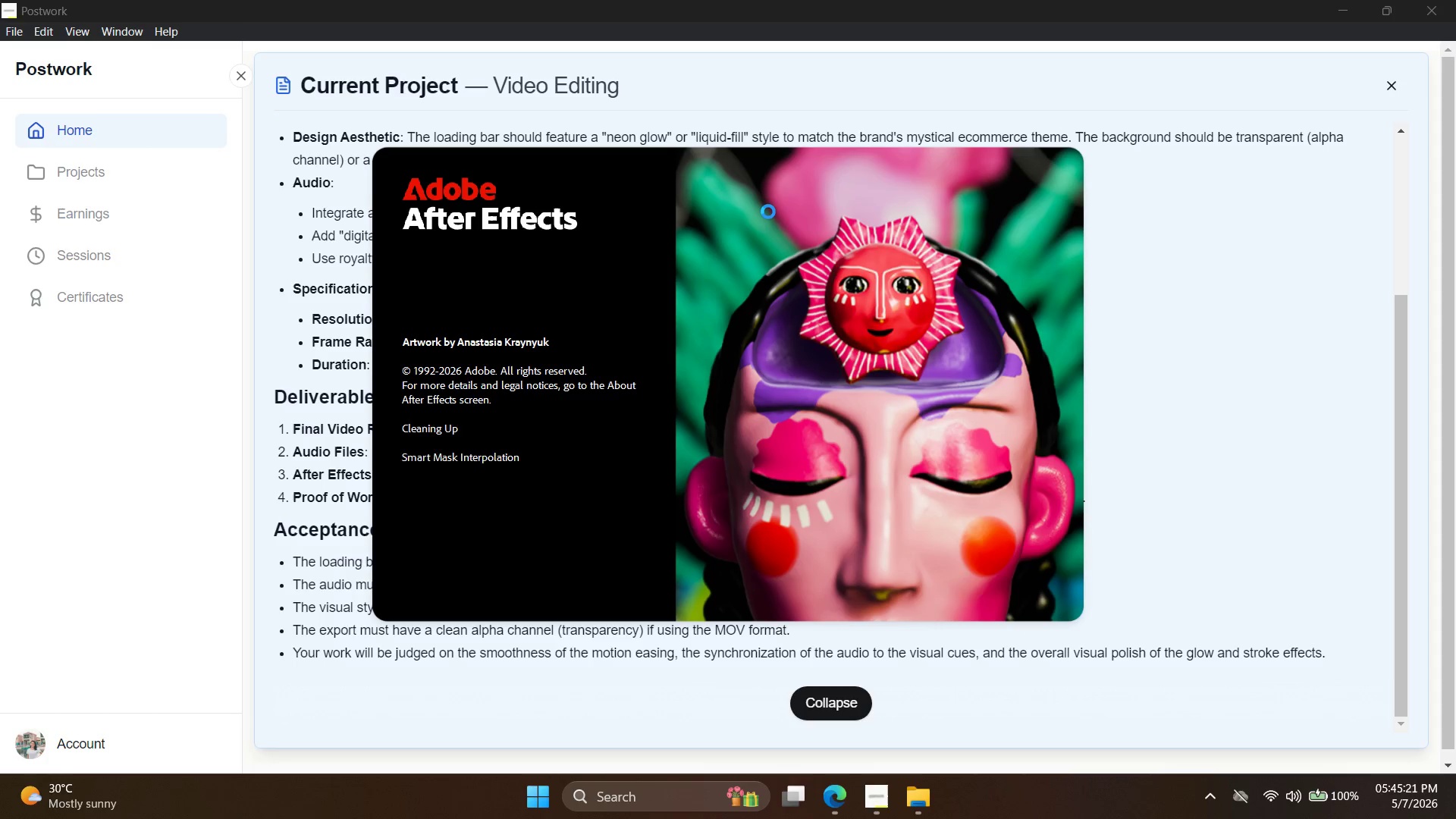 
wait(17.94)
 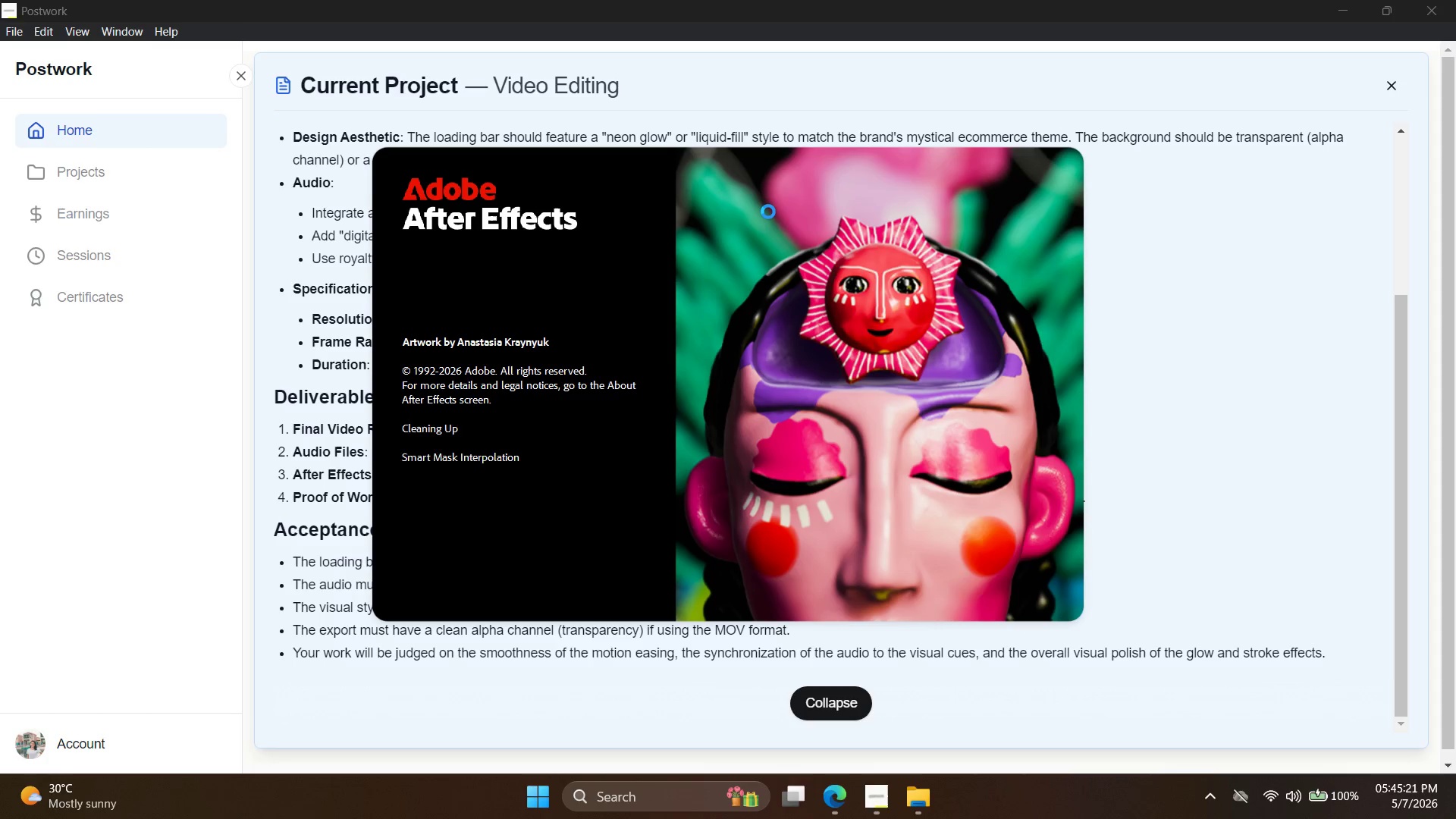 
left_click([58, 171])
 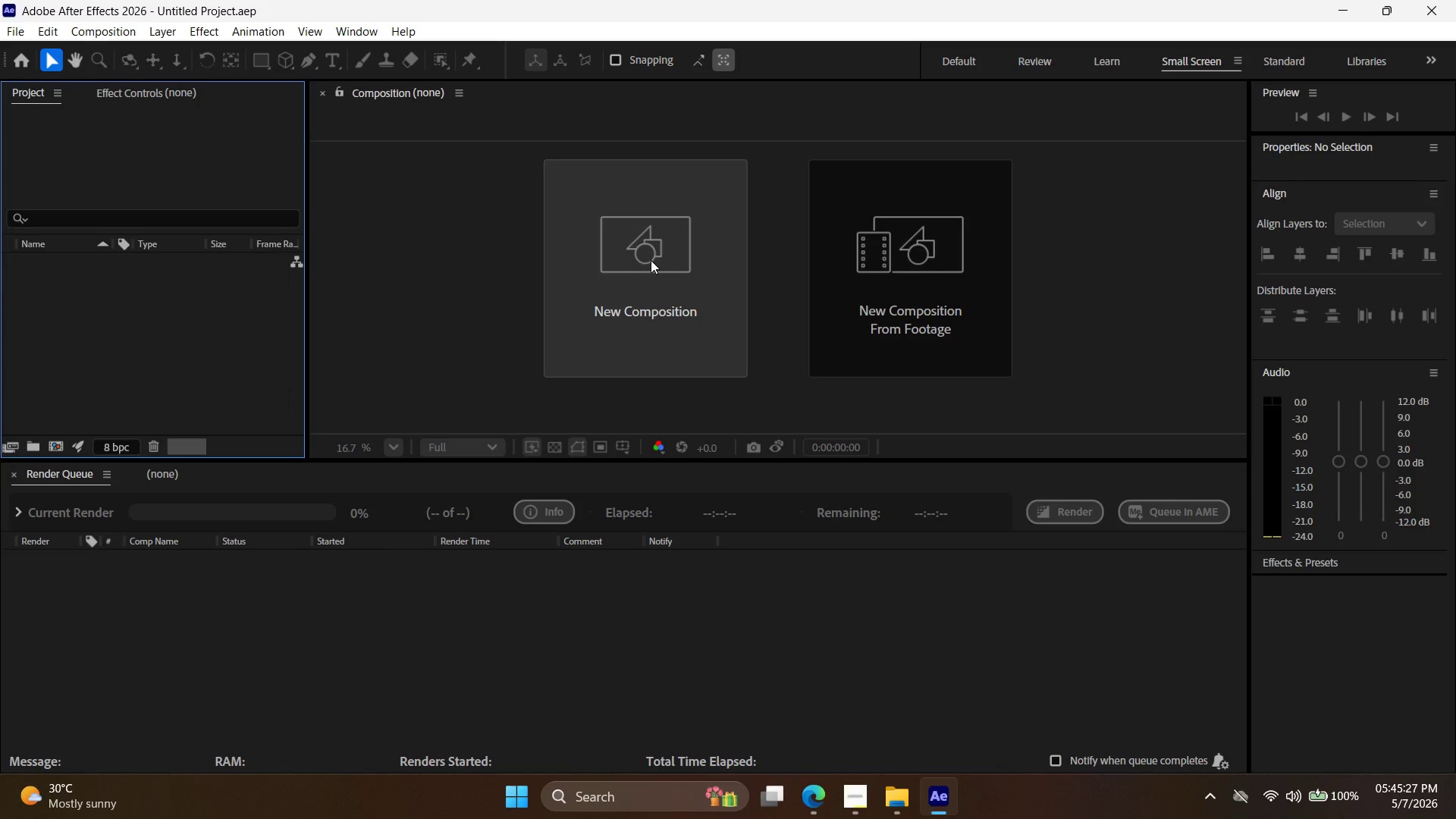 
left_click([651, 260])
 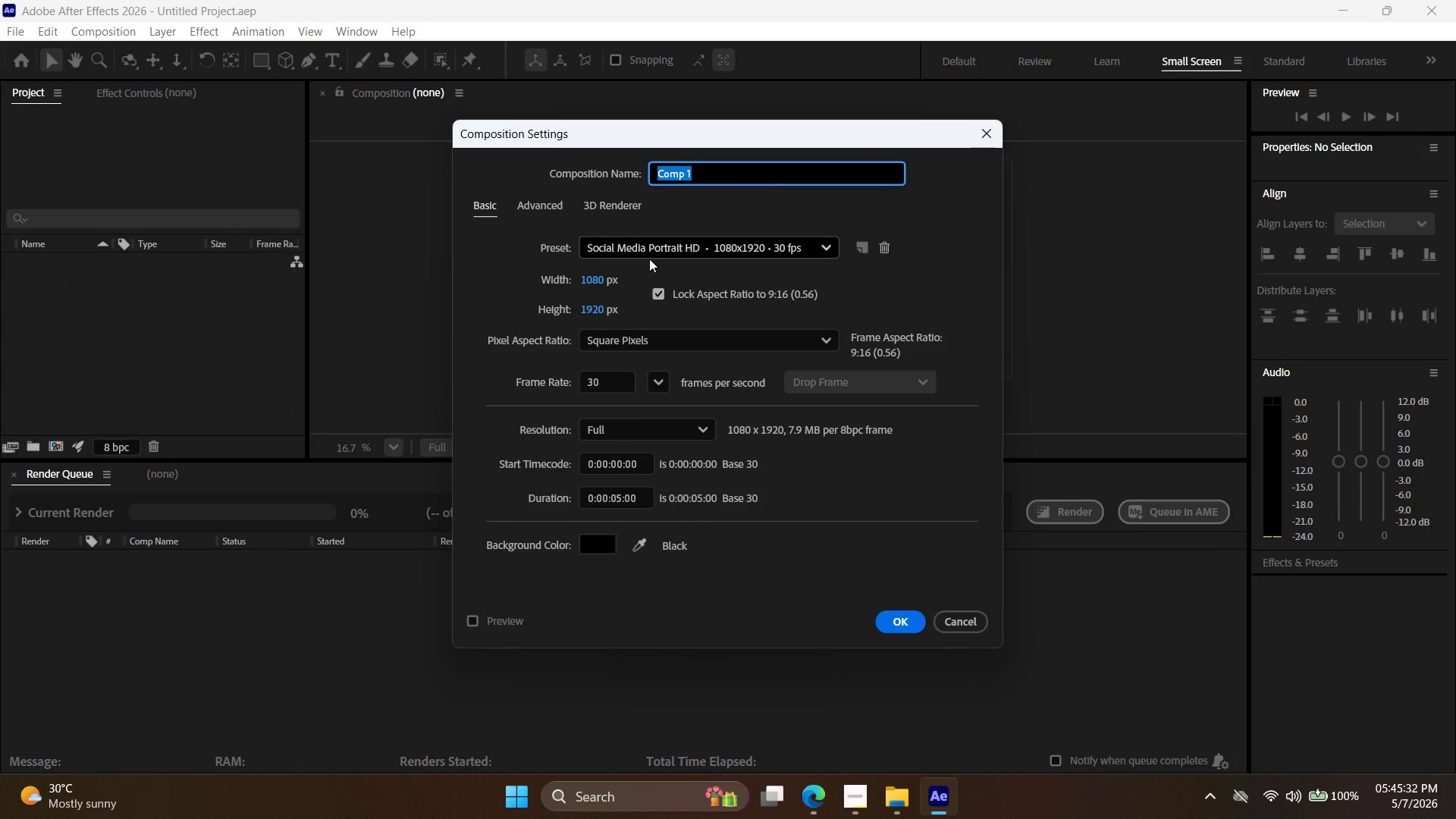 
wait(7.56)
 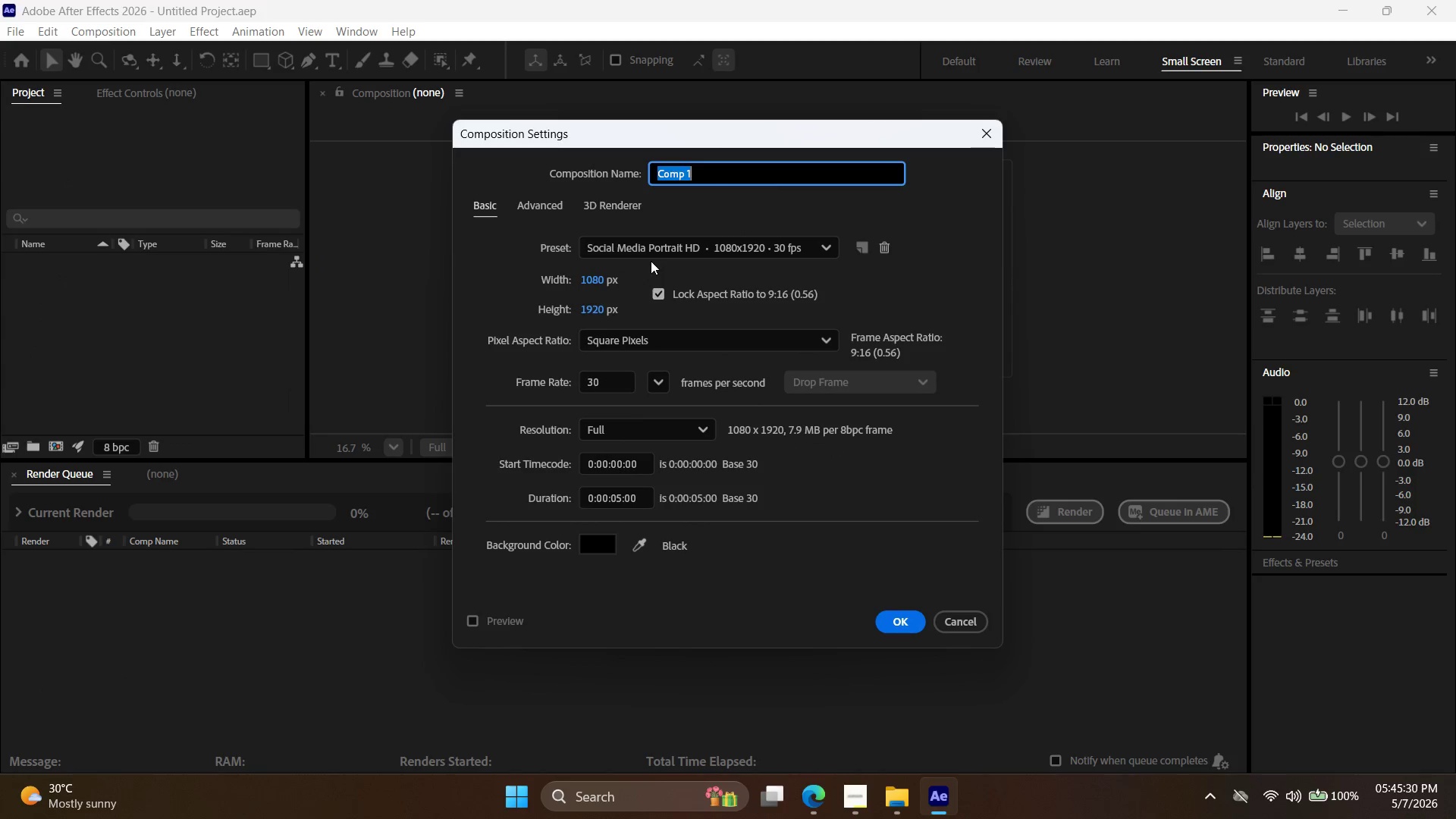 
type(Loading_Bar_Main)
 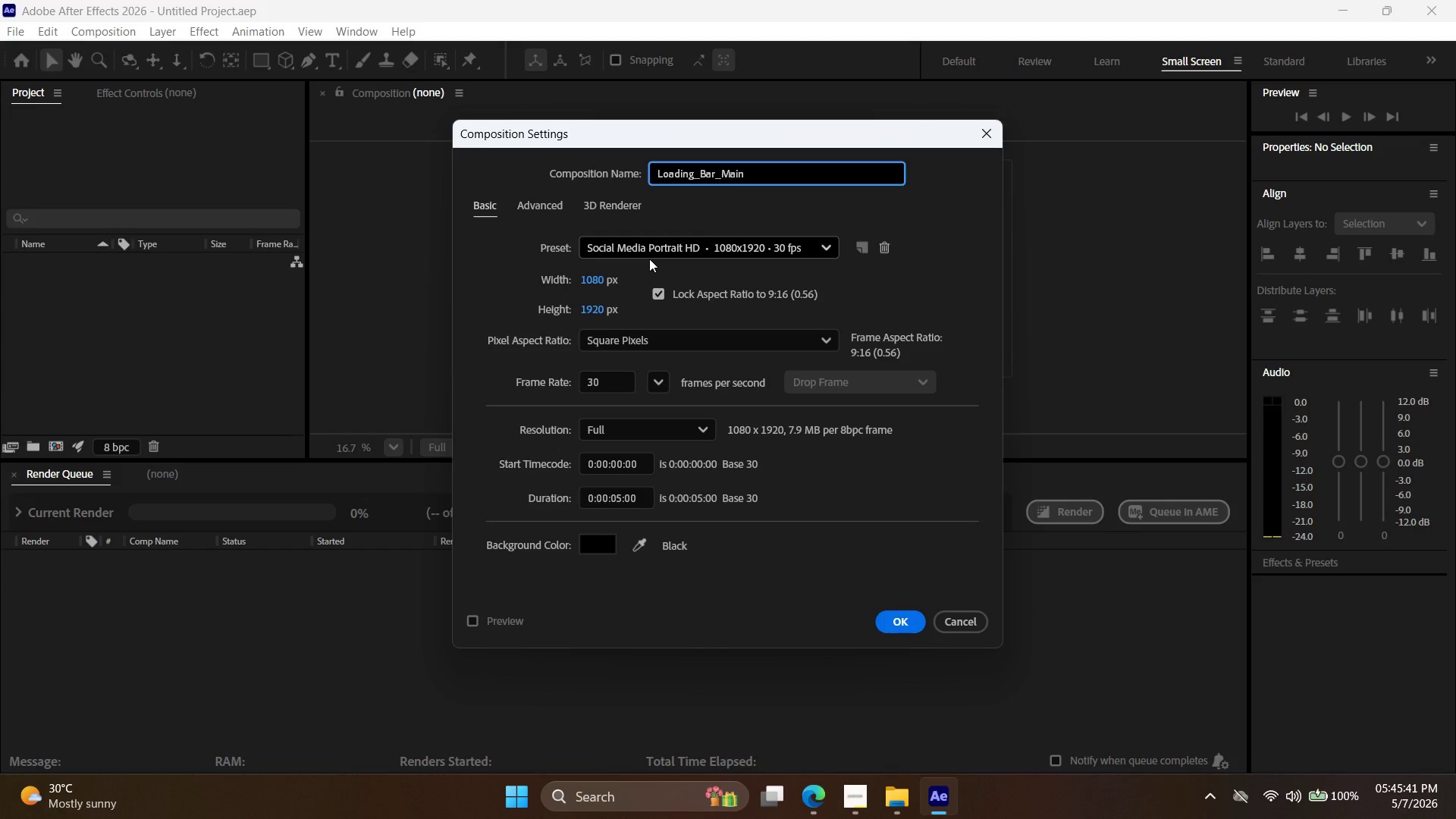 
wait(16.41)
 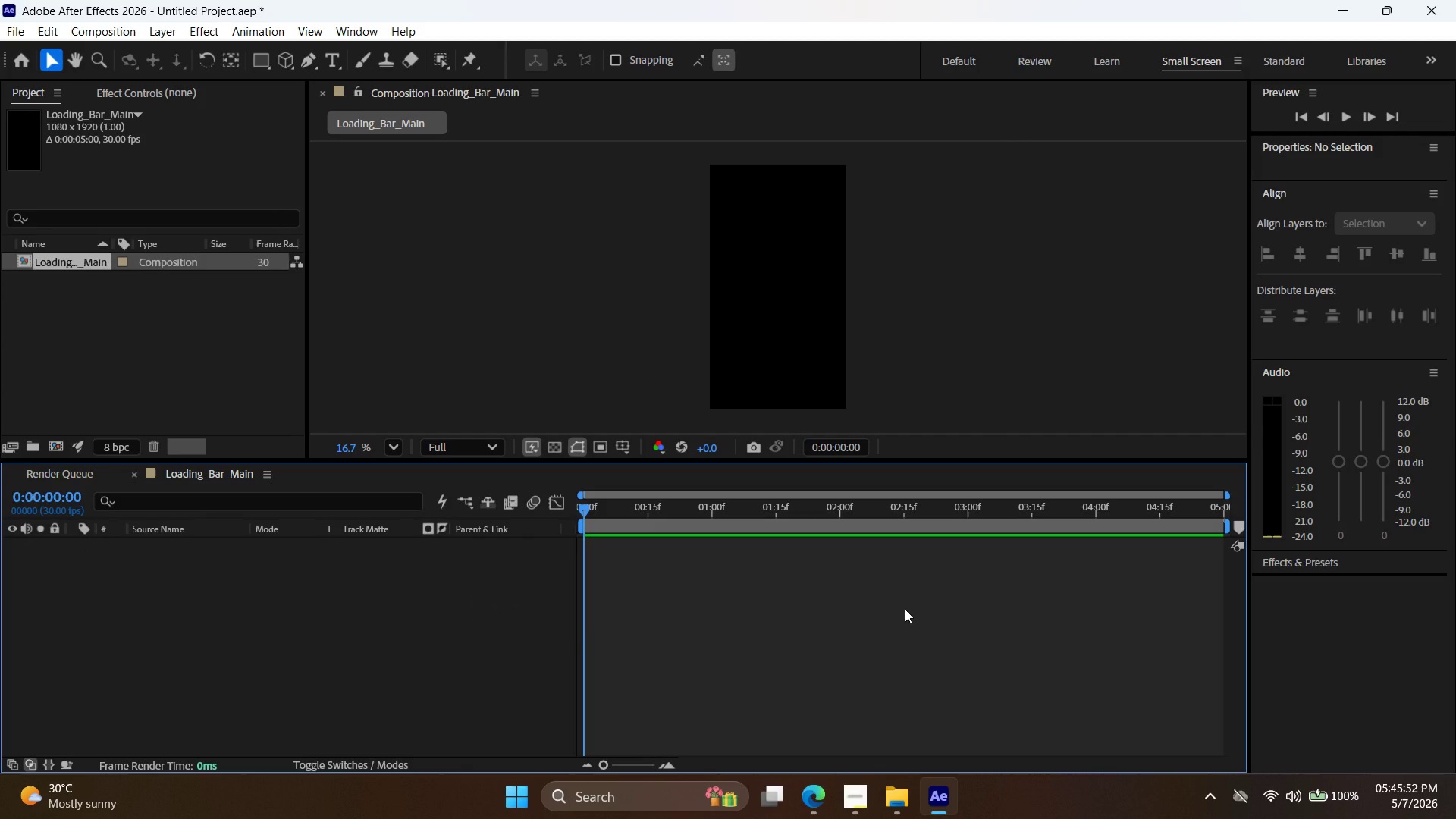 
key(Control+I)
 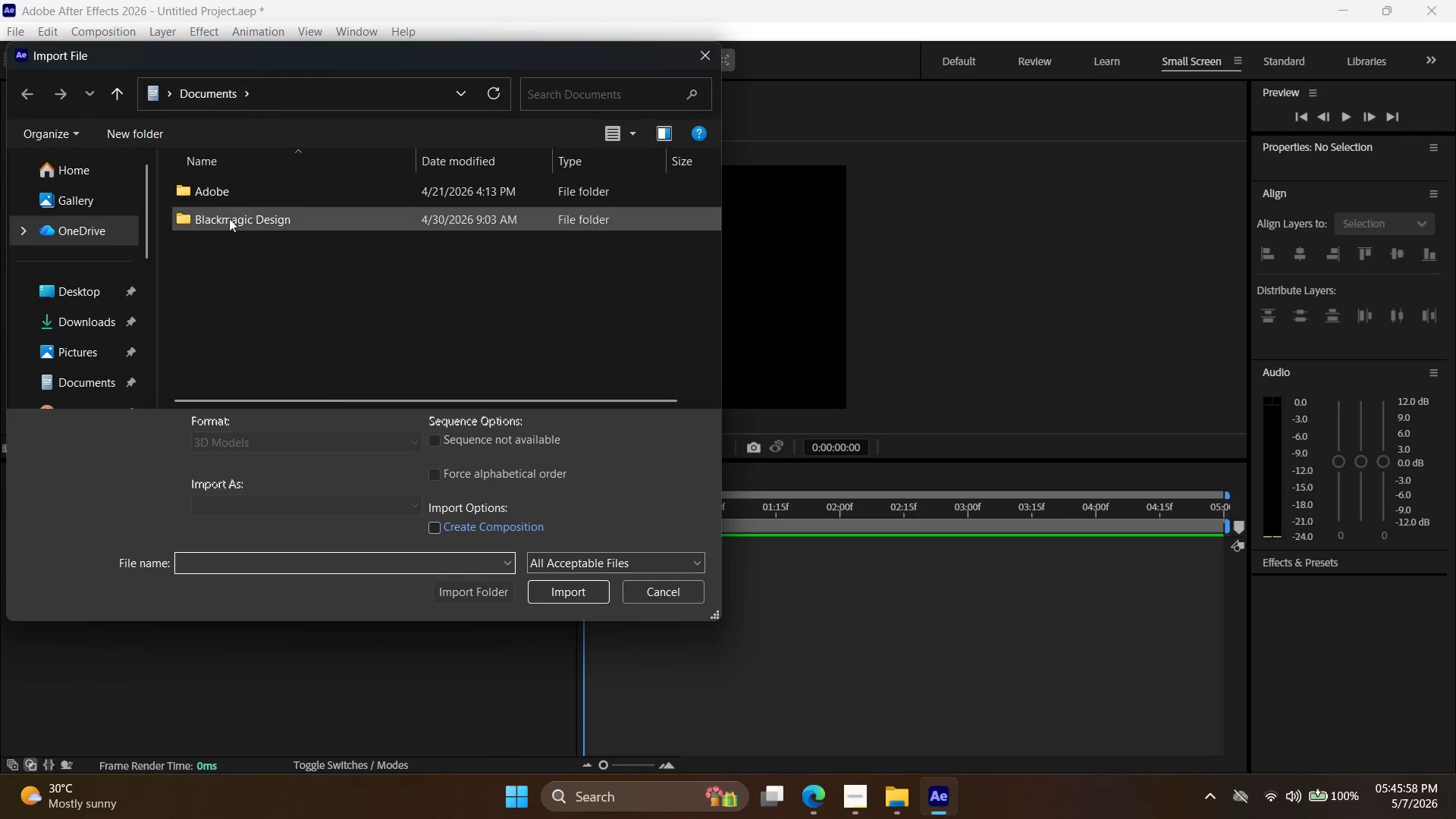 
left_click([85, 287])
 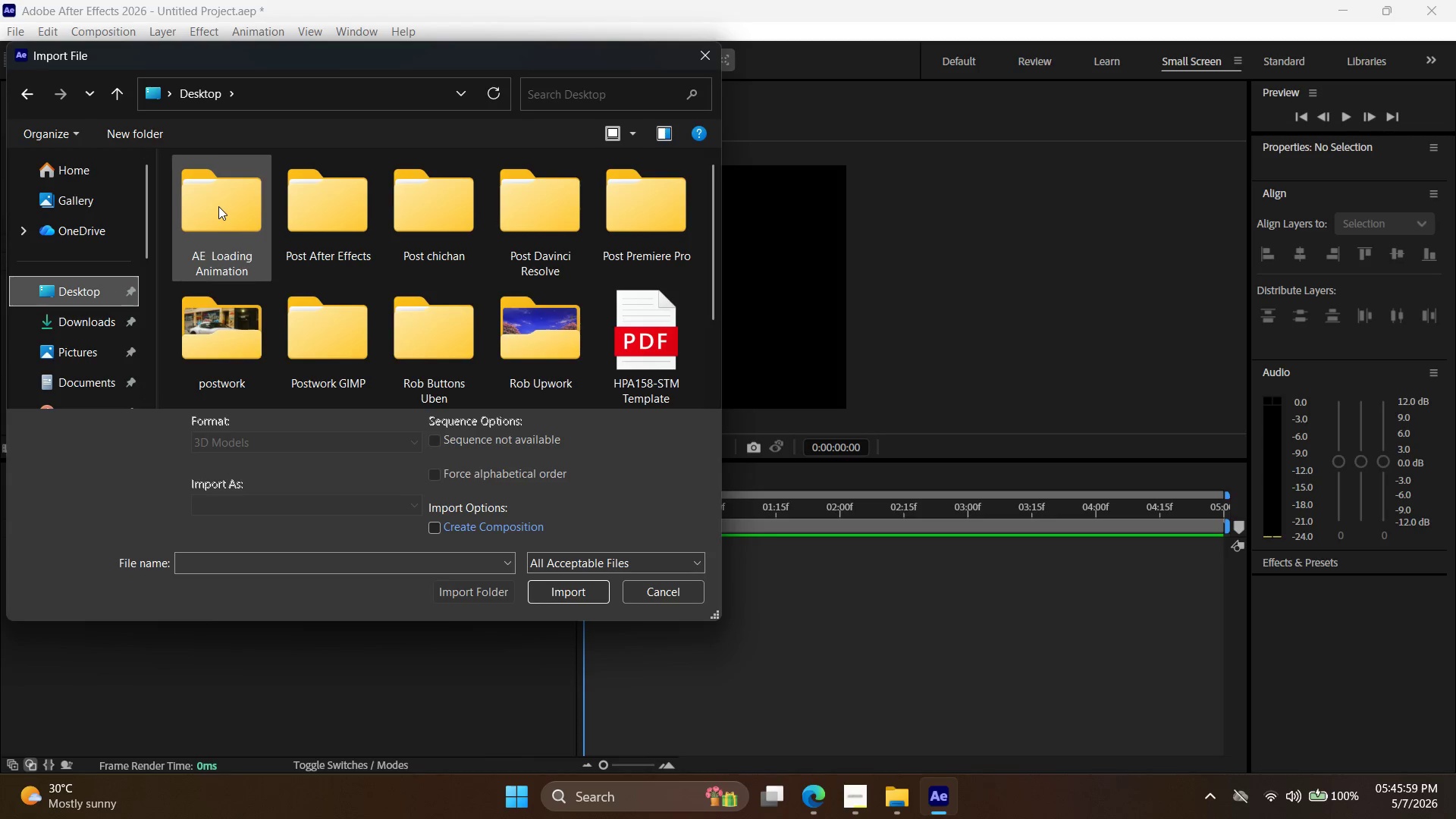 
double_click([219, 206])
 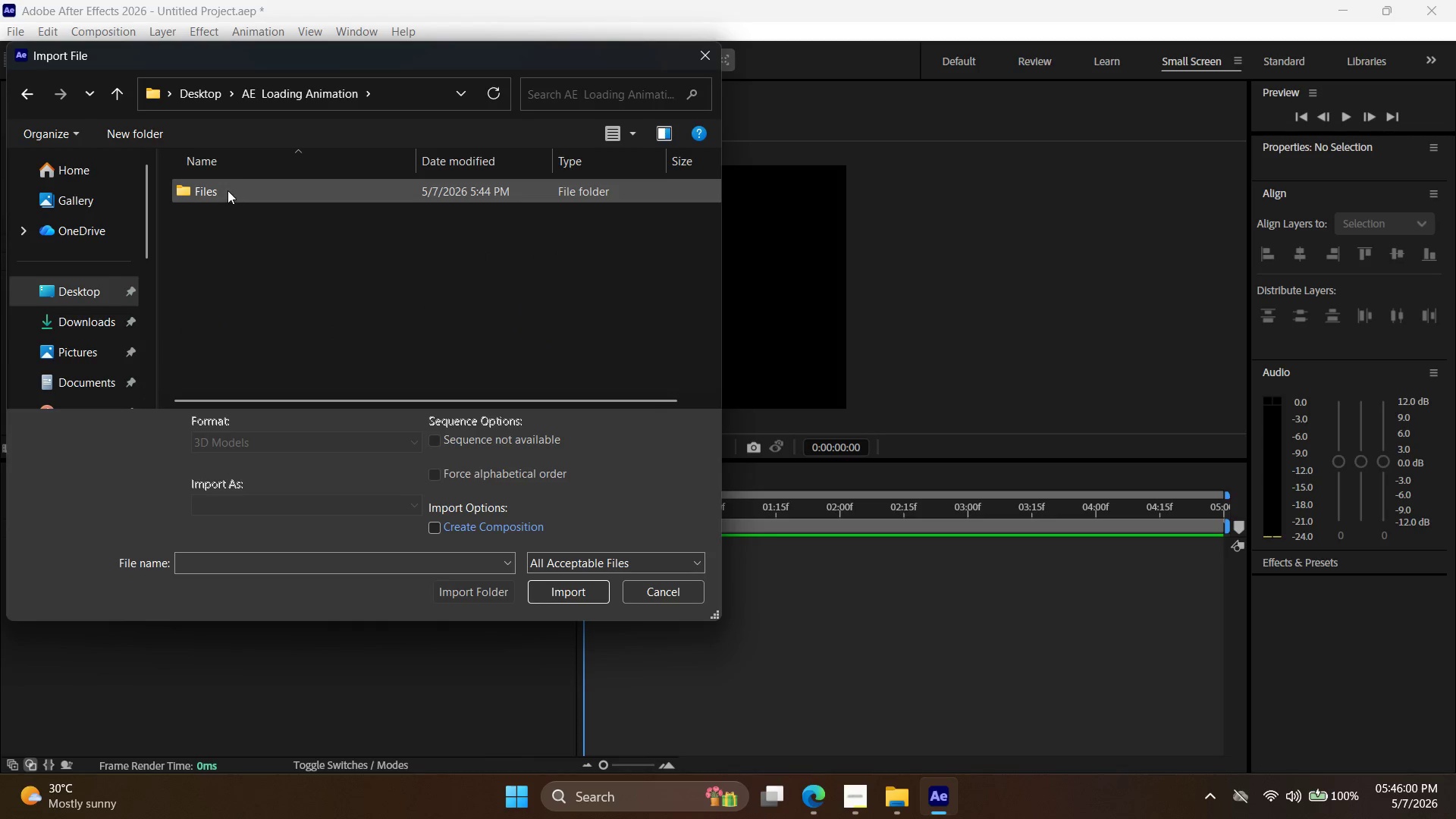 
double_click([228, 190])
 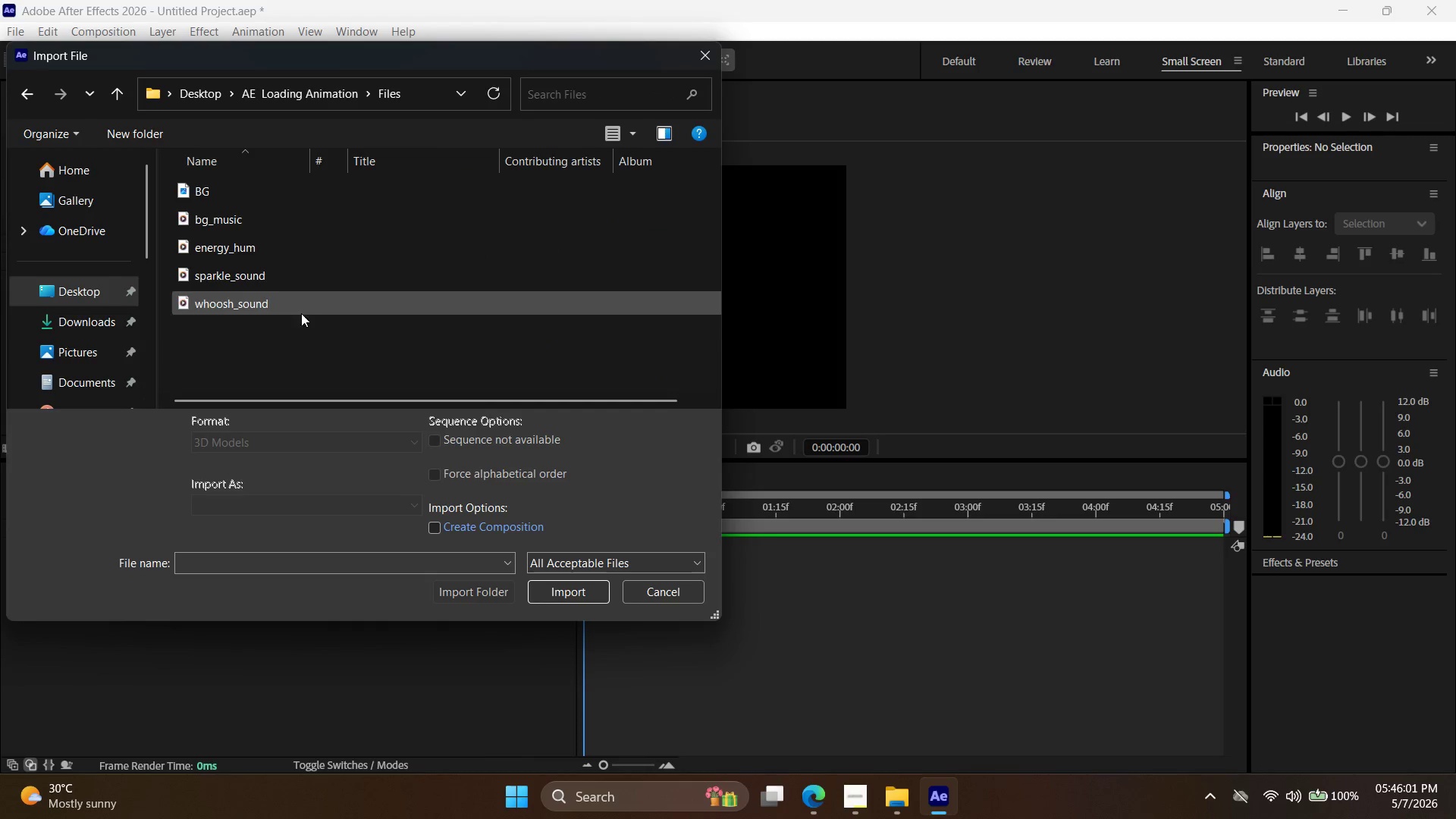 
left_click_drag(start_coordinate=[296, 353], to_coordinate=[280, 151])
 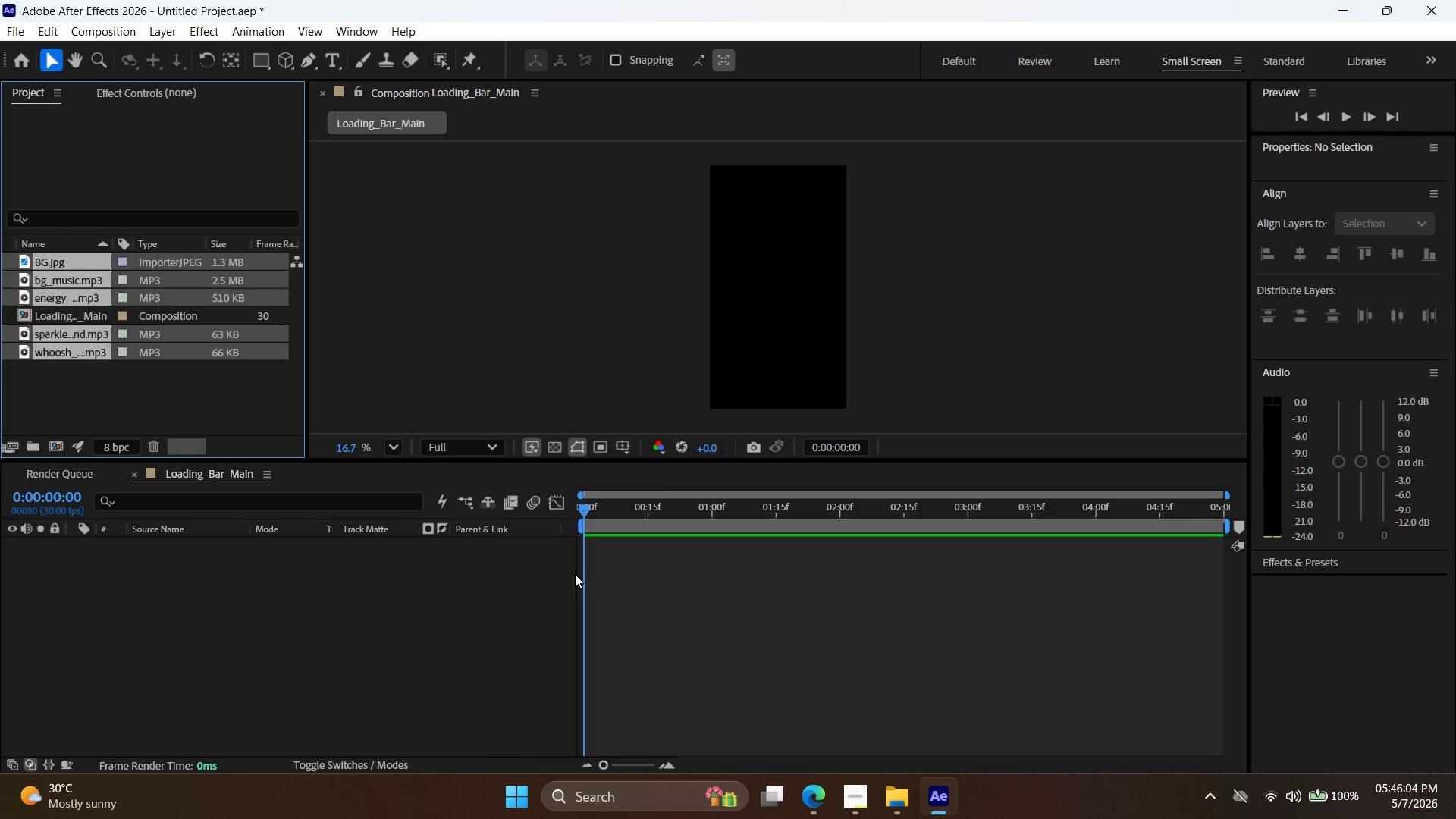 
left_click([75, 384])
 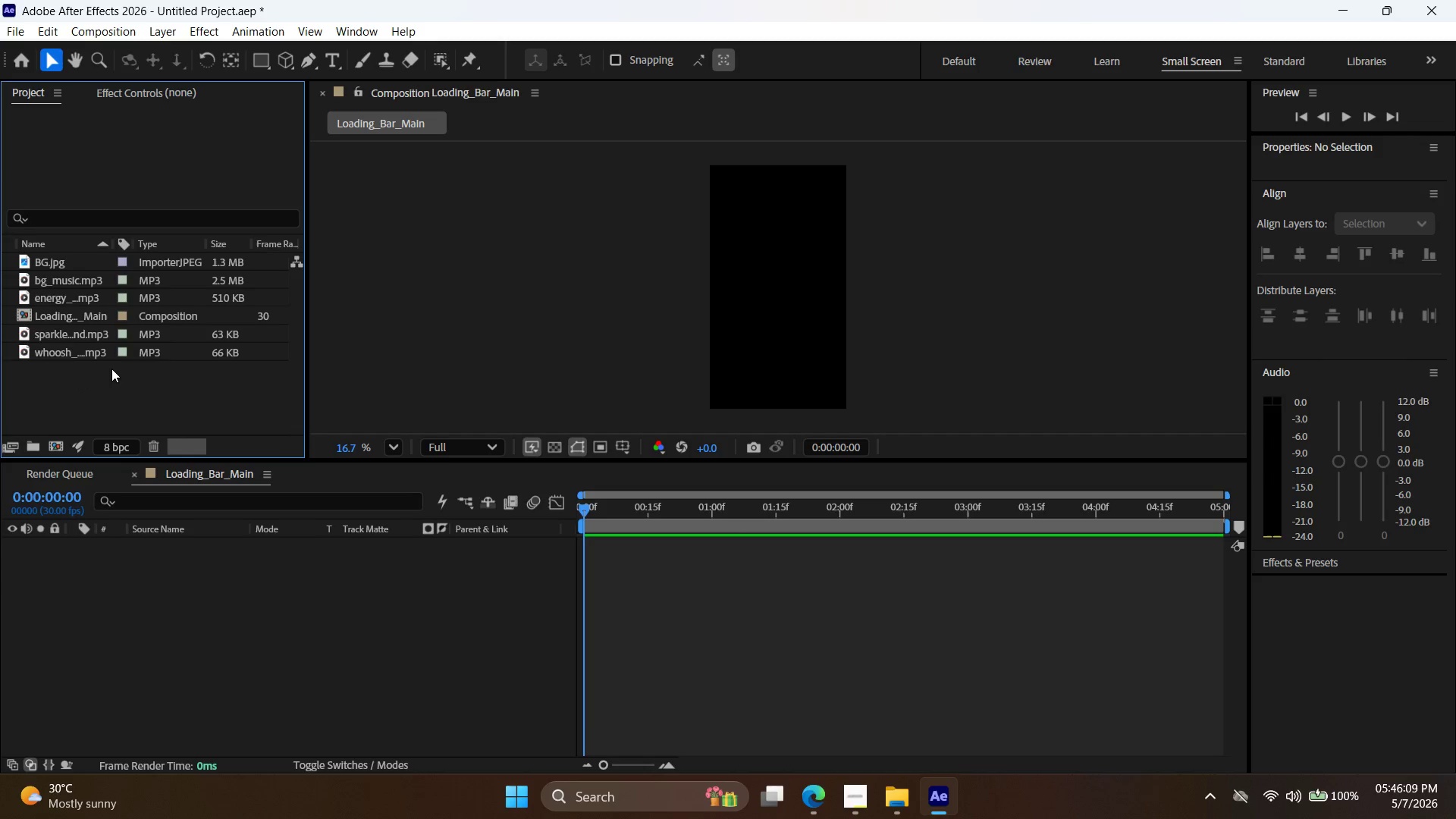 
wait(5.23)
 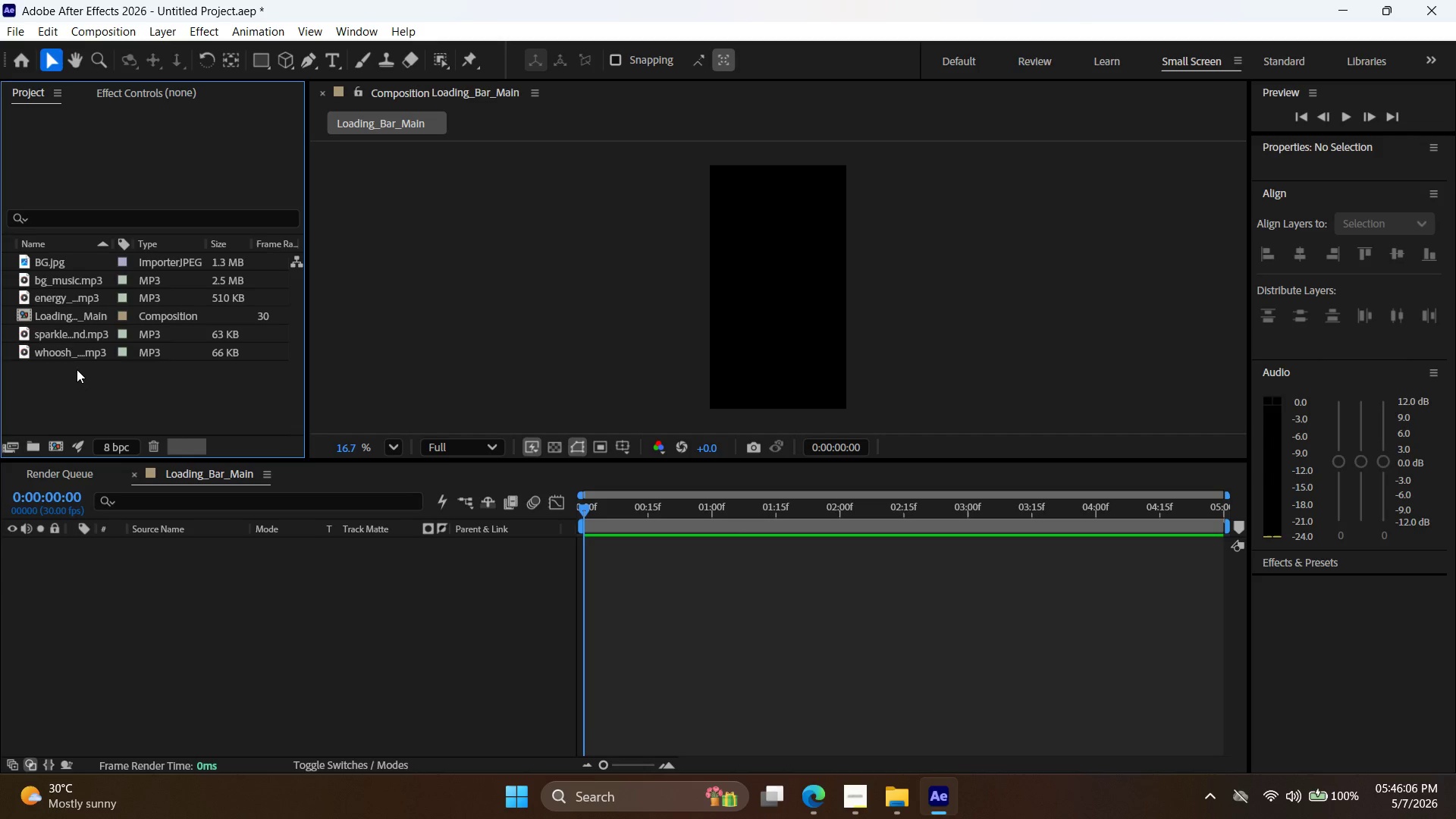 
left_click([114, 397])
 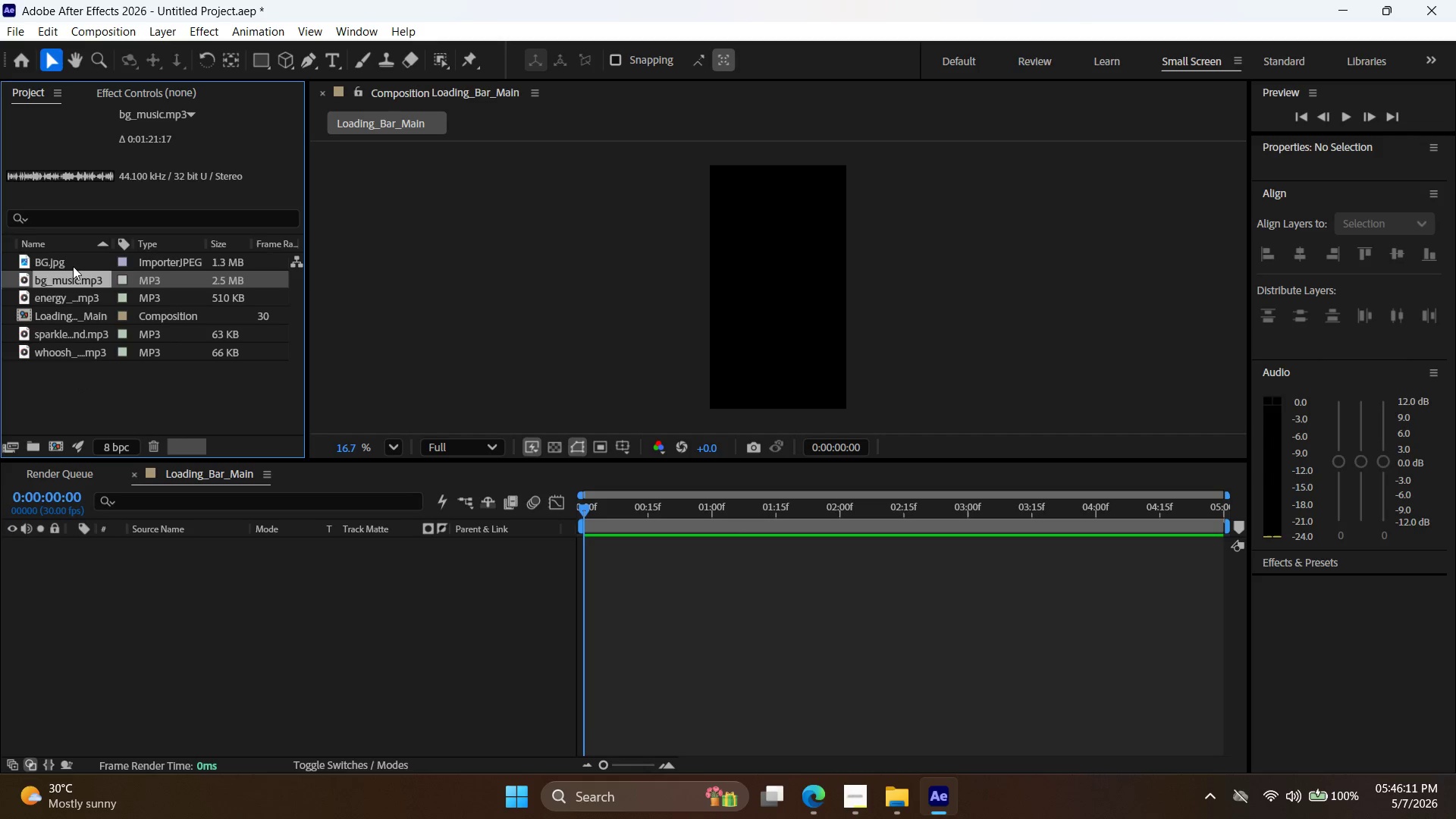 
double_click([71, 264])
 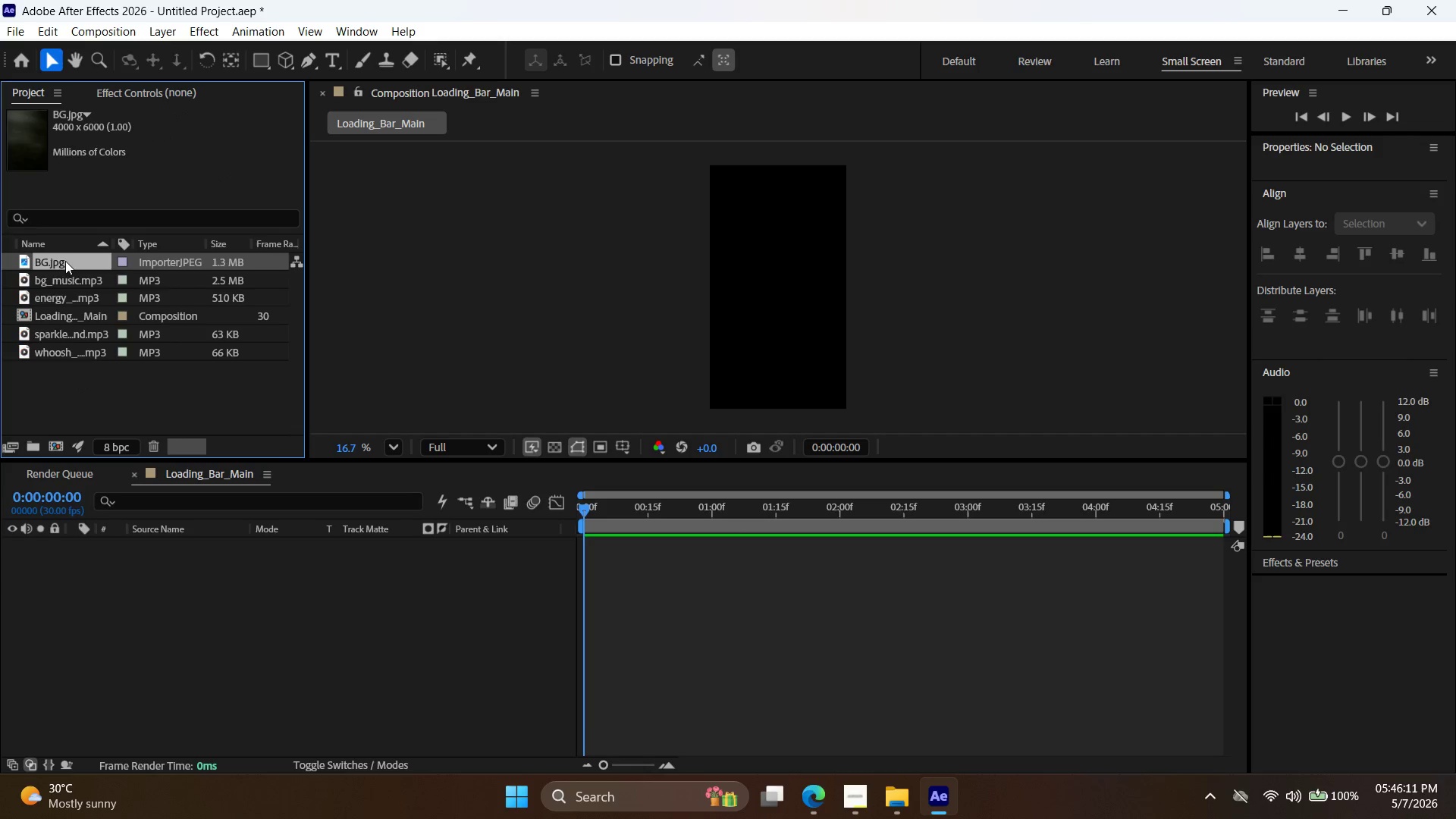 
left_click_drag(start_coordinate=[64, 260], to_coordinate=[720, 622])
 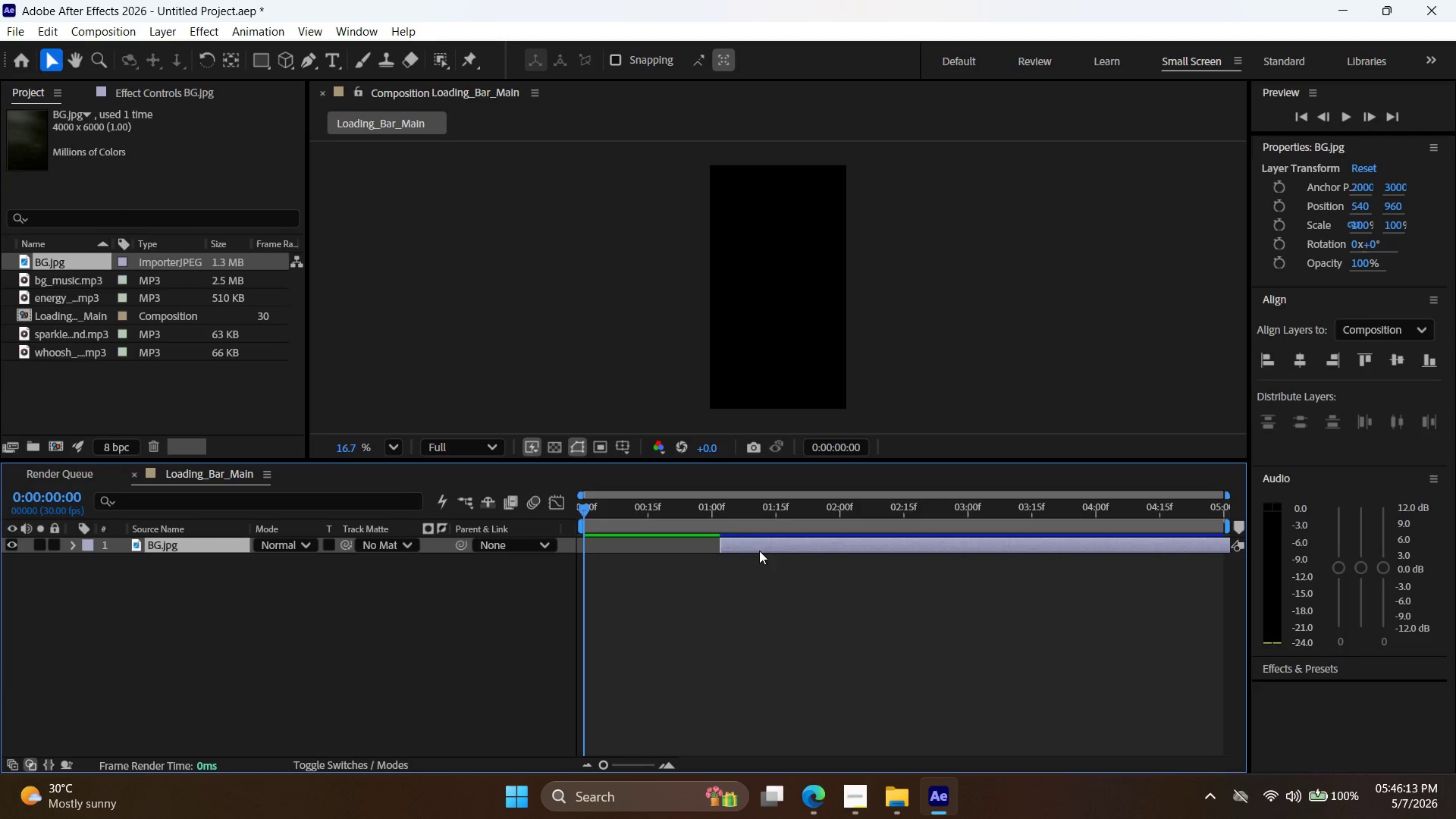 
left_click_drag(start_coordinate=[759, 543], to_coordinate=[624, 551])
 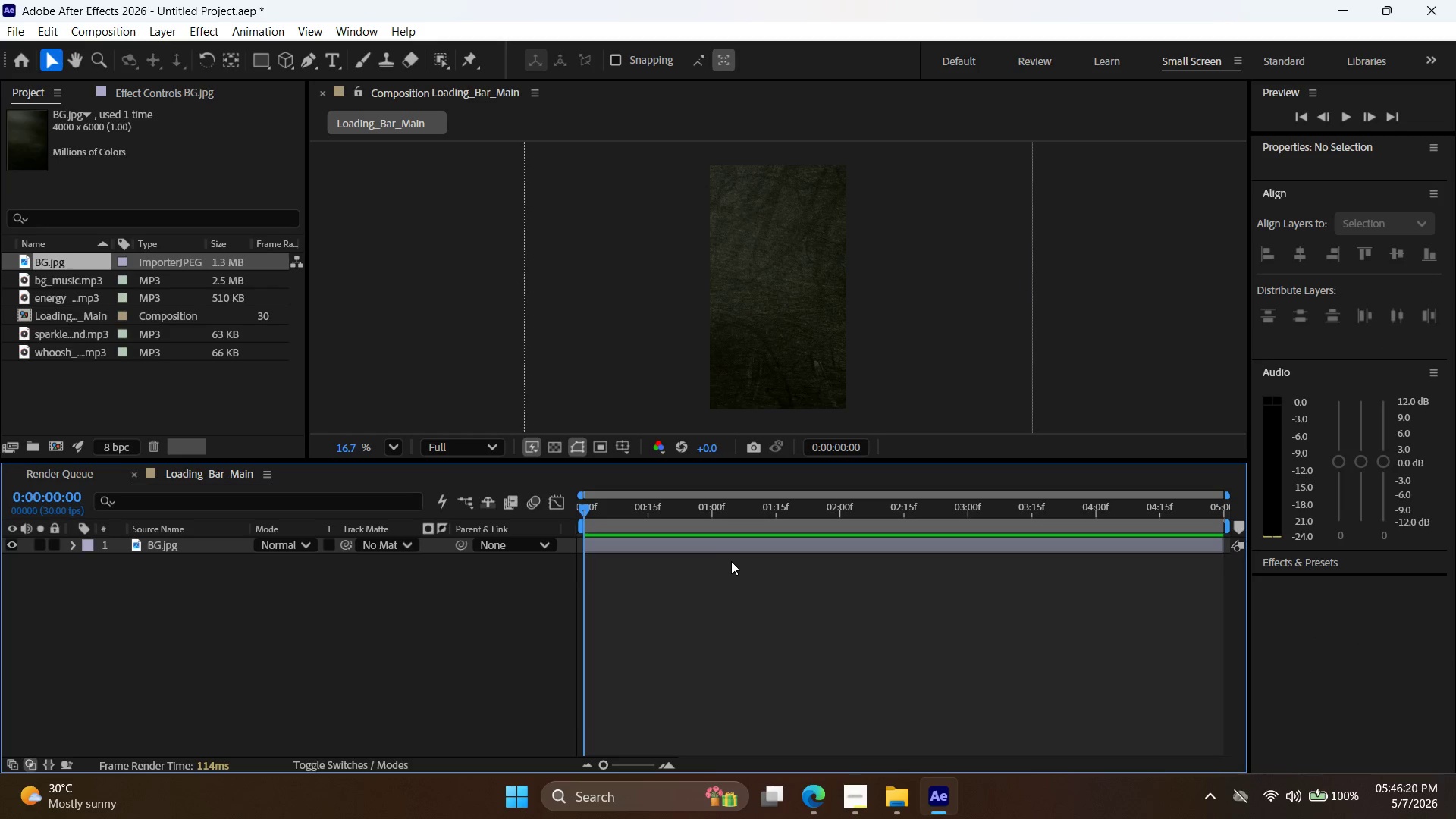 
double_click([744, 553])
 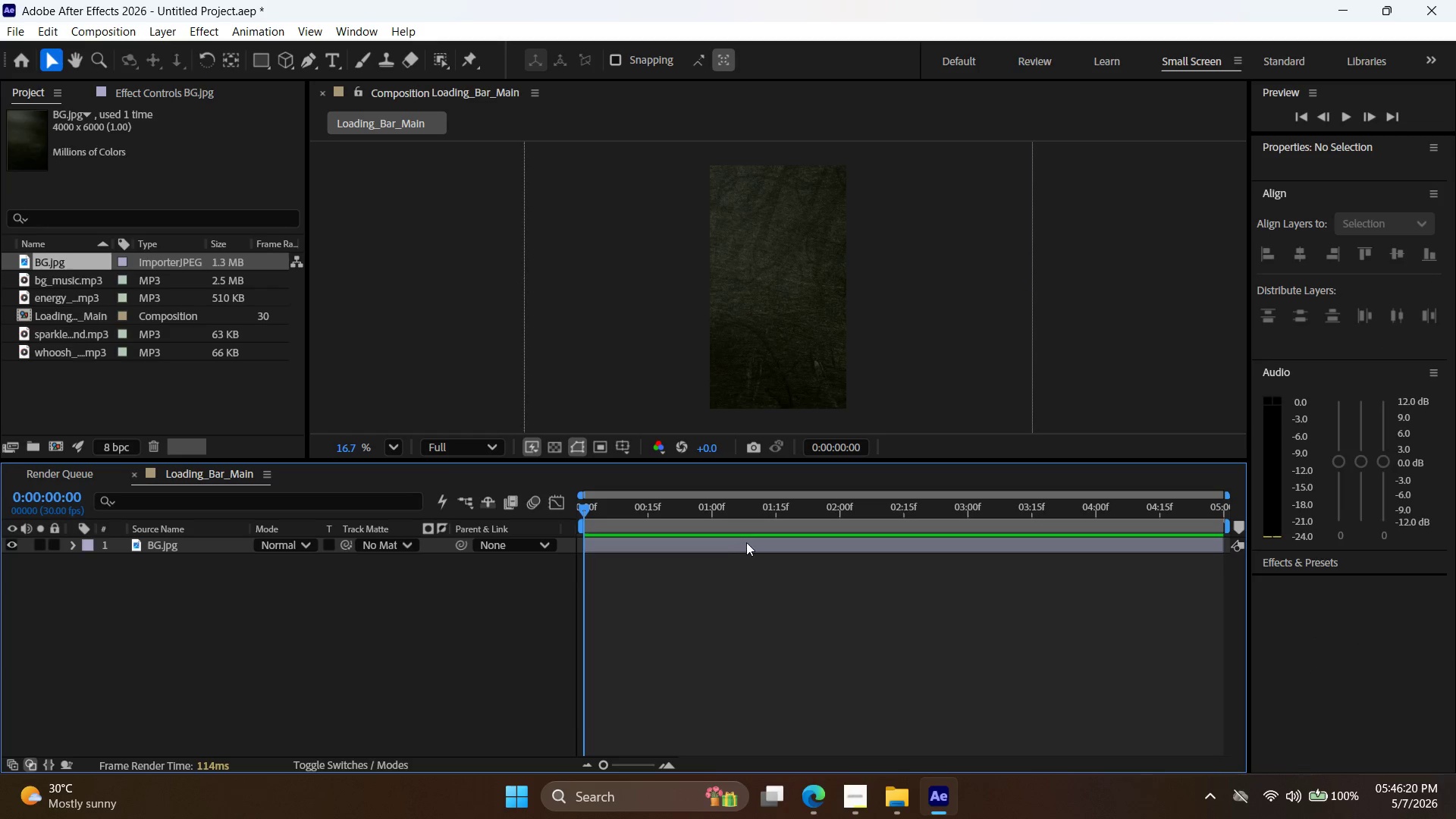 
triple_click([746, 542])
 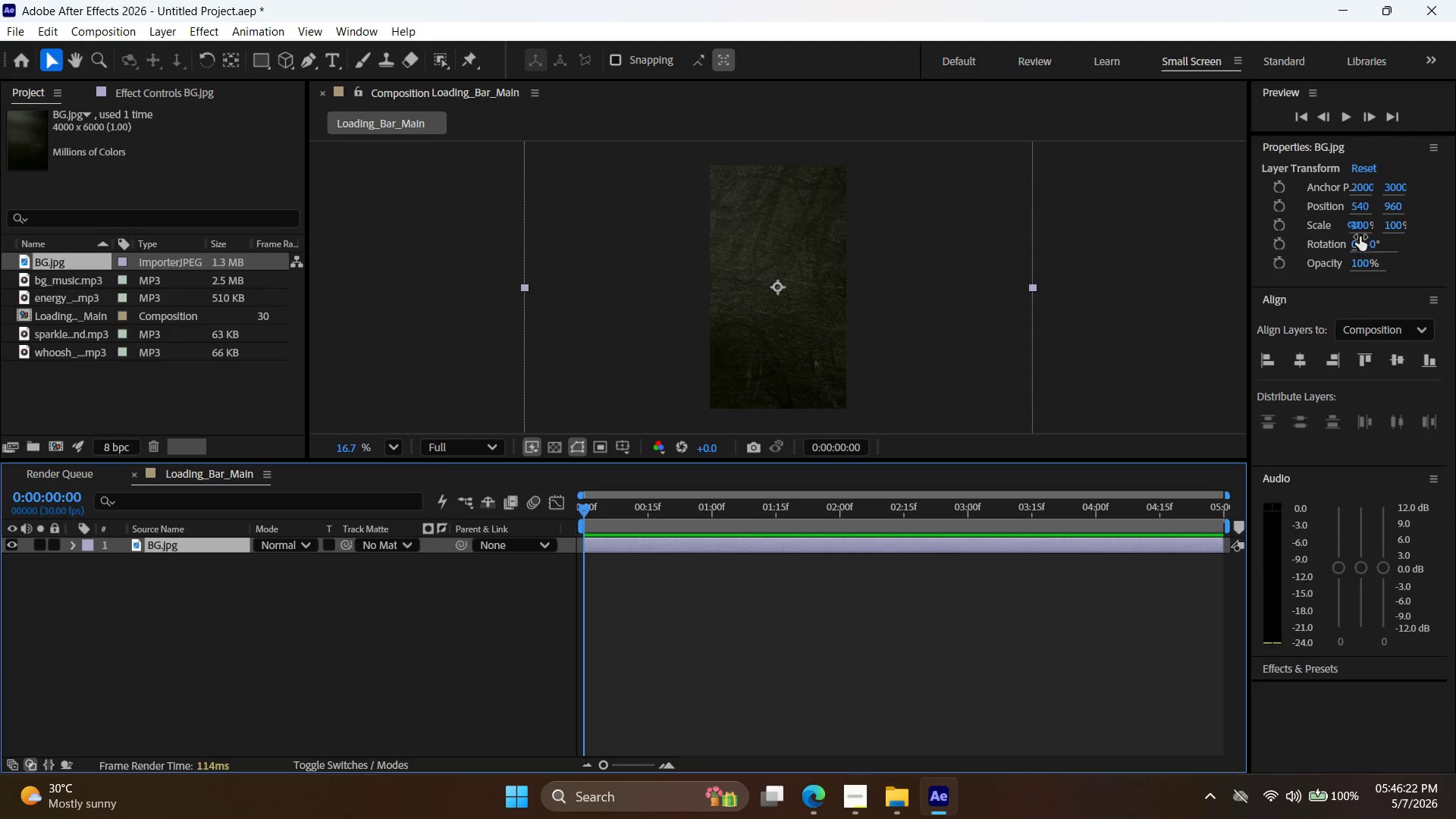 
double_click([1360, 224])
 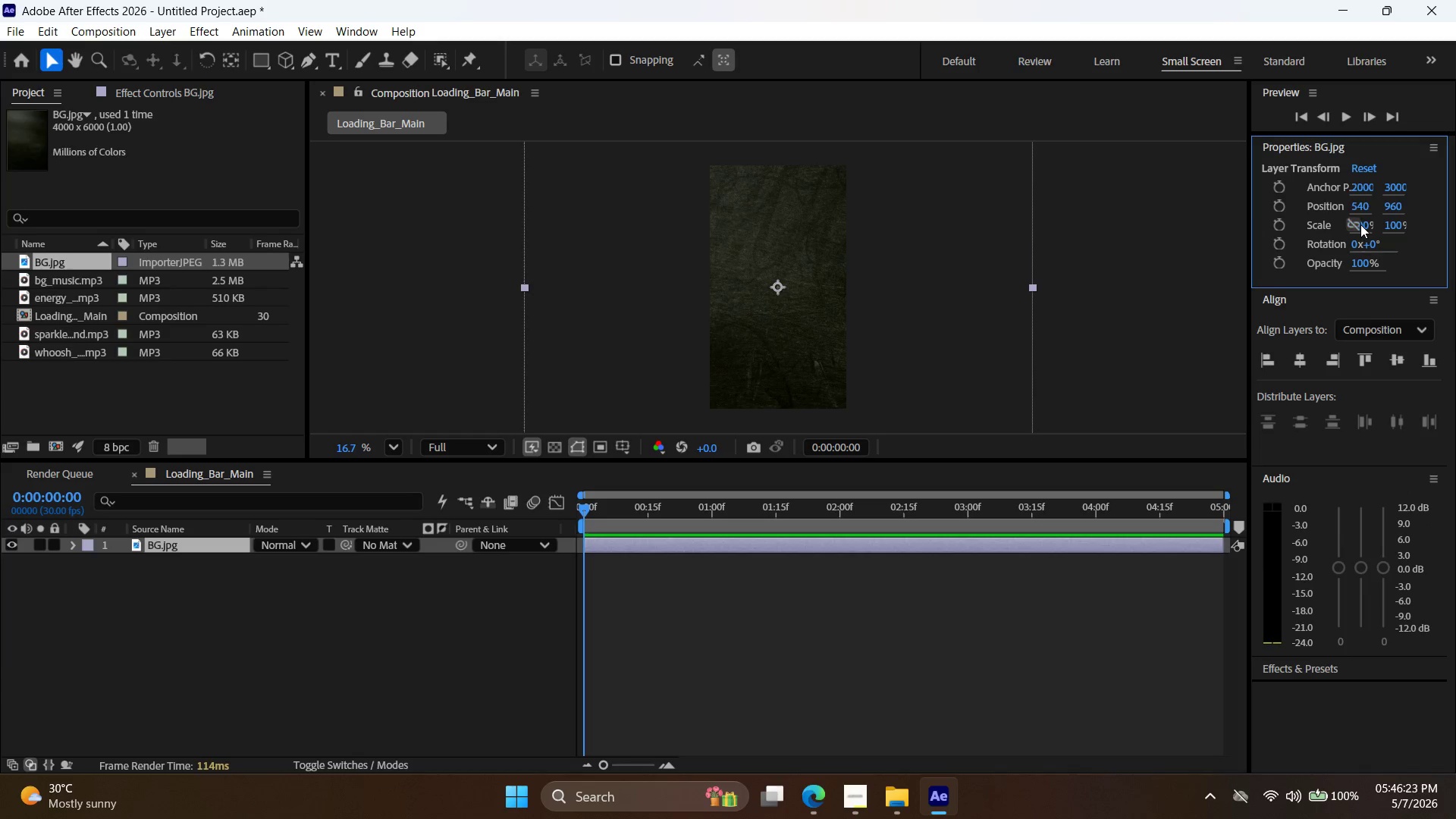 
triple_click([1360, 224])
 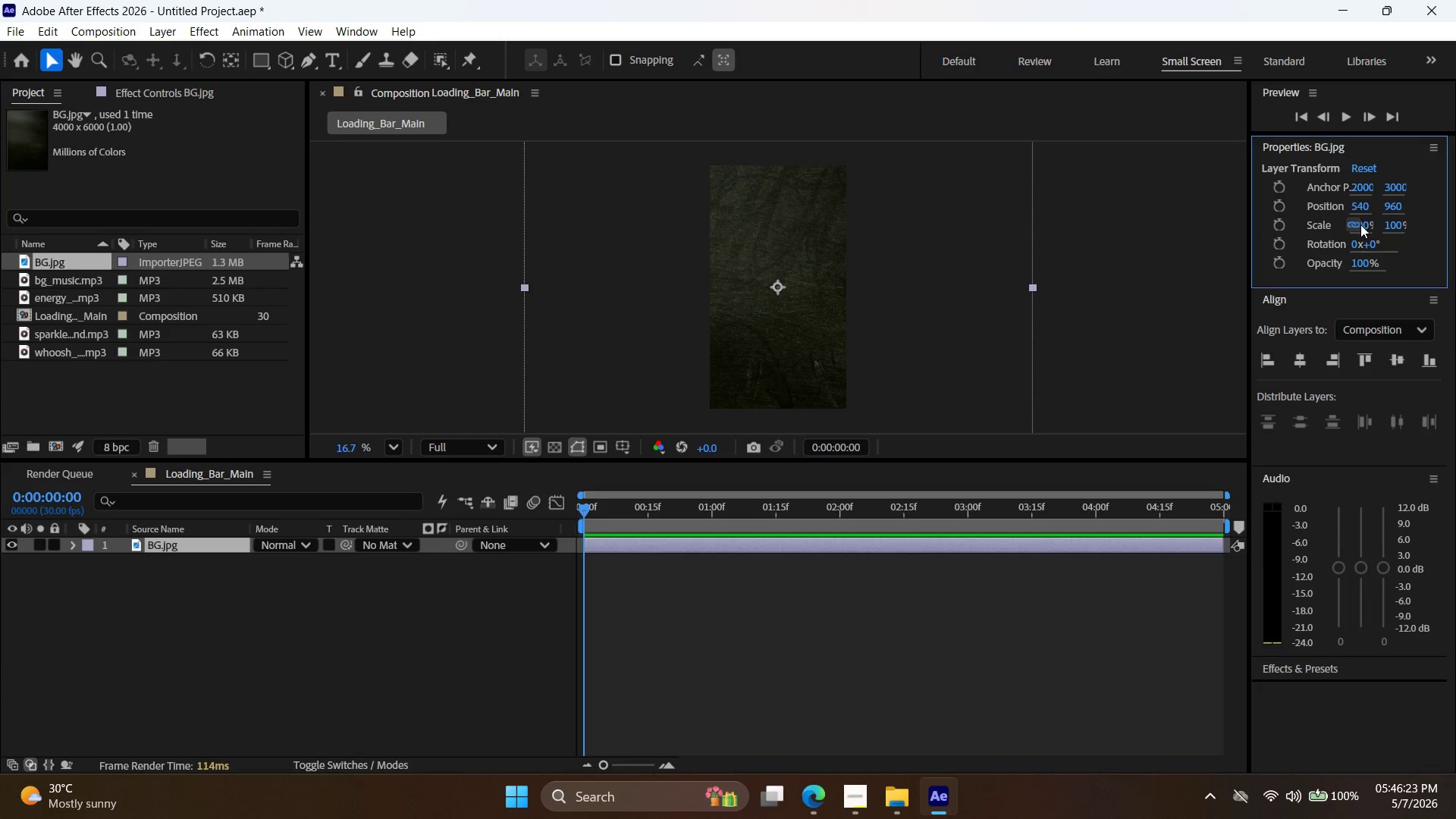 
triple_click([1360, 224])
 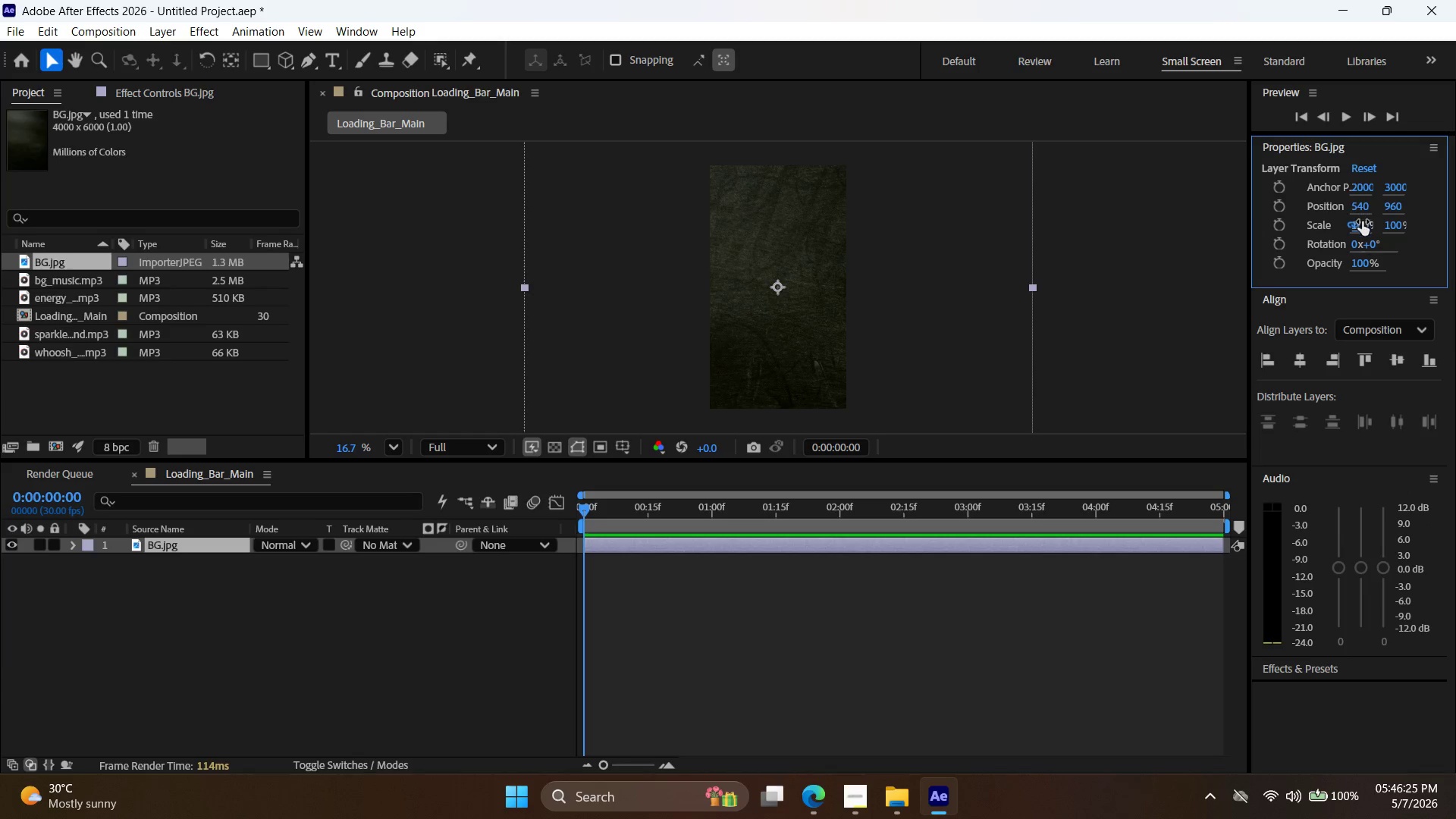 
left_click([1385, 226])
 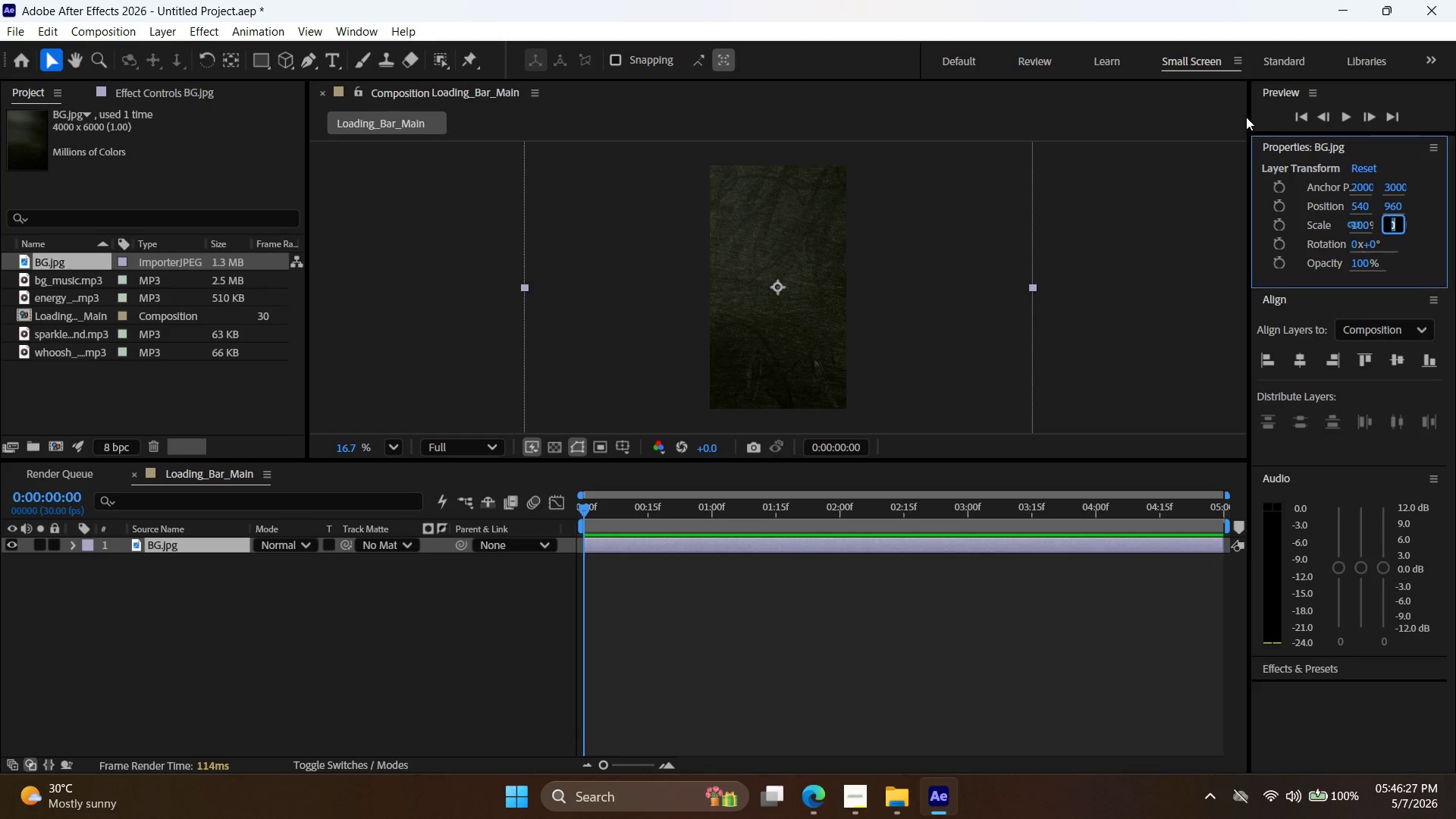 
left_click_drag(start_coordinate=[1248, 115], to_coordinate=[1194, 114])
 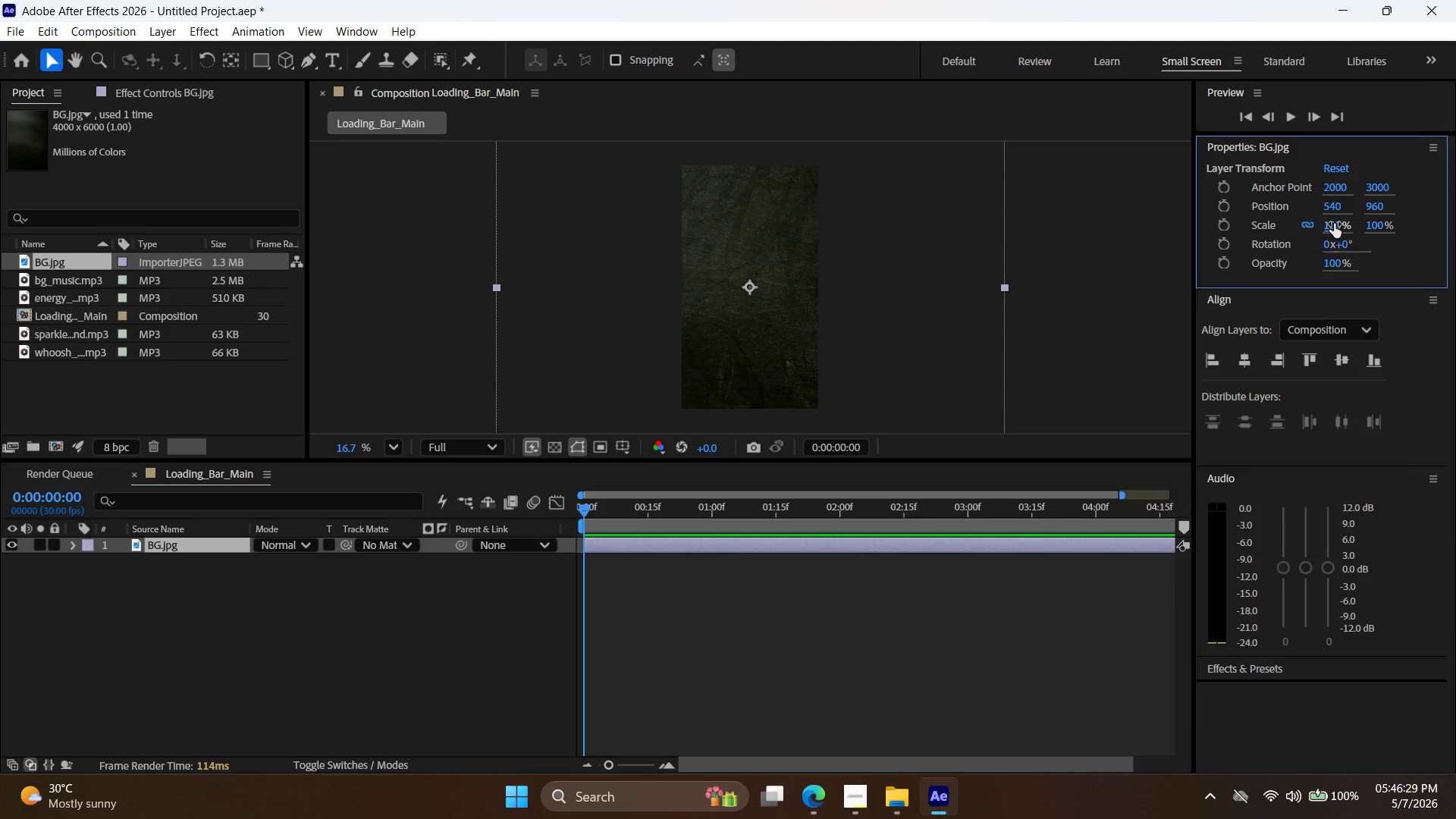 
double_click([1333, 224])
 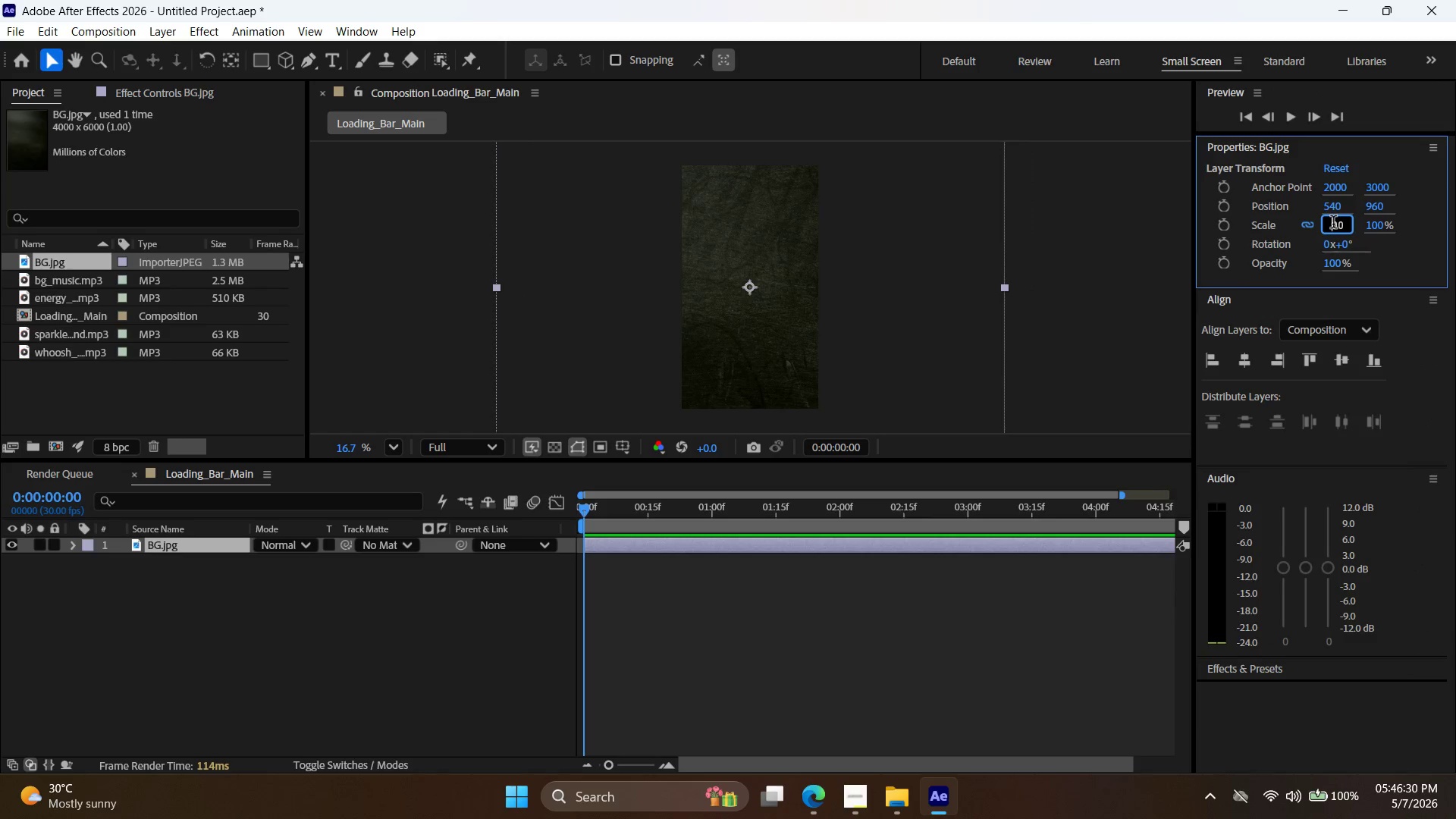 
triple_click([1333, 224])
 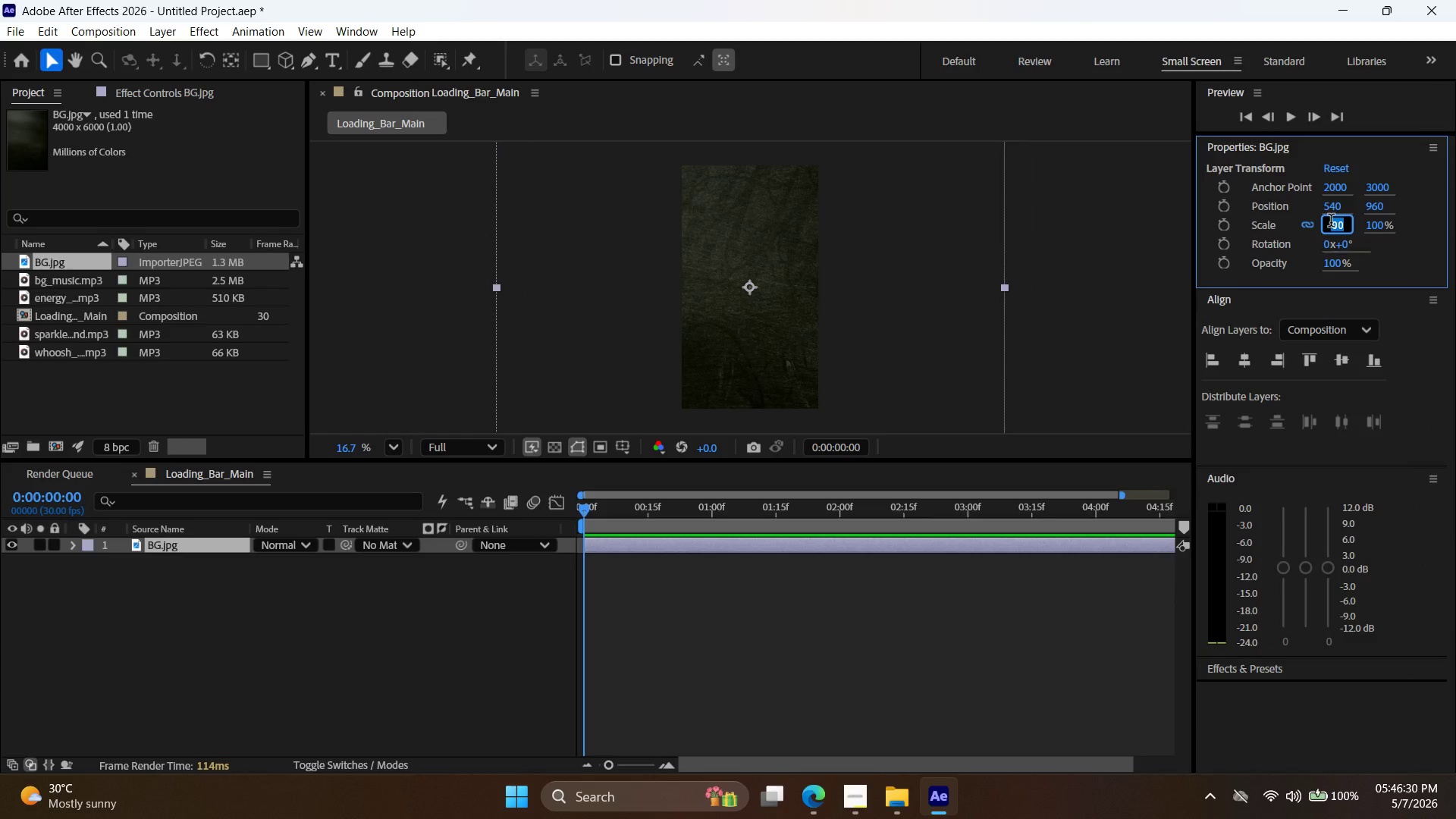 
type(50)
 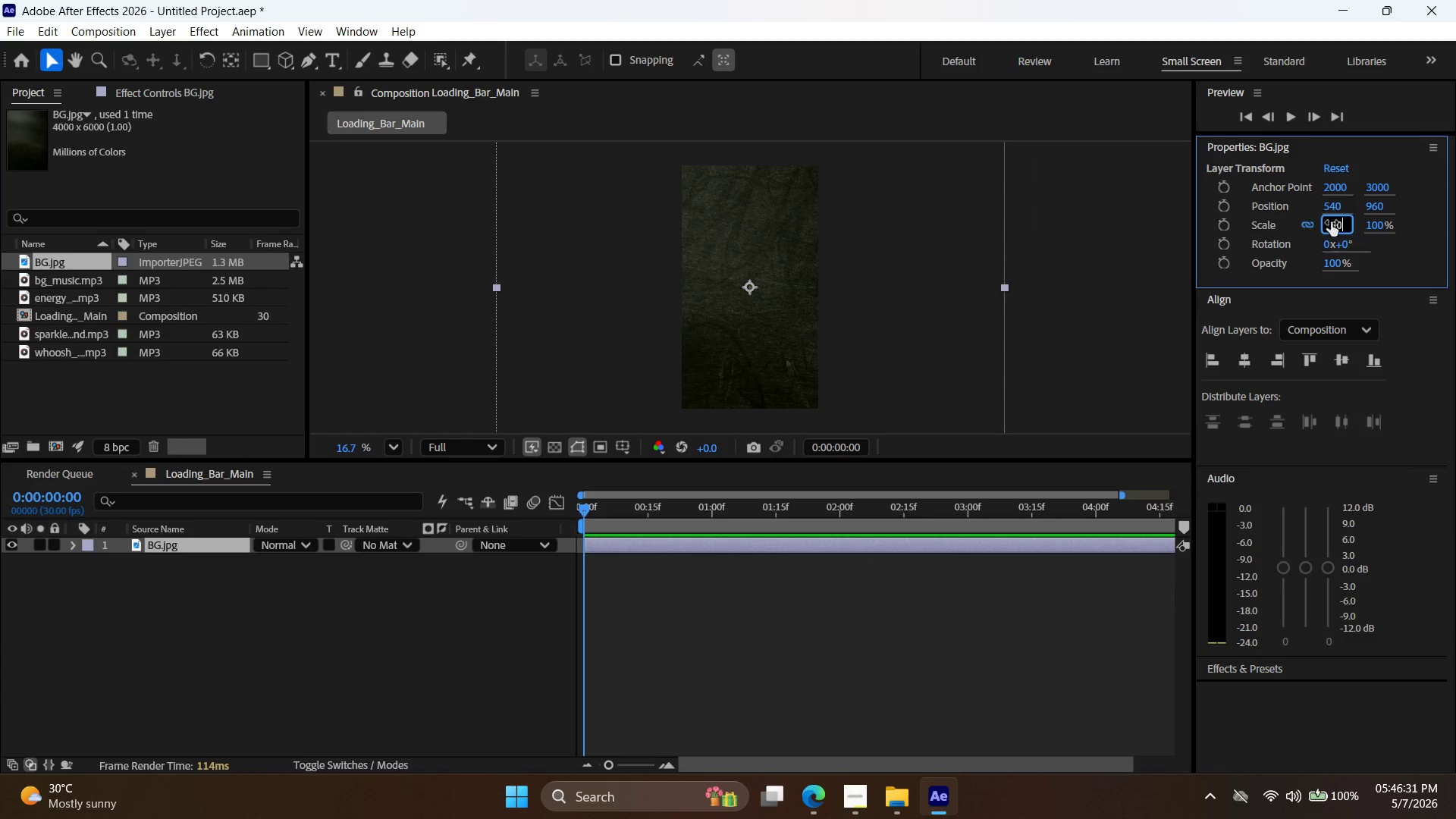 
key(Enter)
 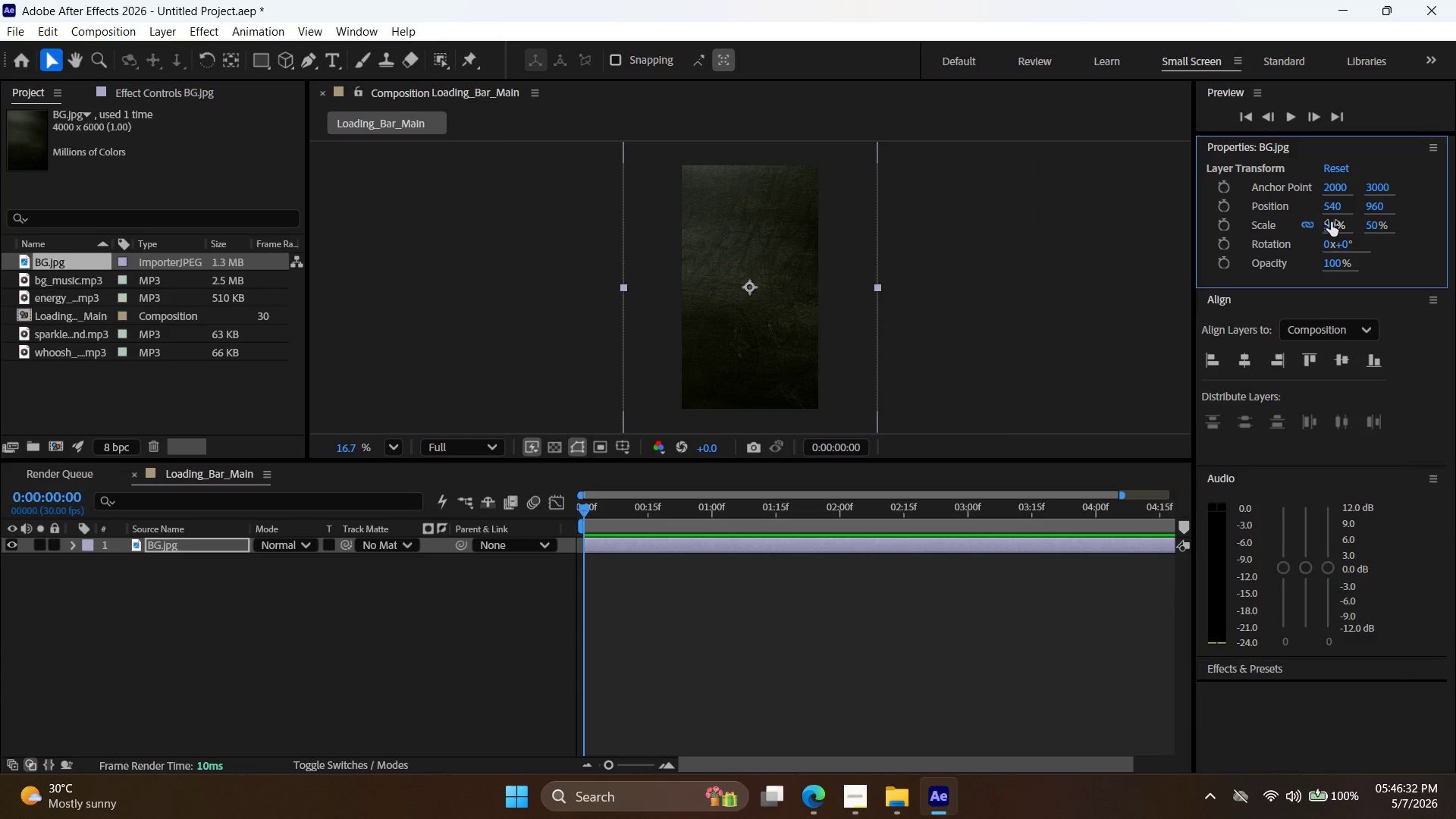 
double_click([1331, 222])
 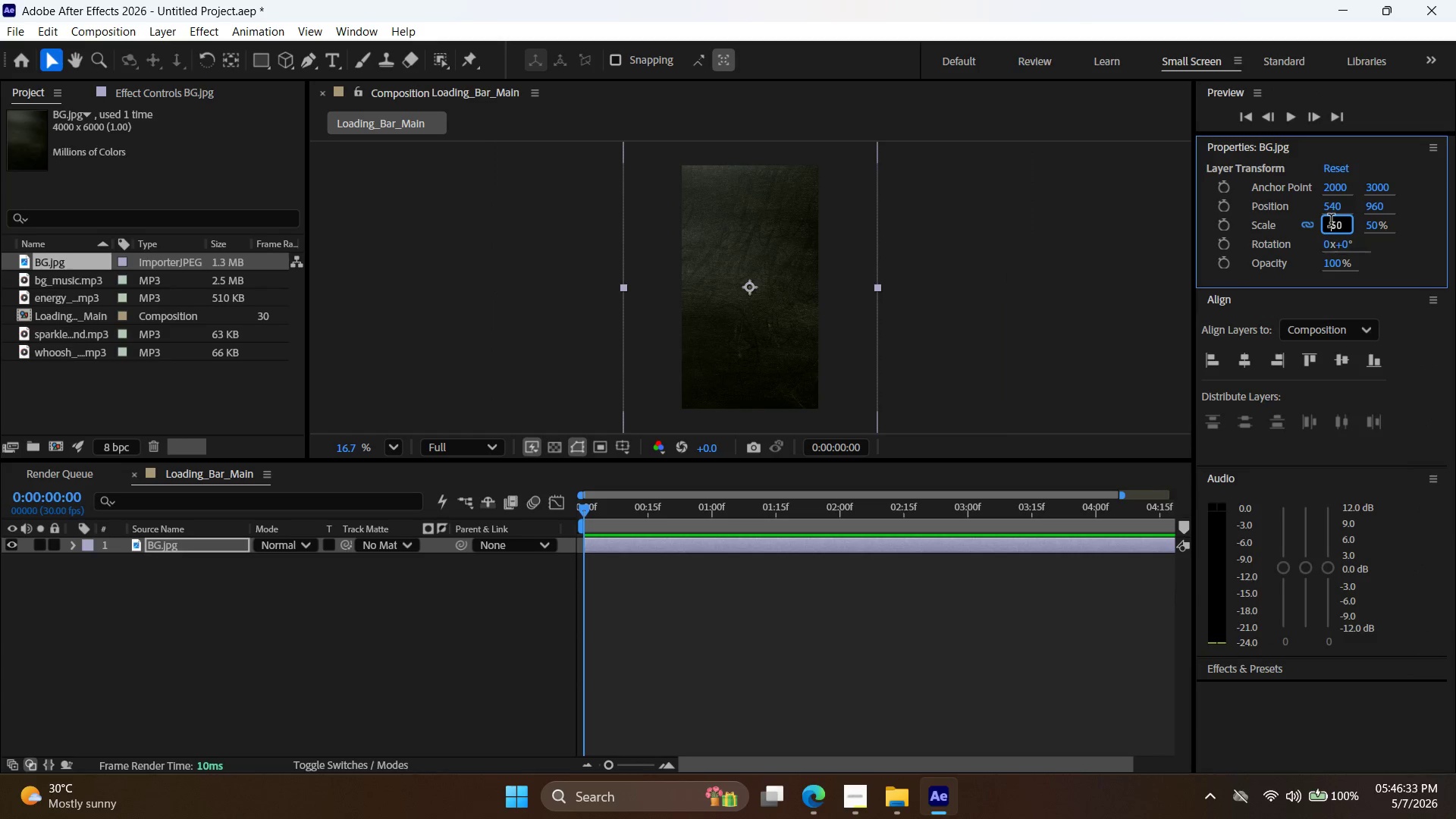 
triple_click([1331, 222])
 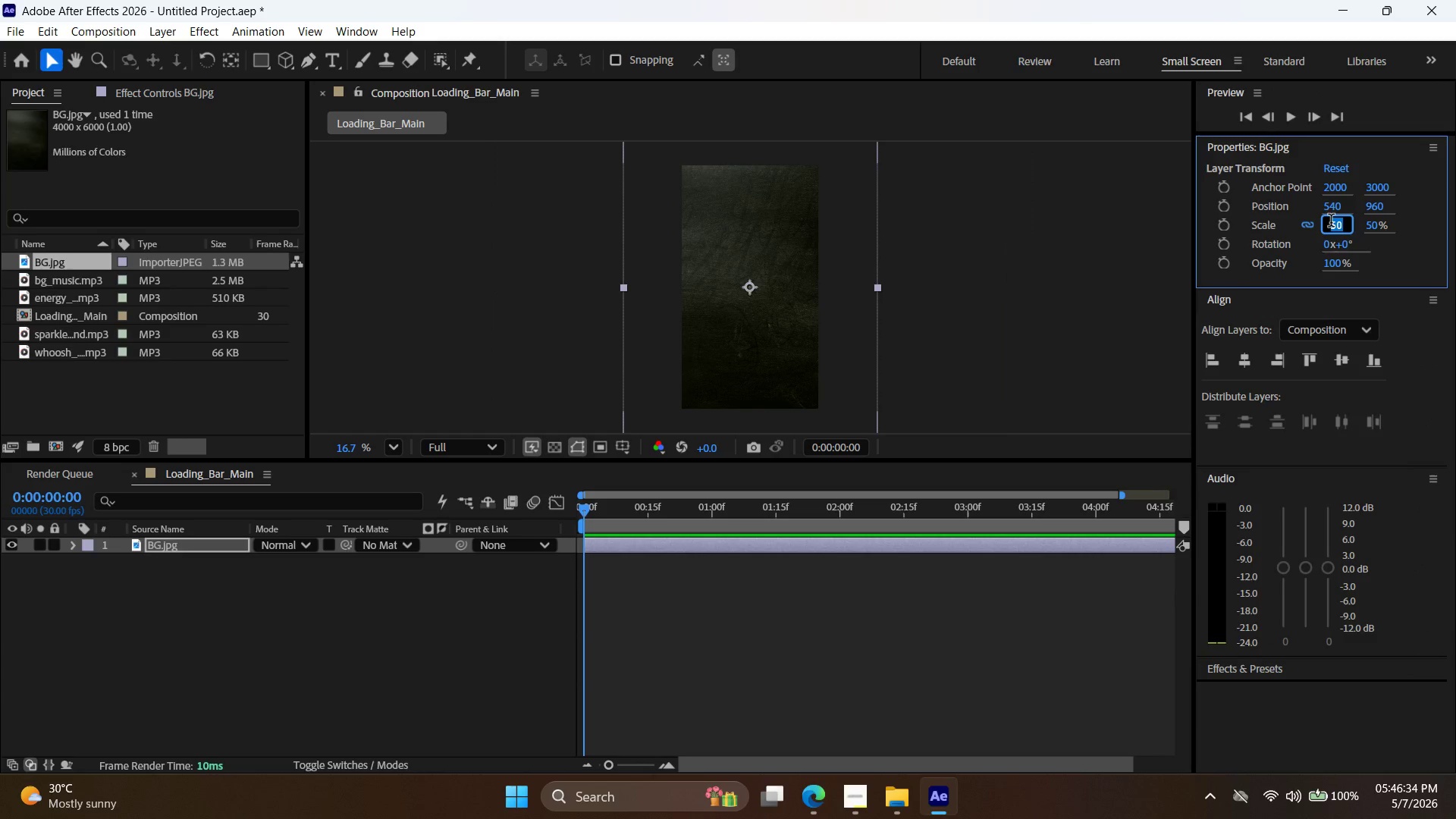 
type(30)
 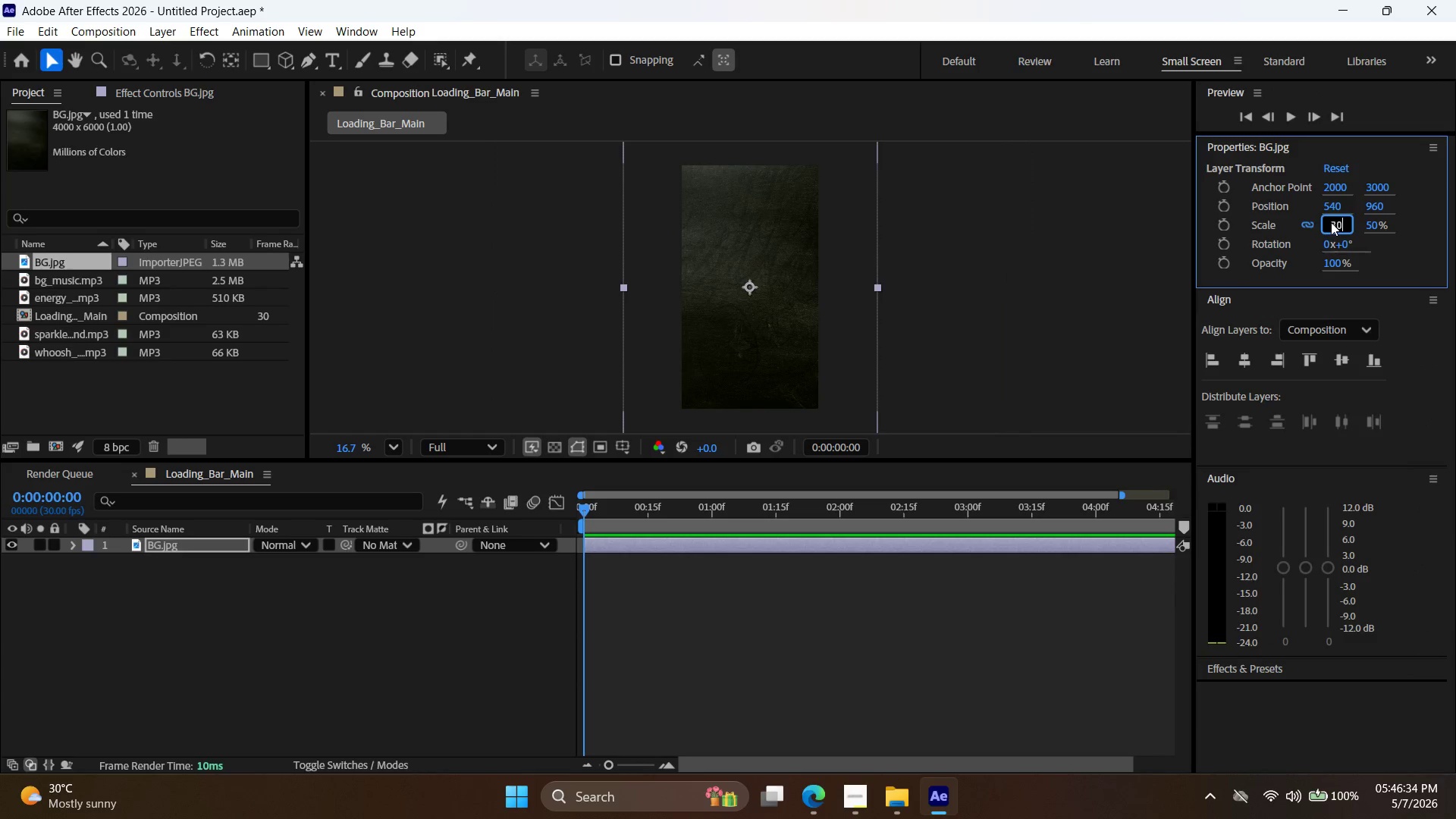 
key(Enter)
 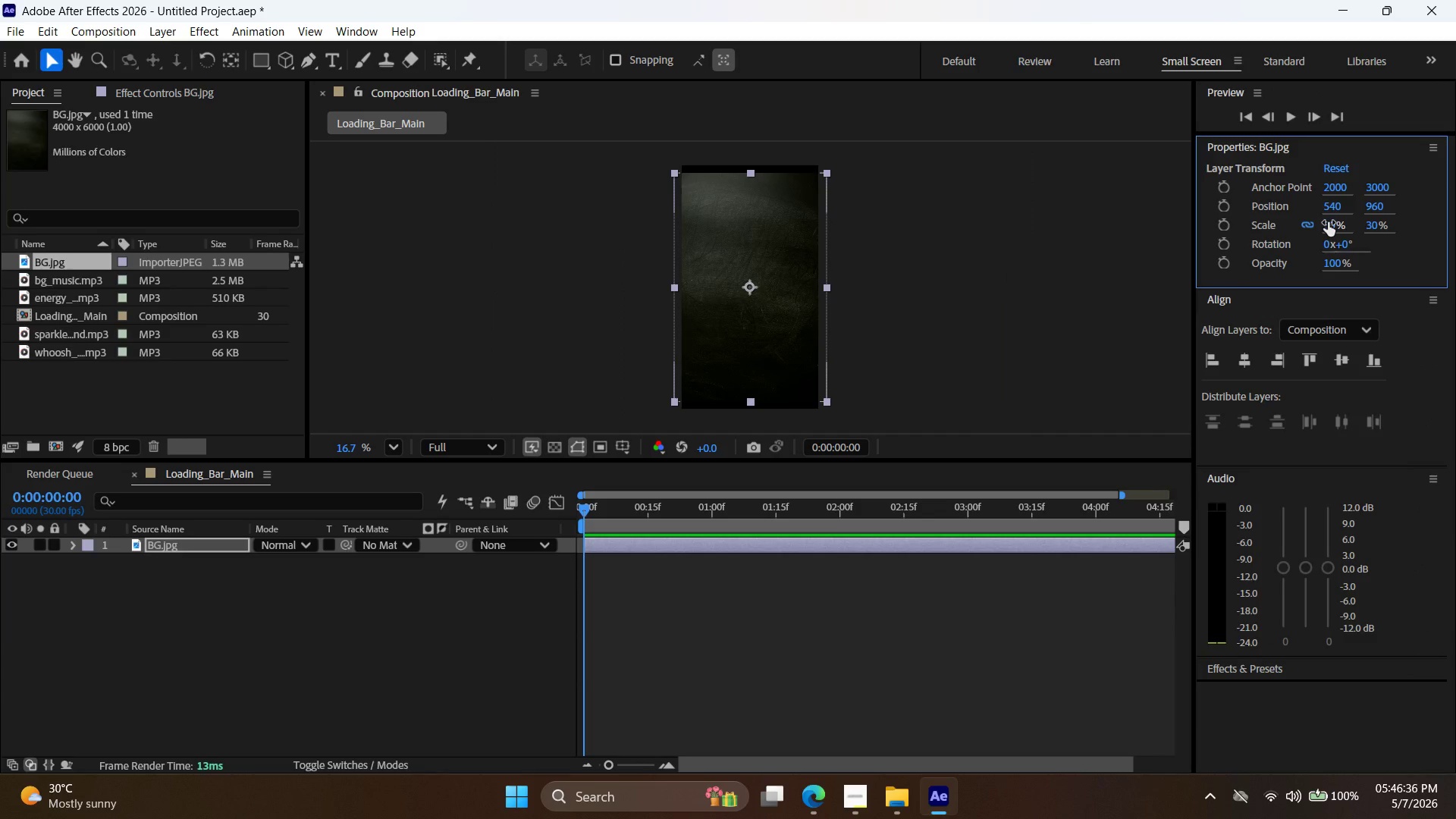 
double_click([1329, 222])
 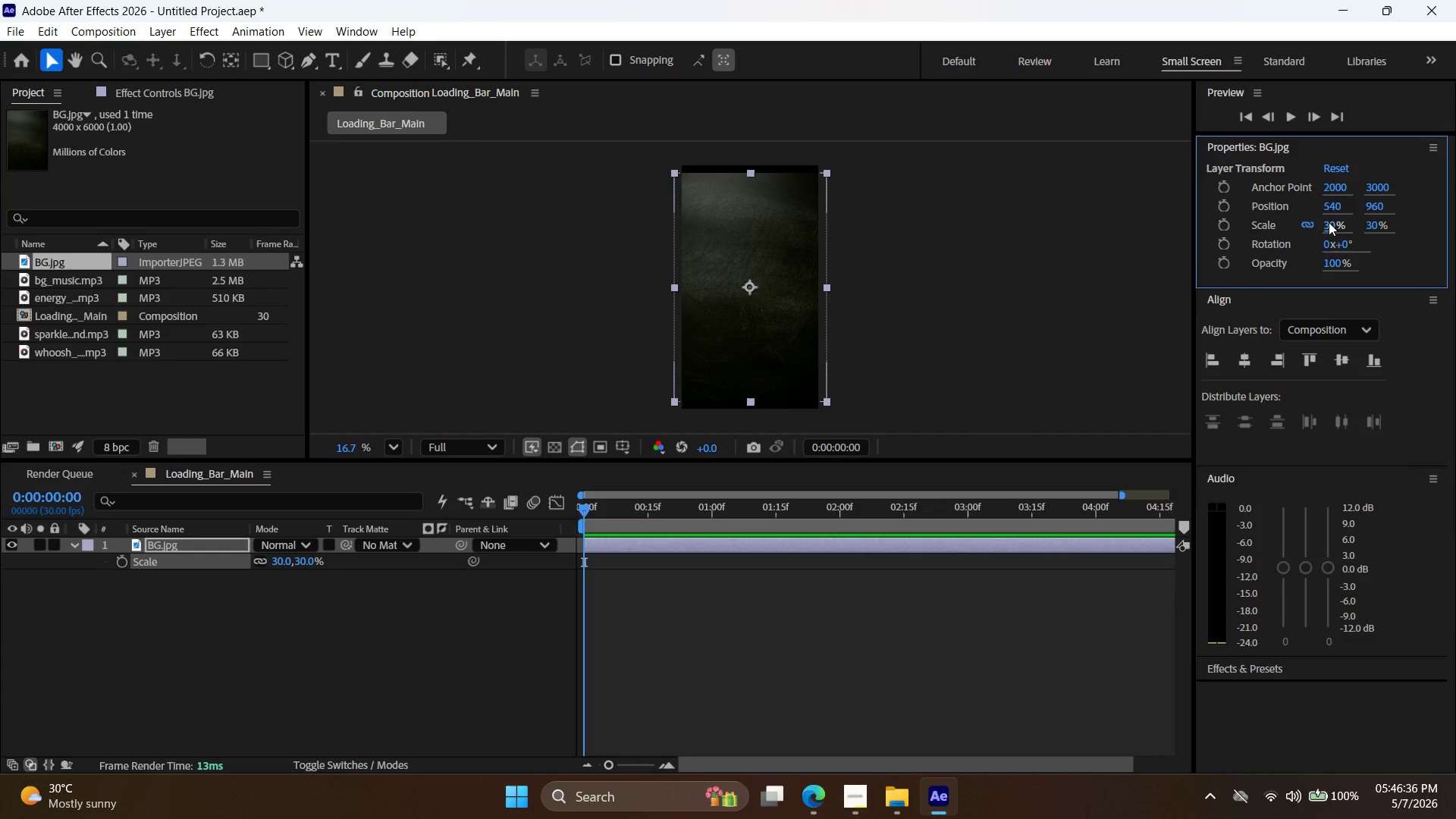 
triple_click([1329, 222])
 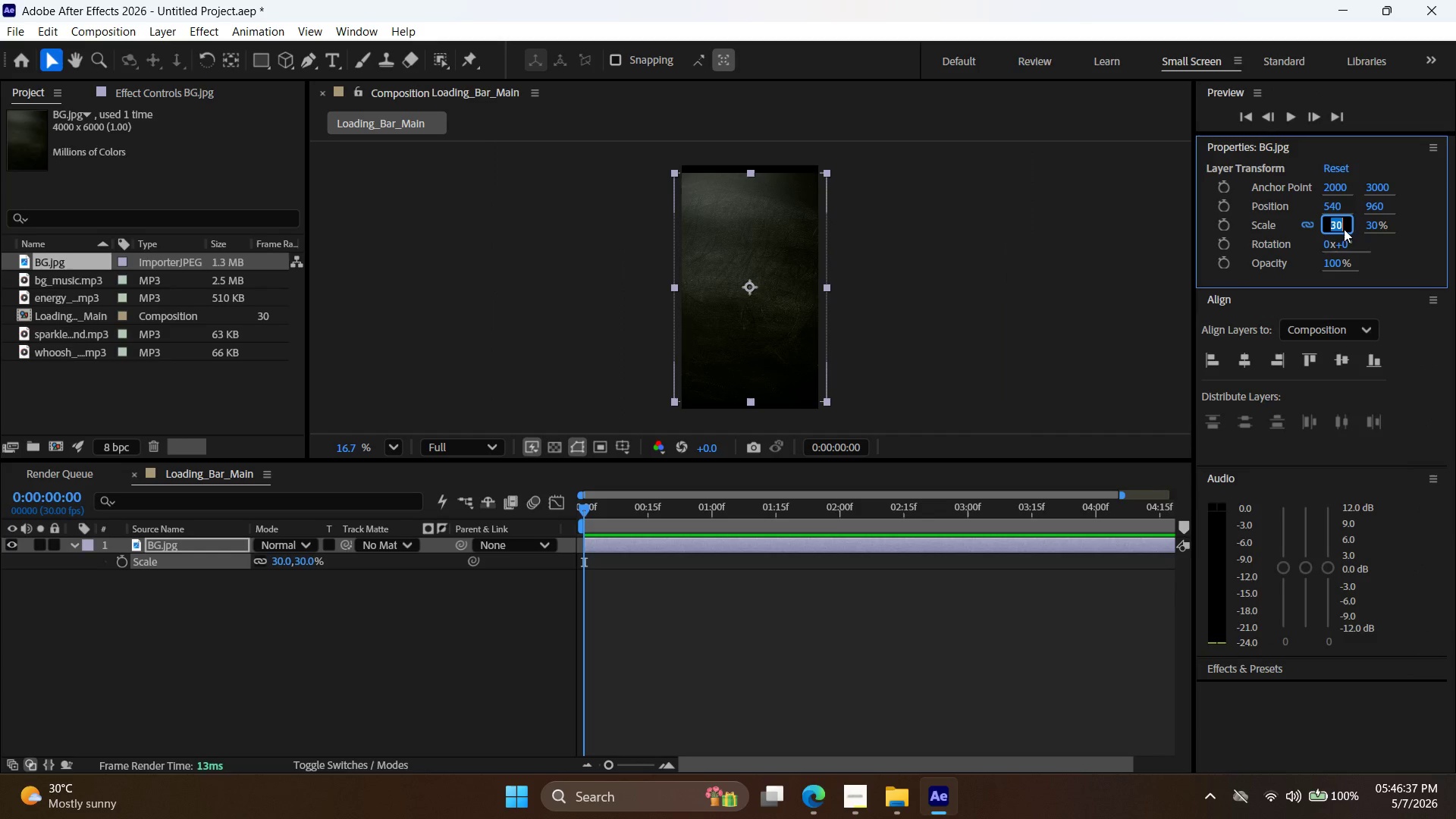 
type(35)
 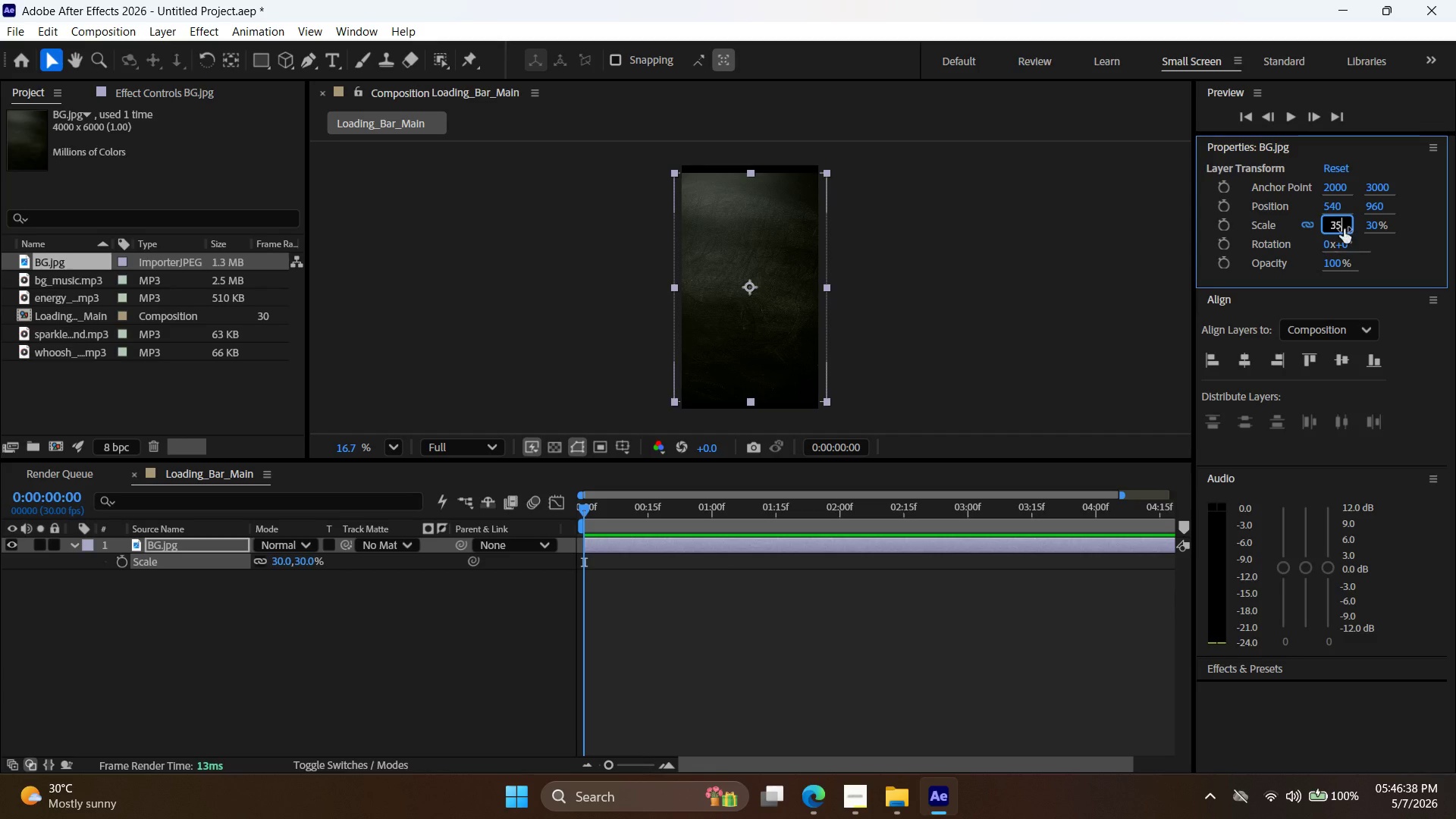 
key(Enter)
 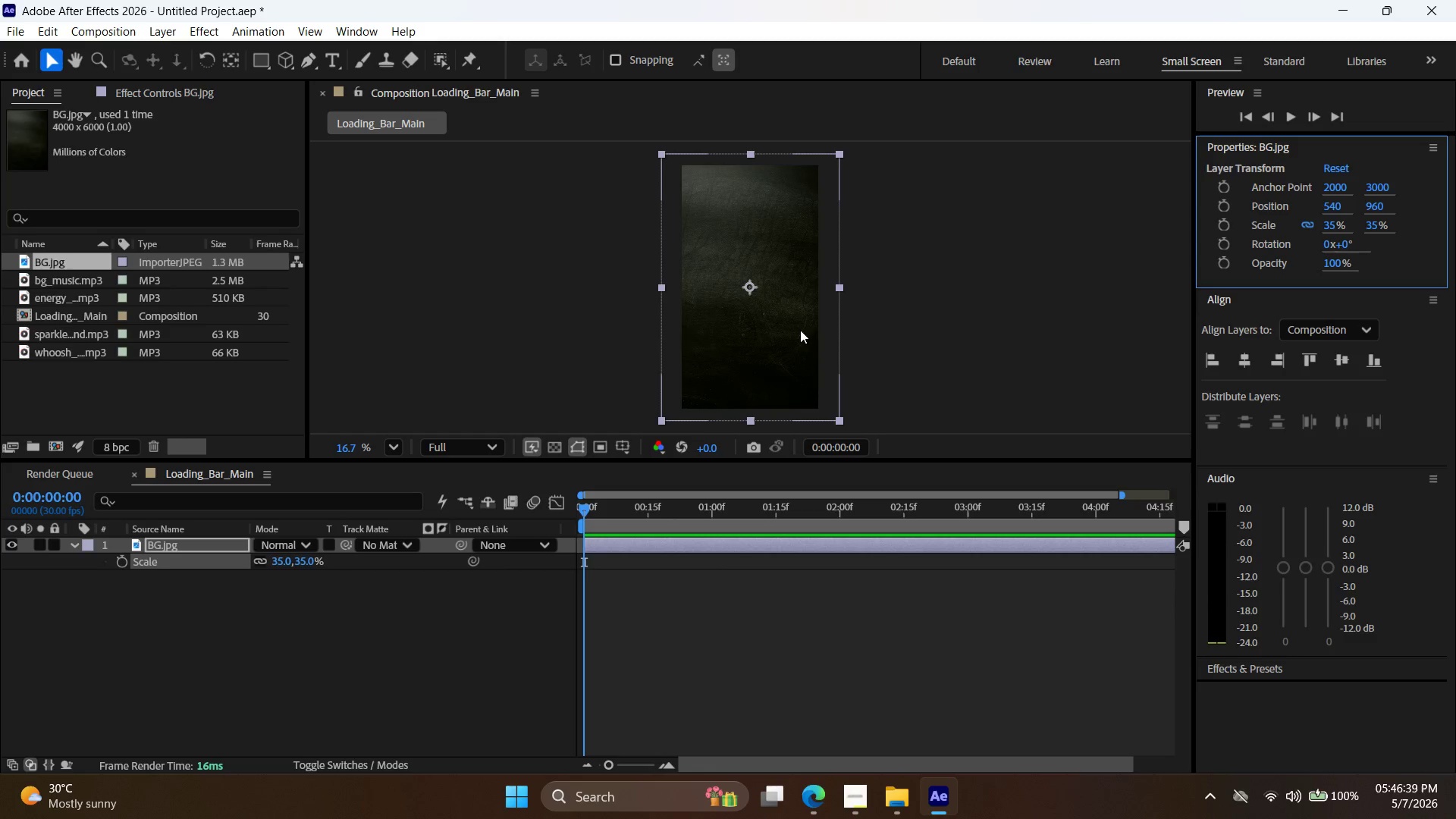 
left_click([943, 312])
 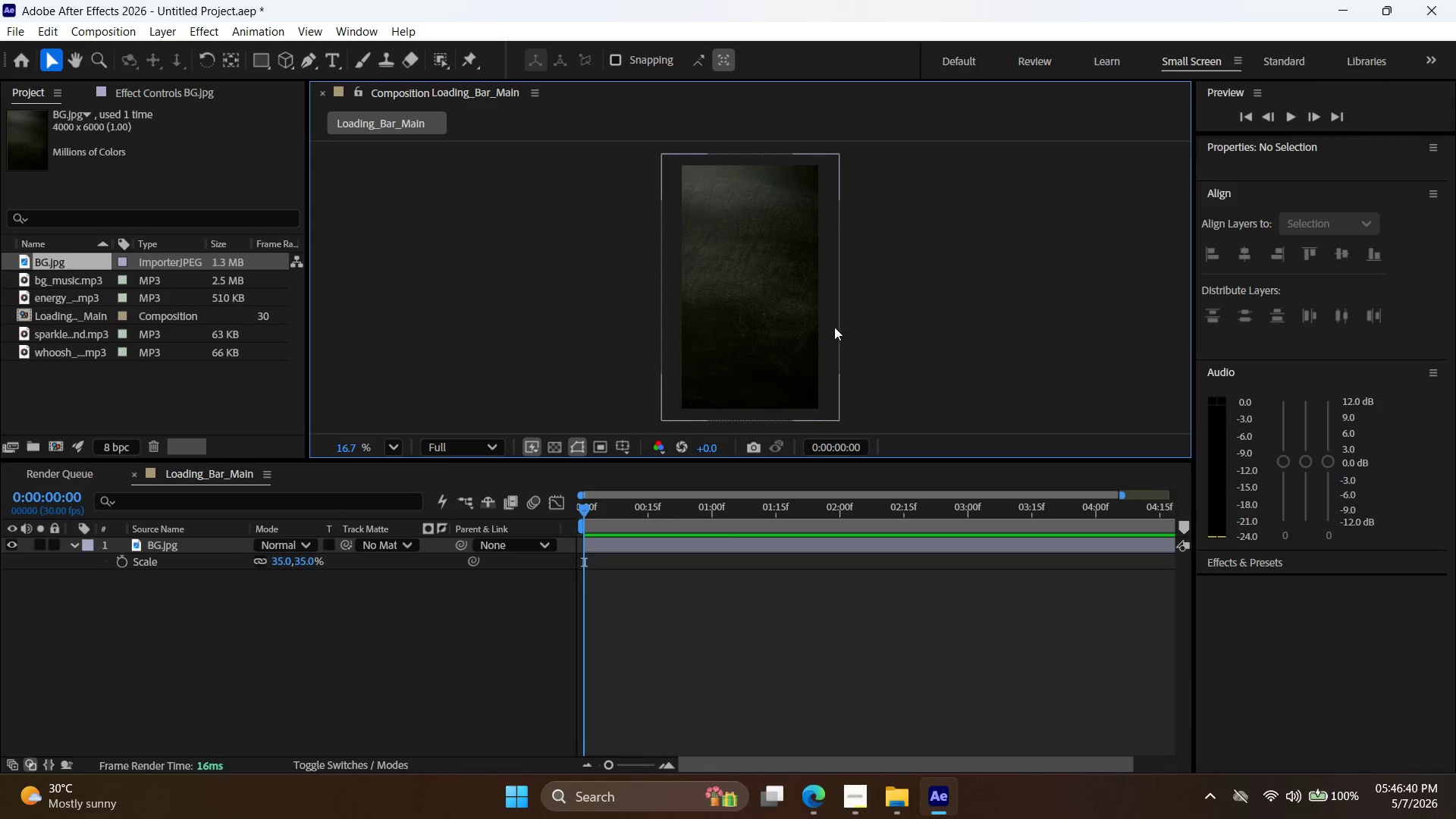 
left_click([792, 313])
 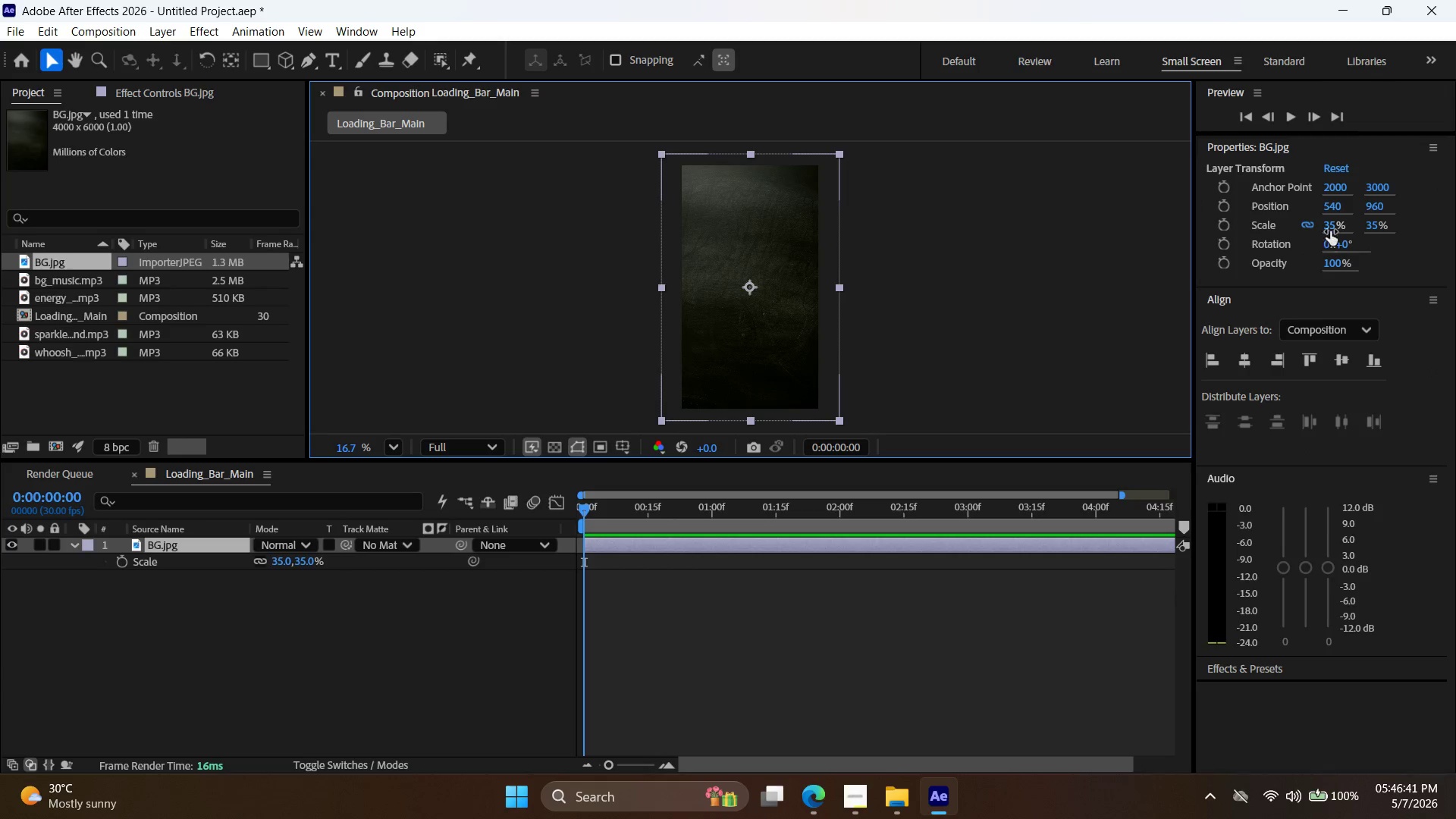 
left_click([1337, 224])
 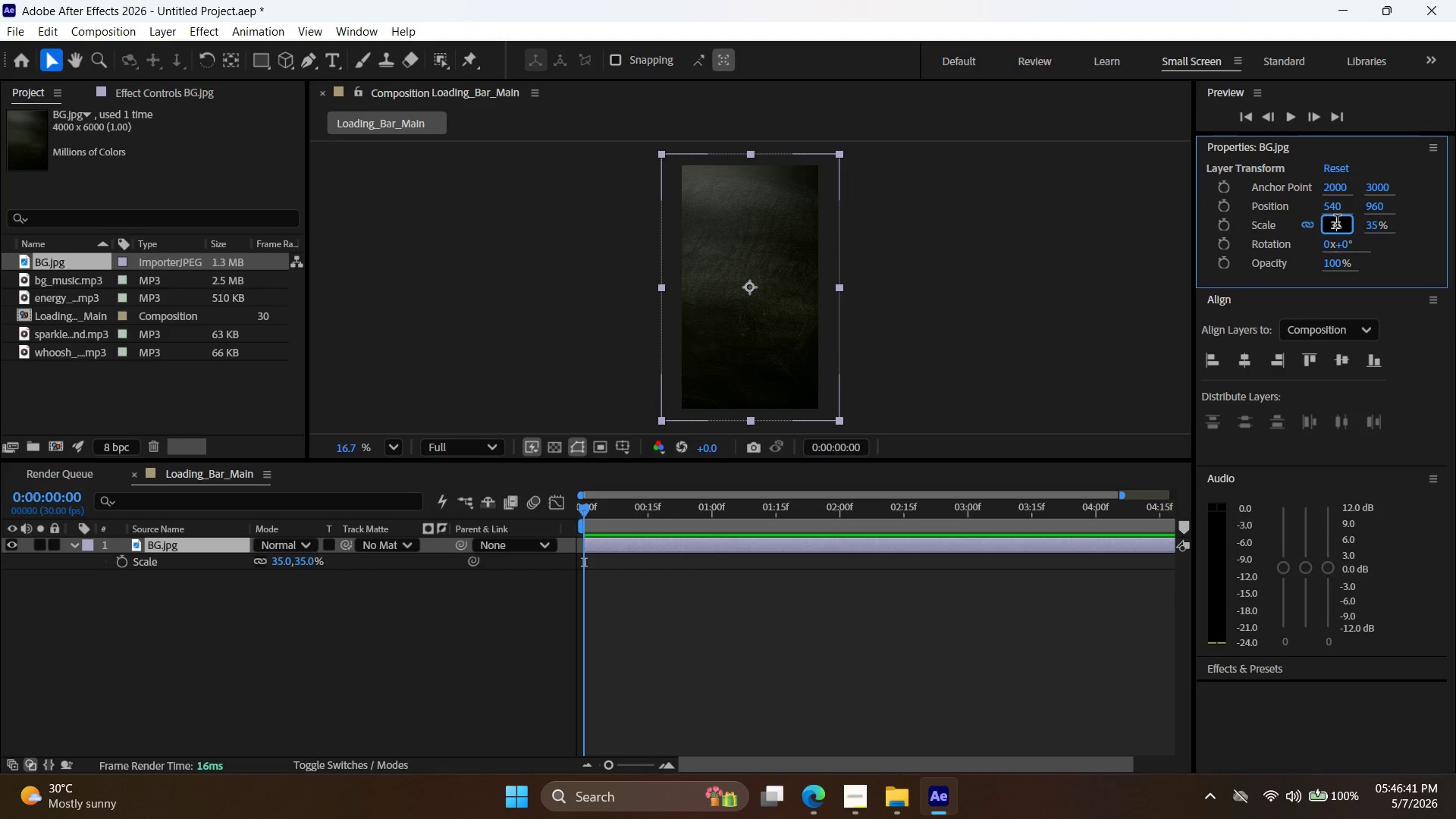 
triple_click([1337, 223])
 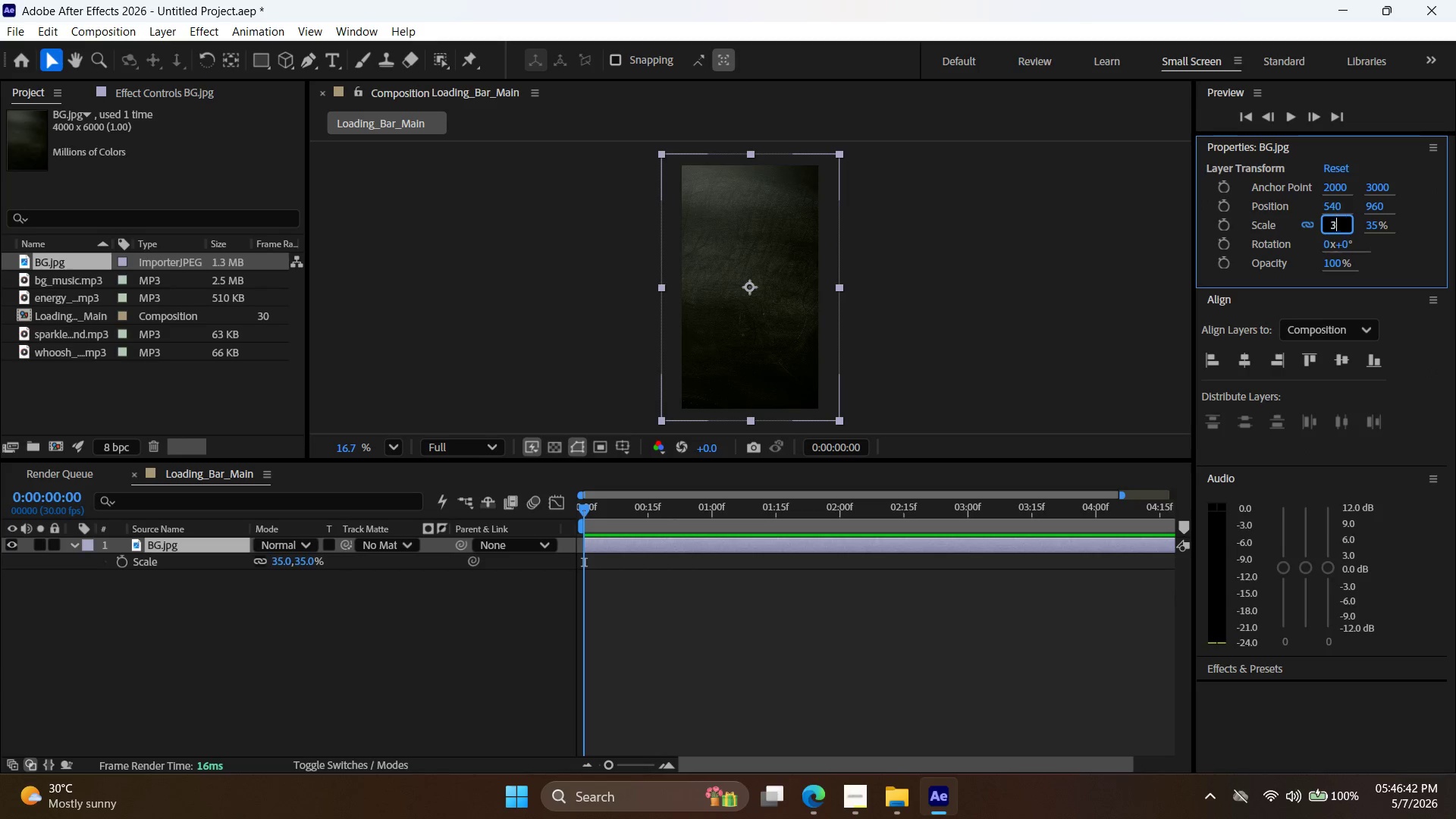 
type(33)
 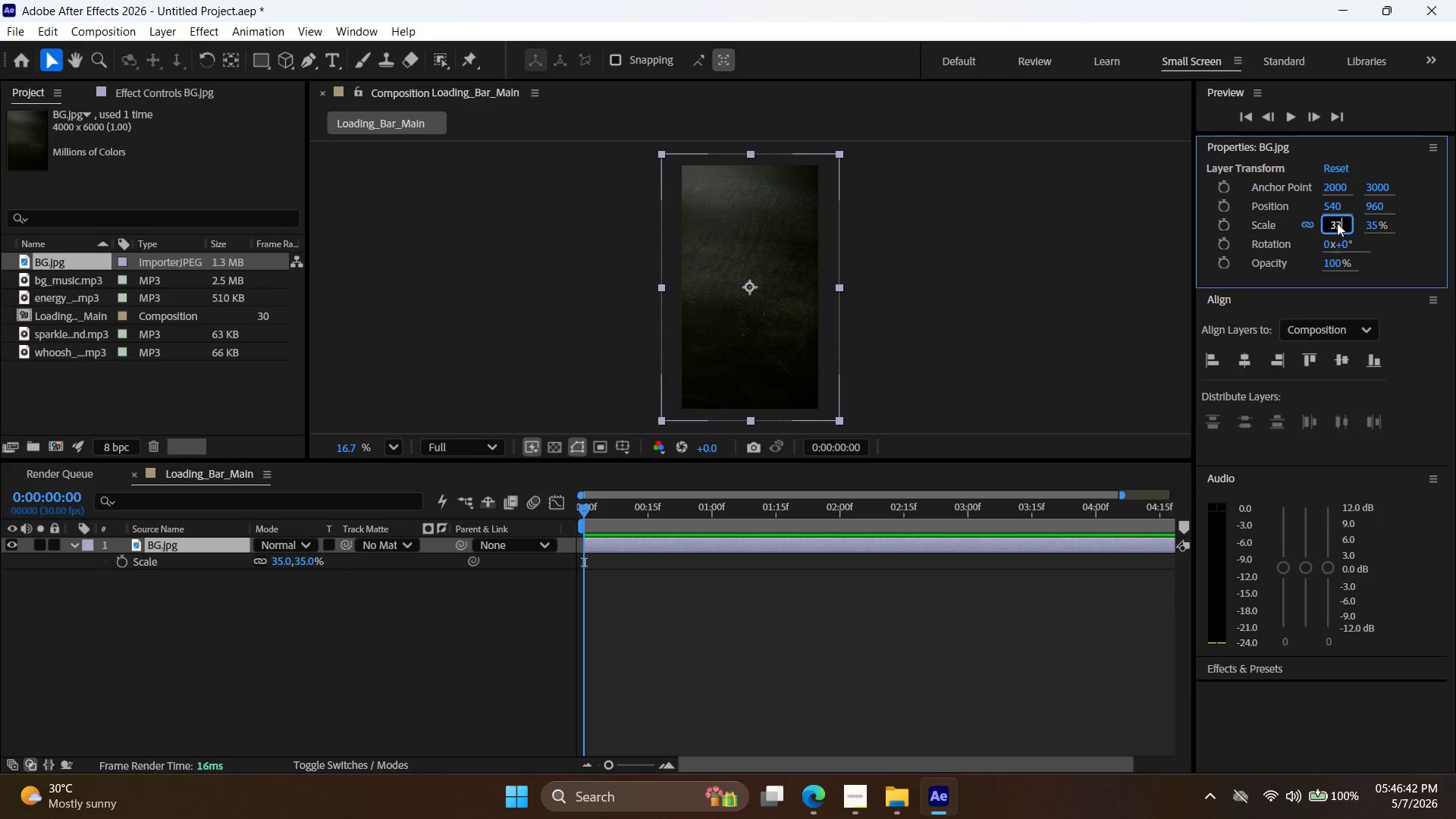 
key(Enter)
 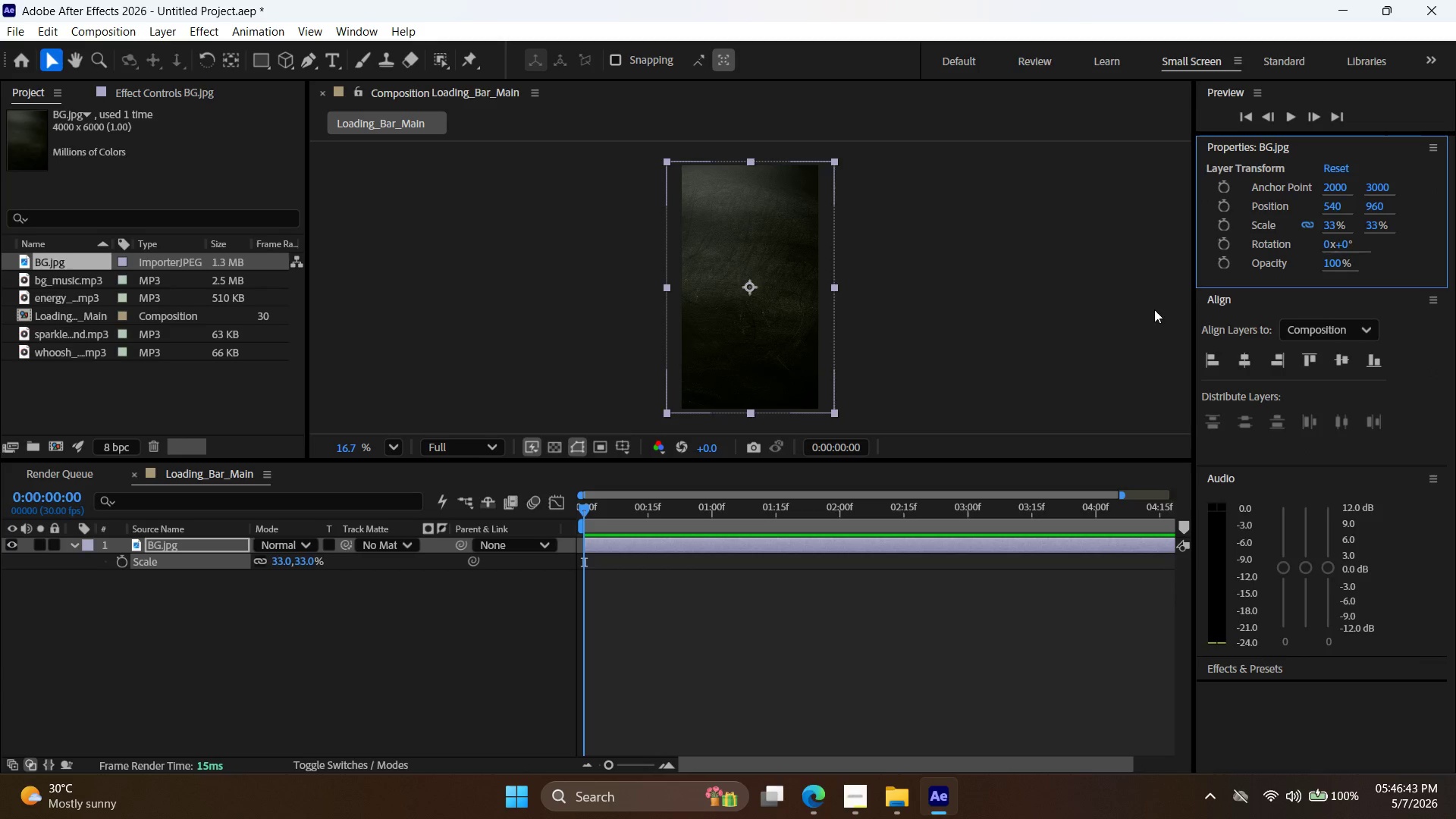 
left_click([1154, 309])
 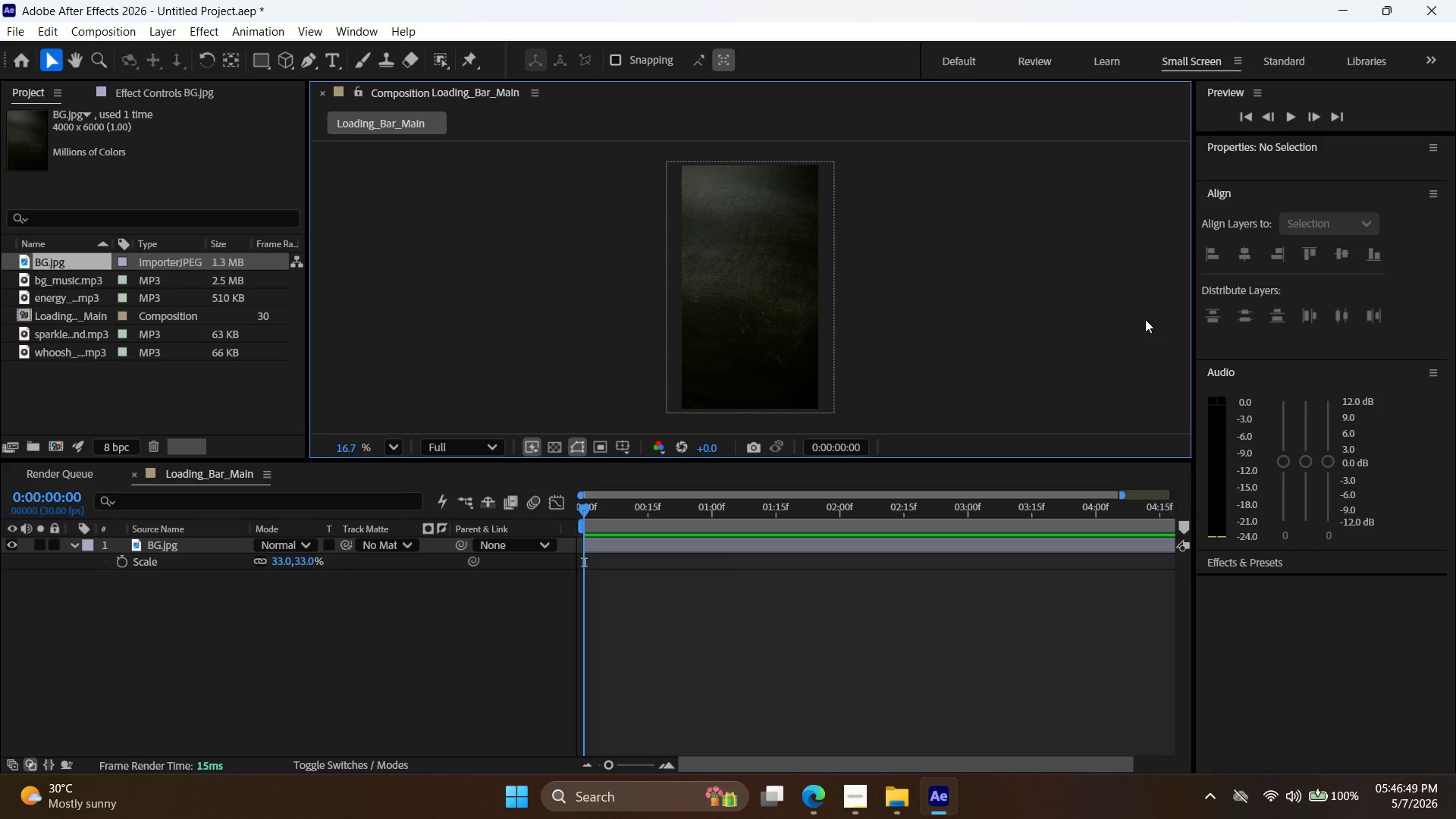 
wait(10.59)
 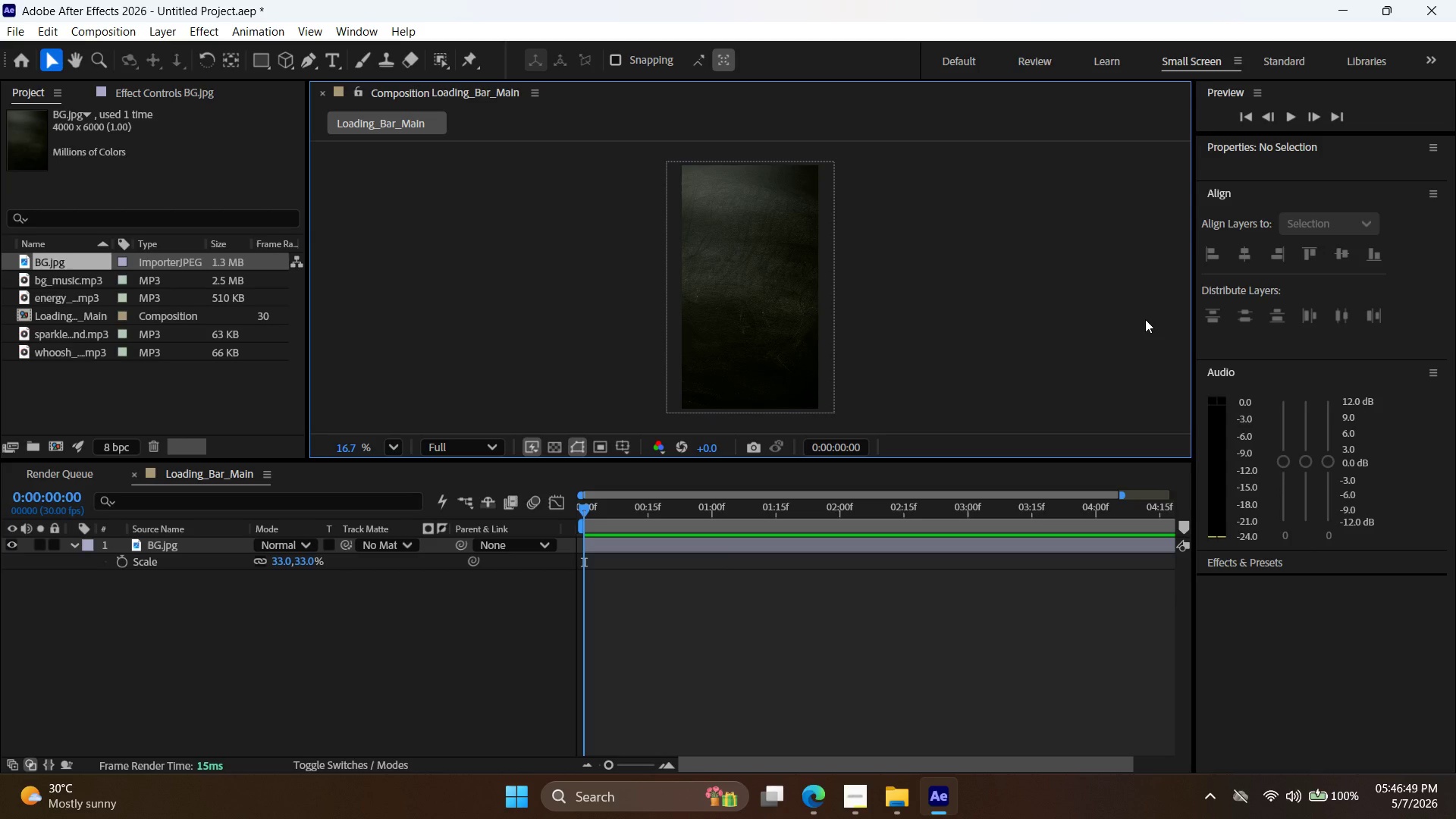 
left_click([212, 22])
 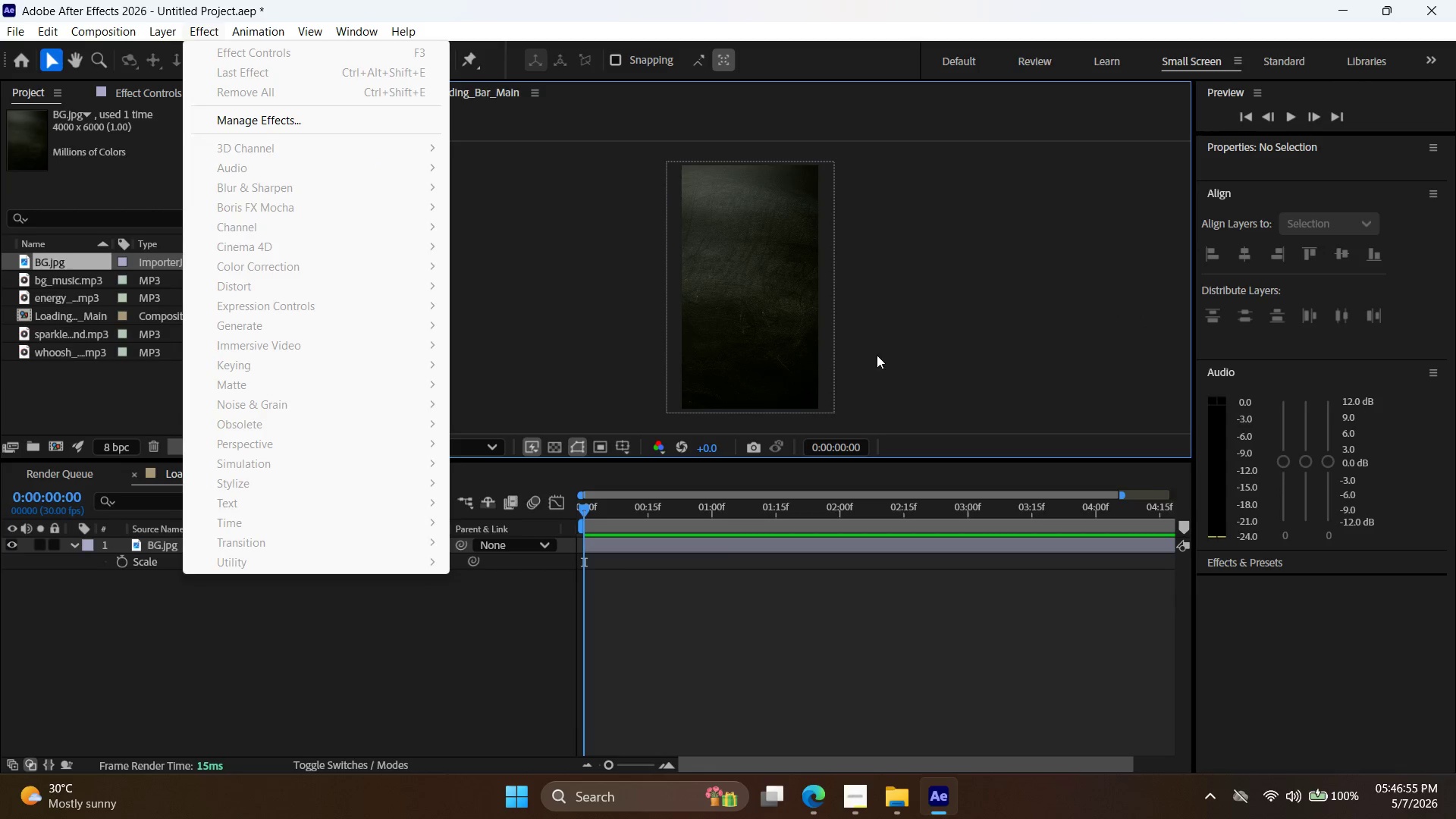 
left_click([763, 309])
 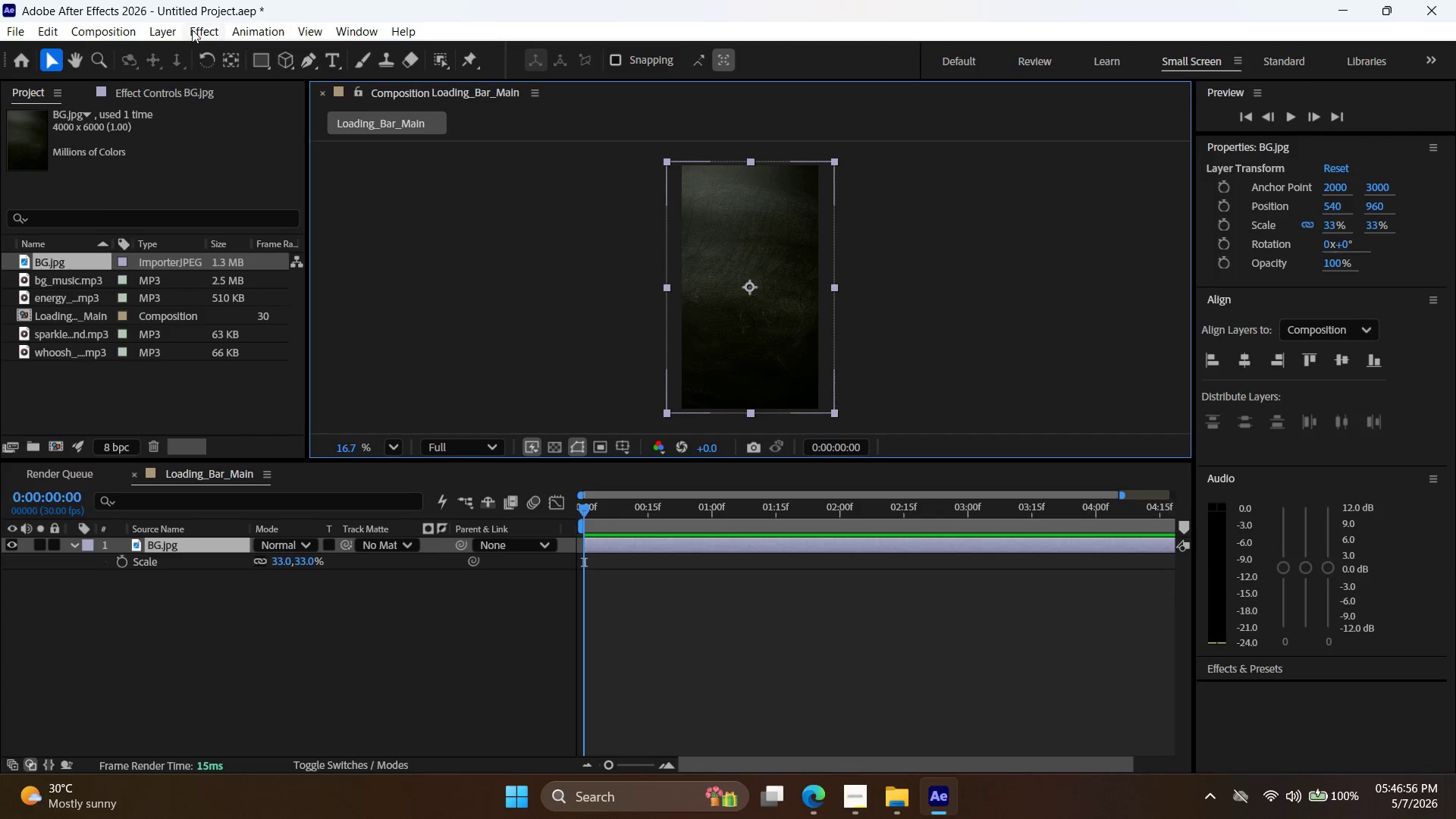 
left_click([192, 30])
 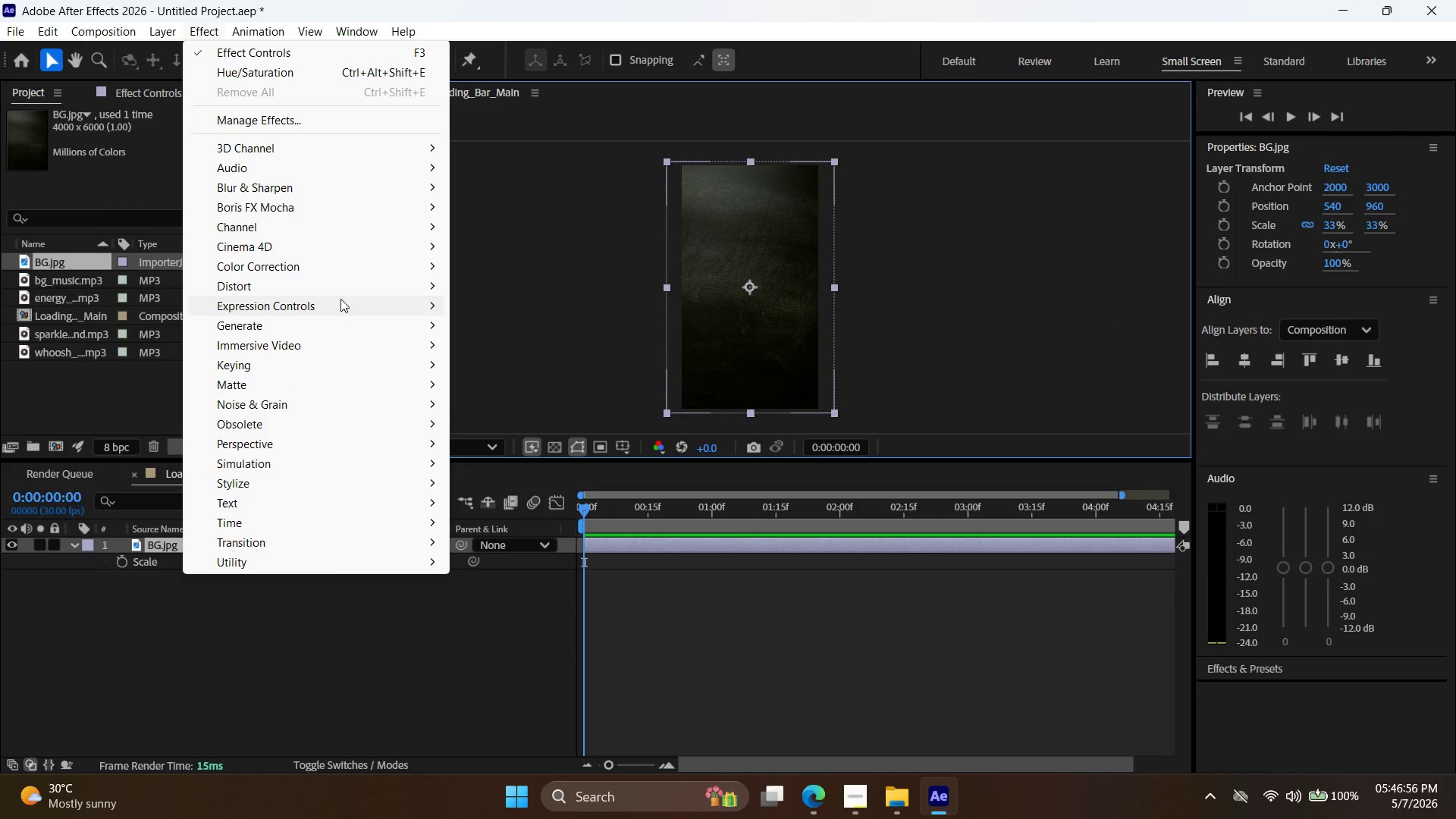 
mouse_move([331, 306])
 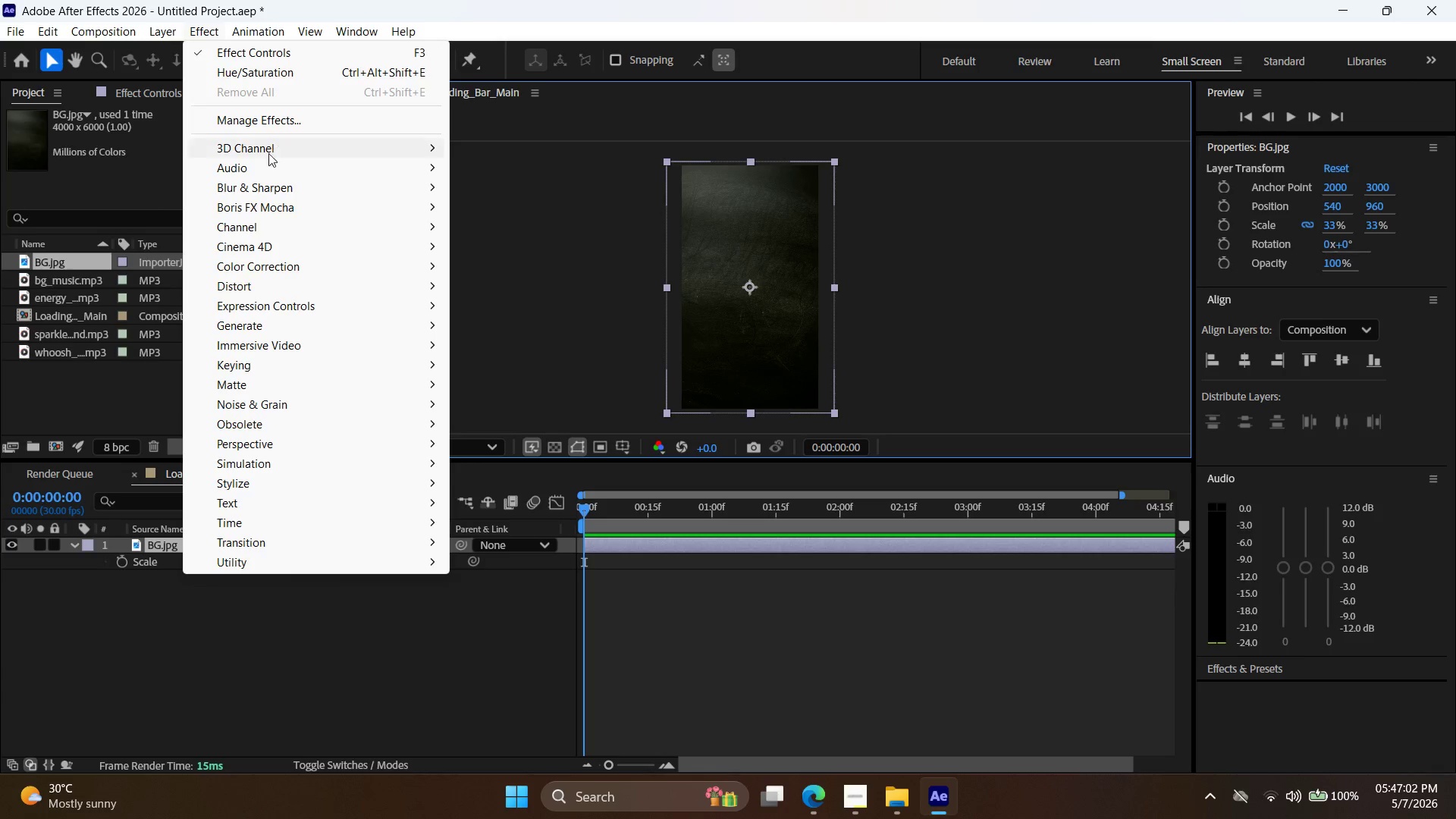 
wait(9.52)
 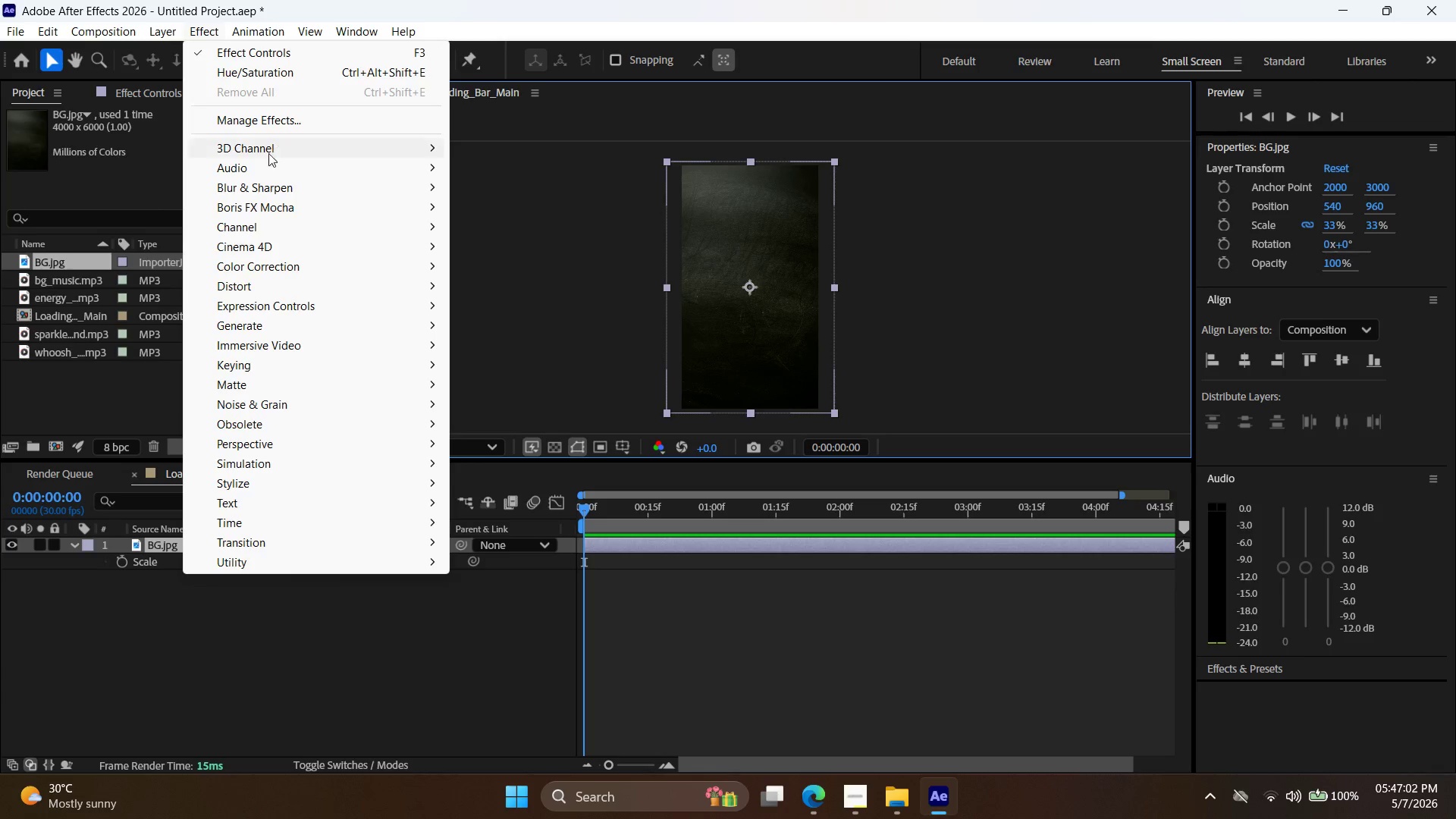 
left_click([554, 113])
 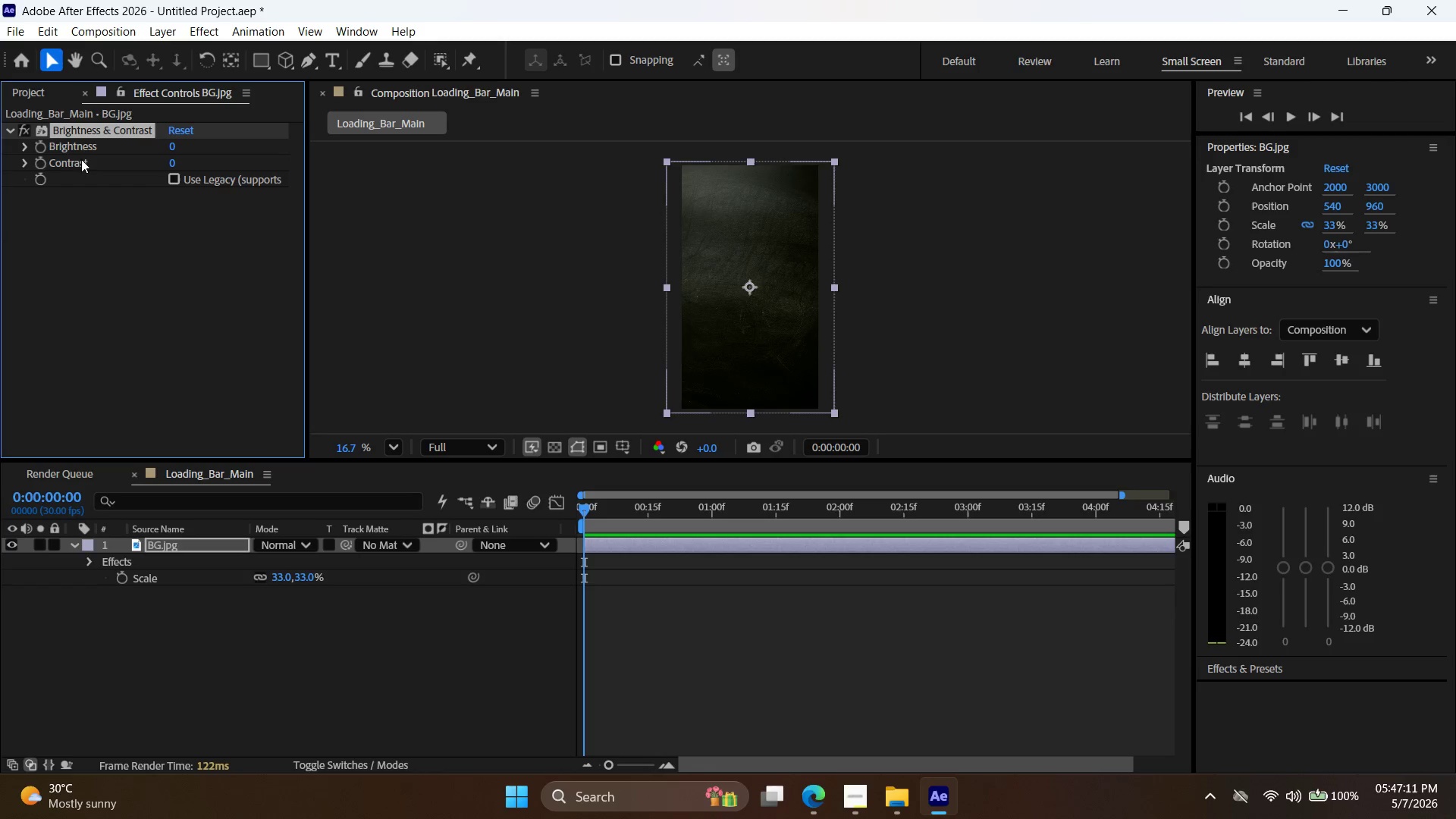 
wait(5.14)
 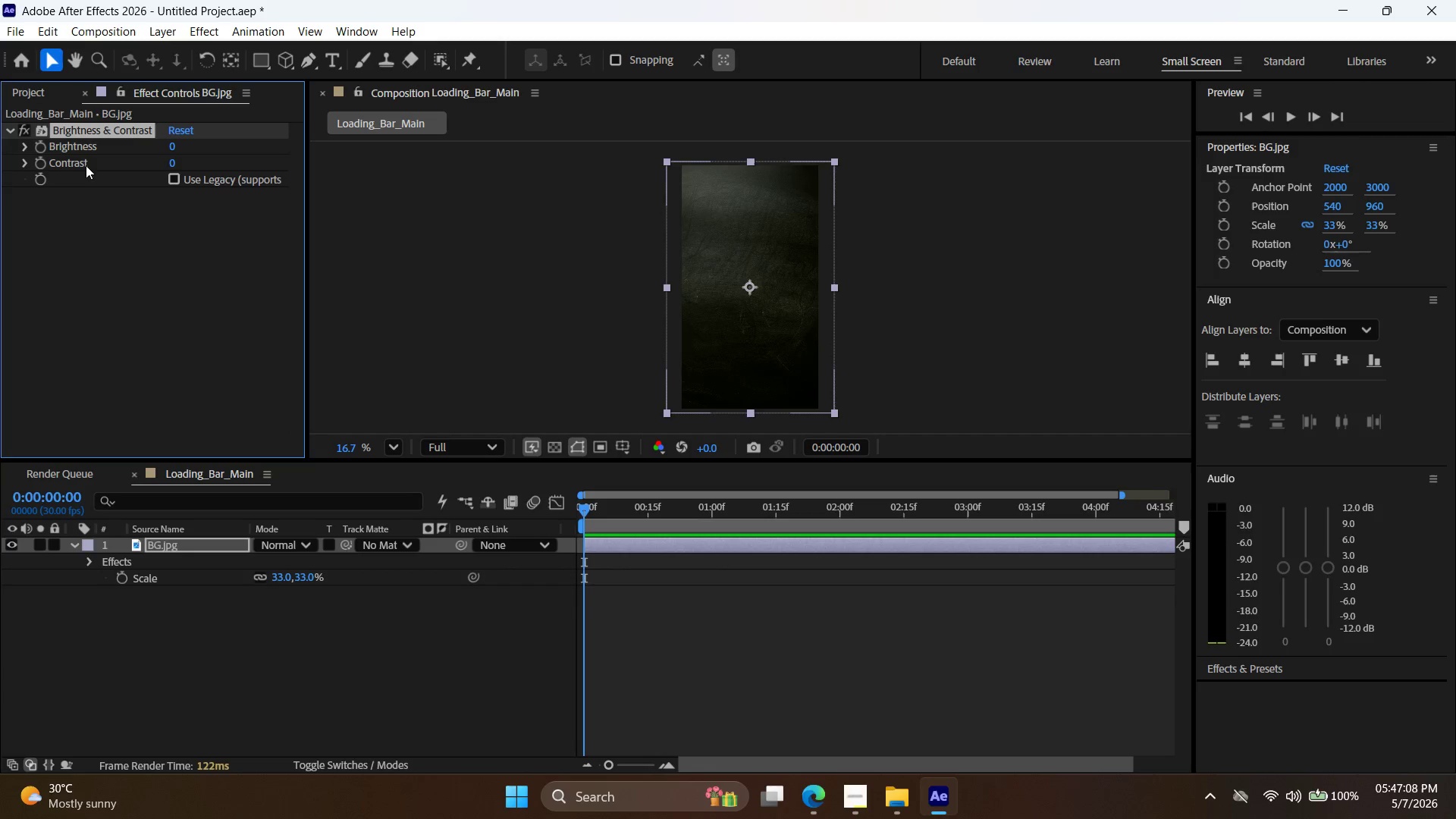 
left_click_drag(start_coordinate=[174, 144], to_coordinate=[151, 147])
 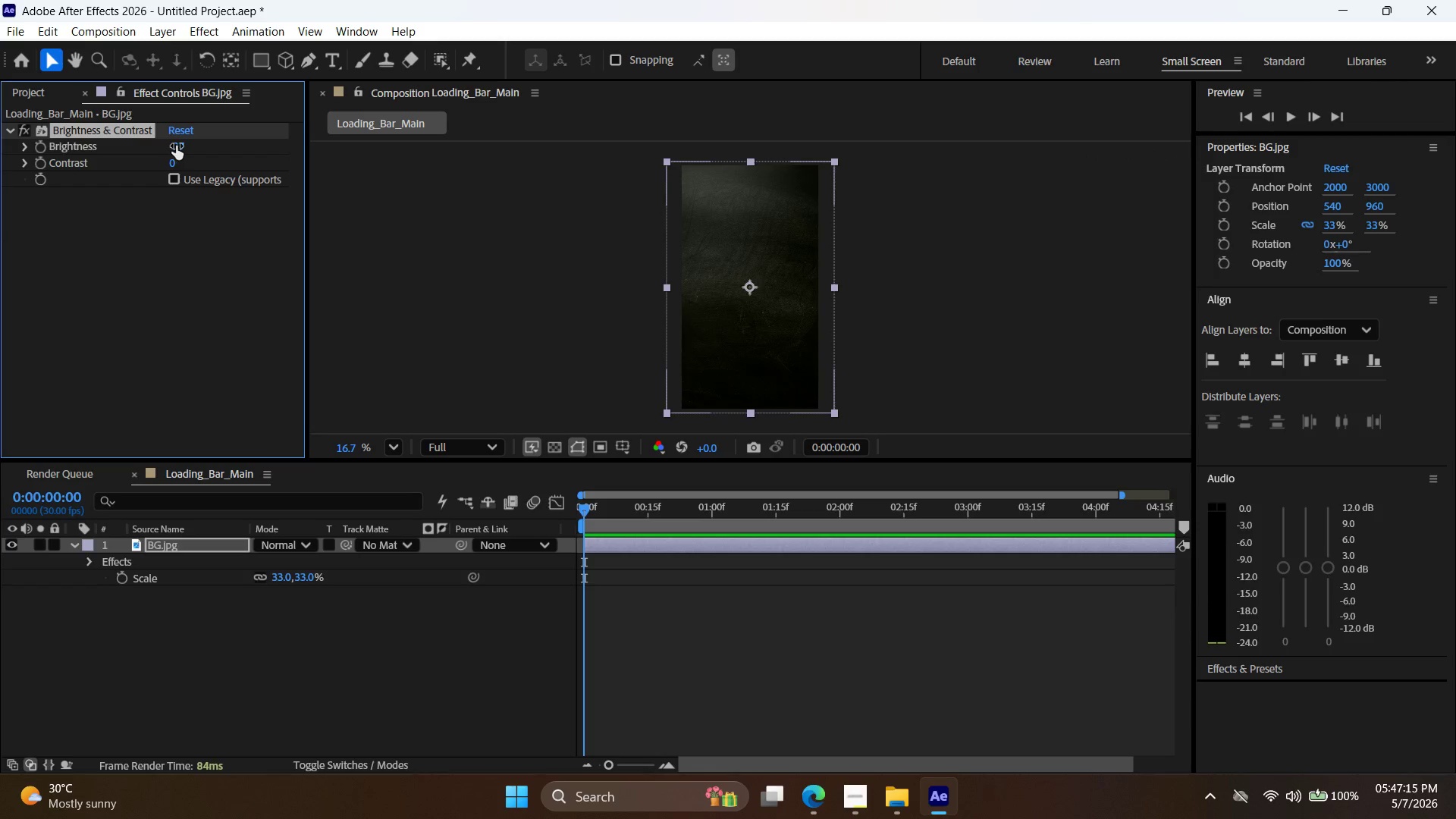 
left_click_drag(start_coordinate=[178, 146], to_coordinate=[168, 149])
 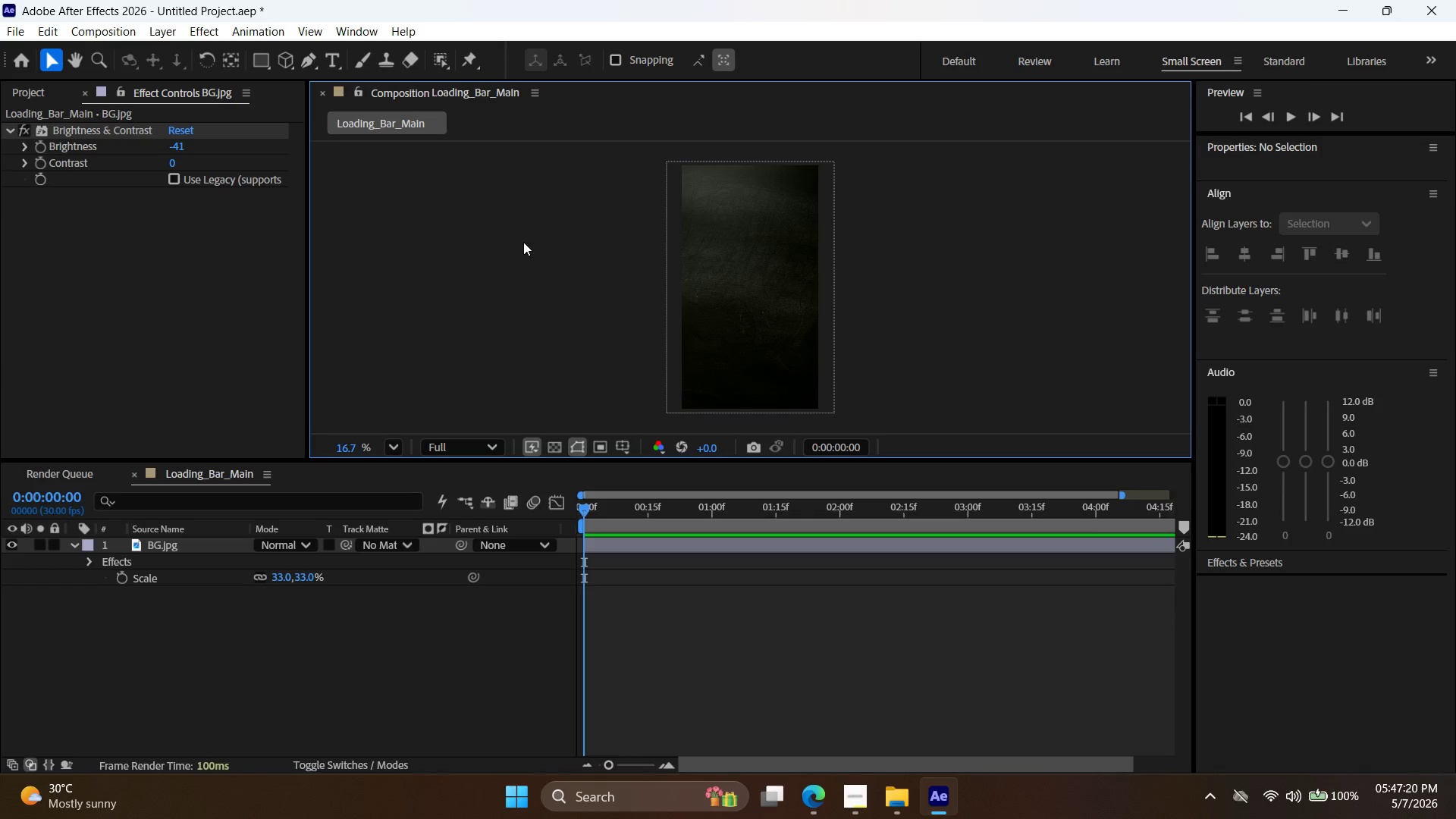 
wait(5.3)
 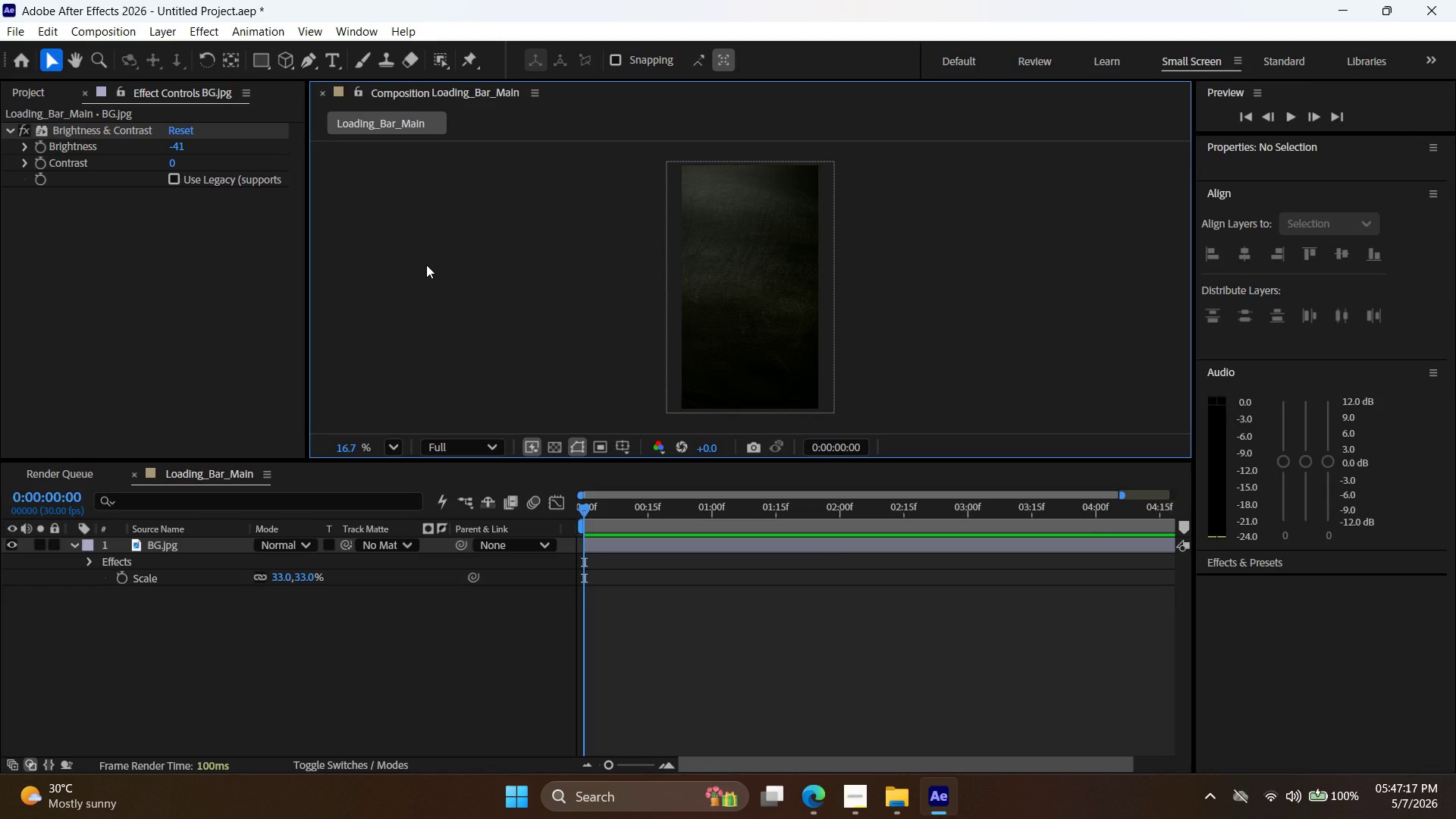 
left_click_drag(start_coordinate=[181, 149], to_coordinate=[157, 148])
 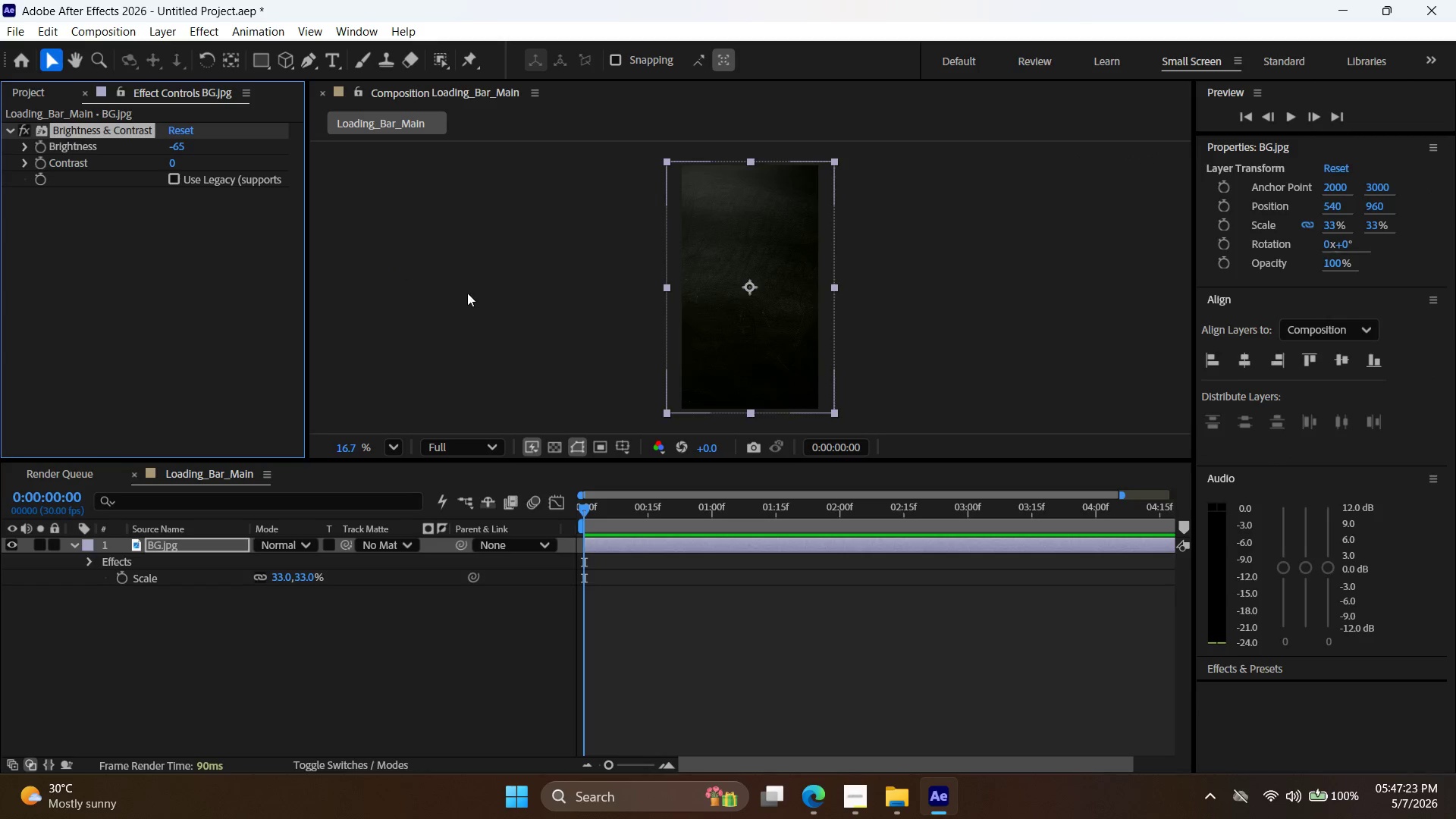 
left_click([476, 297])
 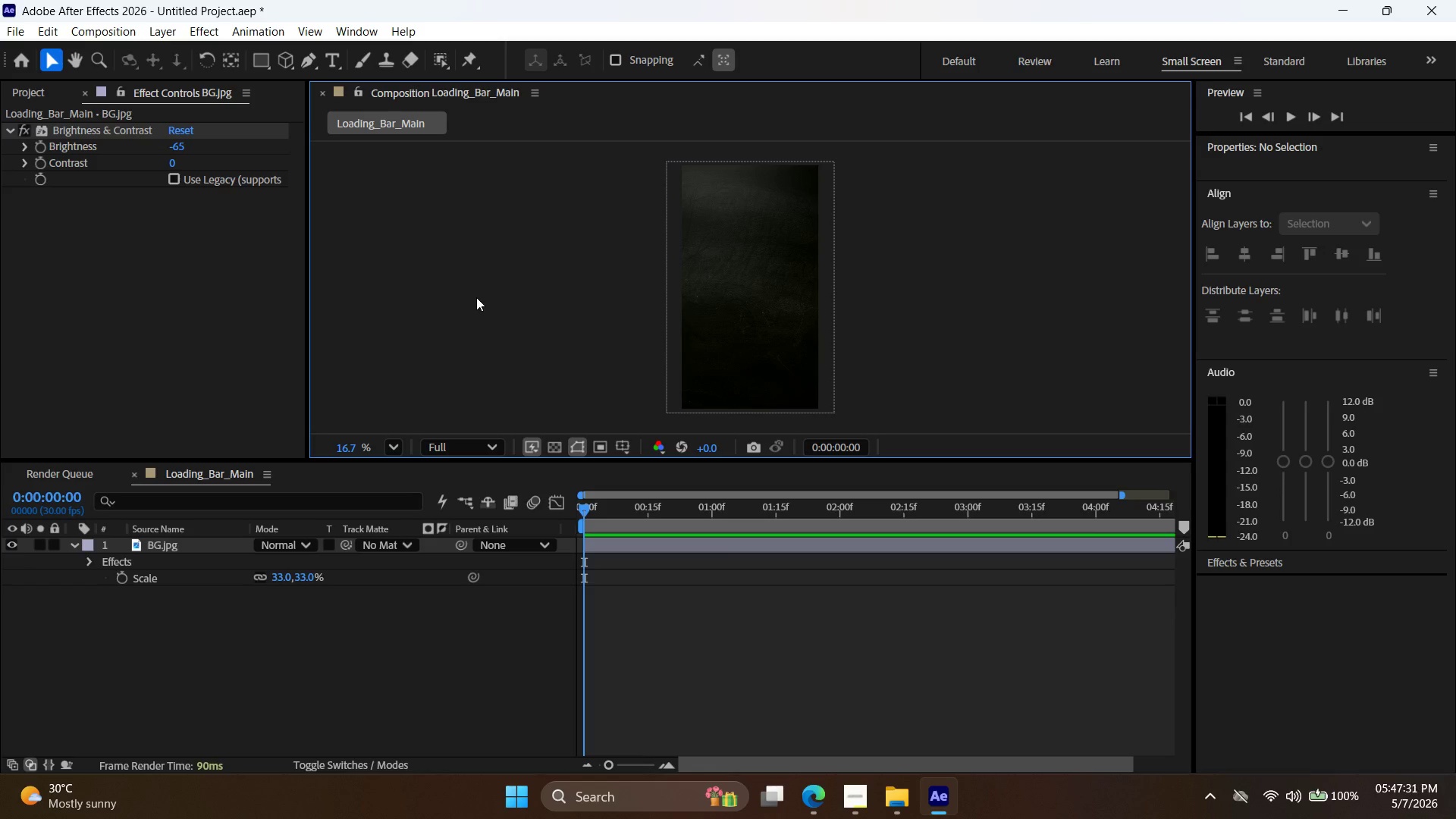 
wait(12.69)
 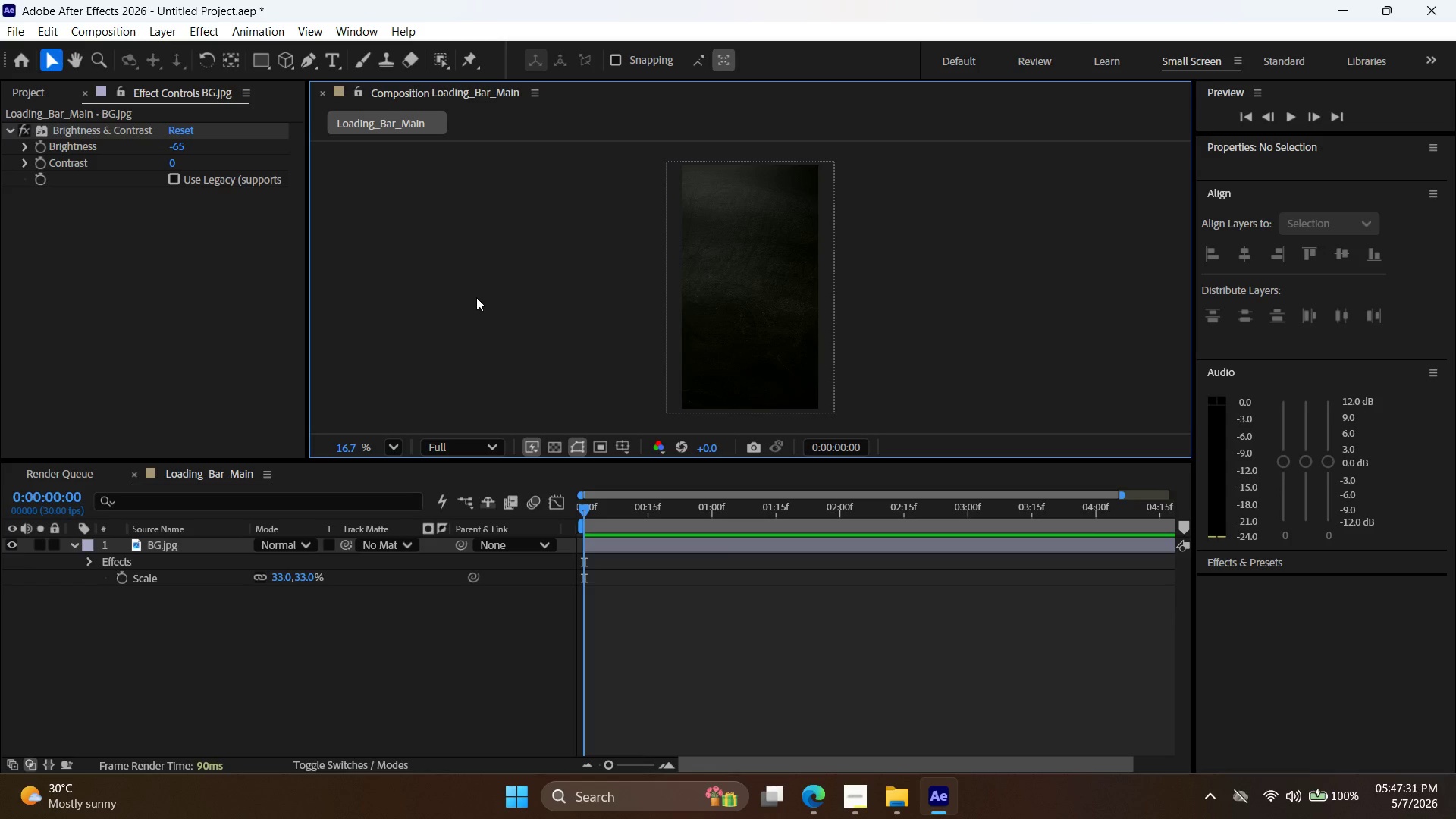 
left_click([872, 322])
 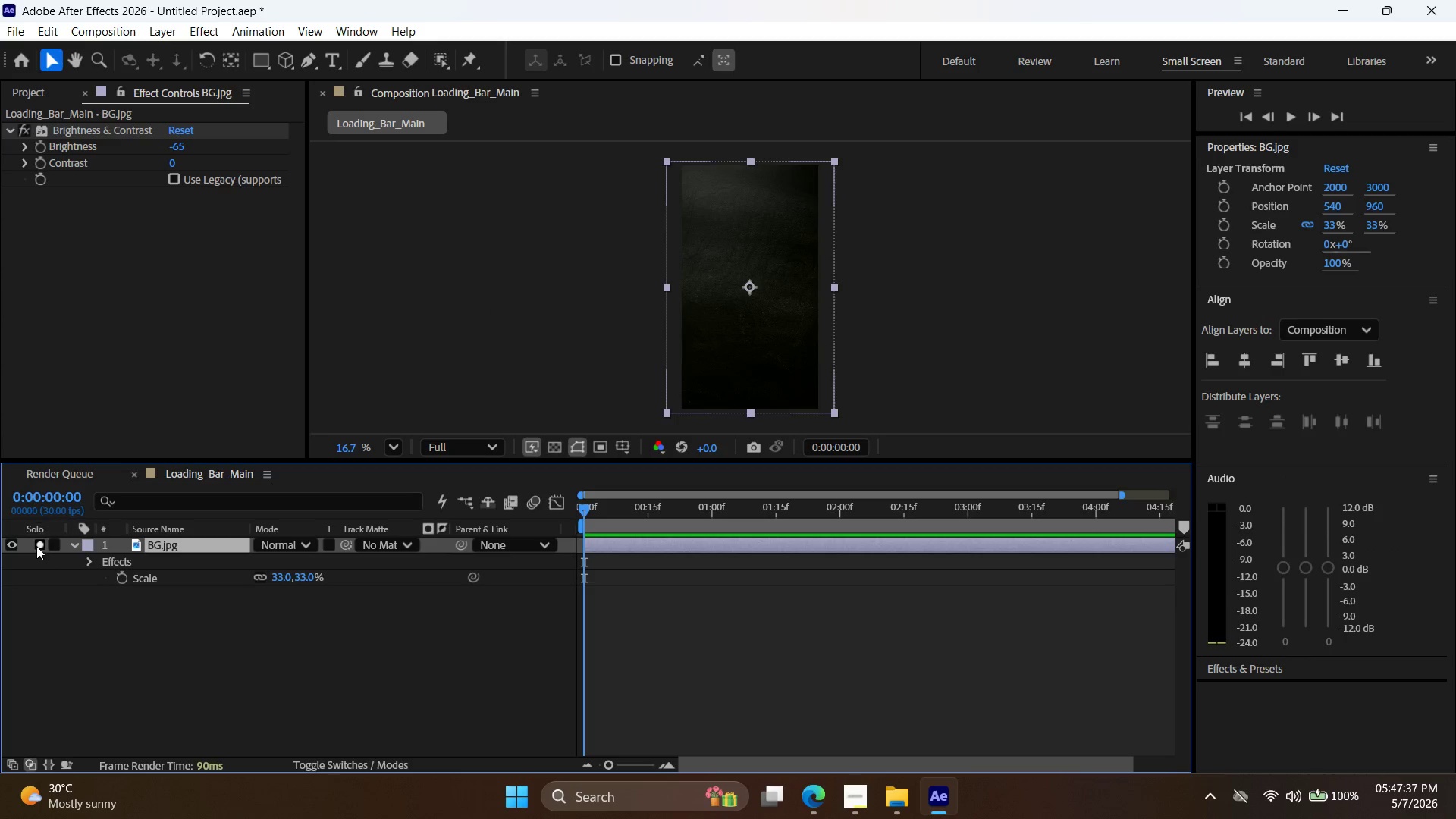 
left_click([36, 545])
 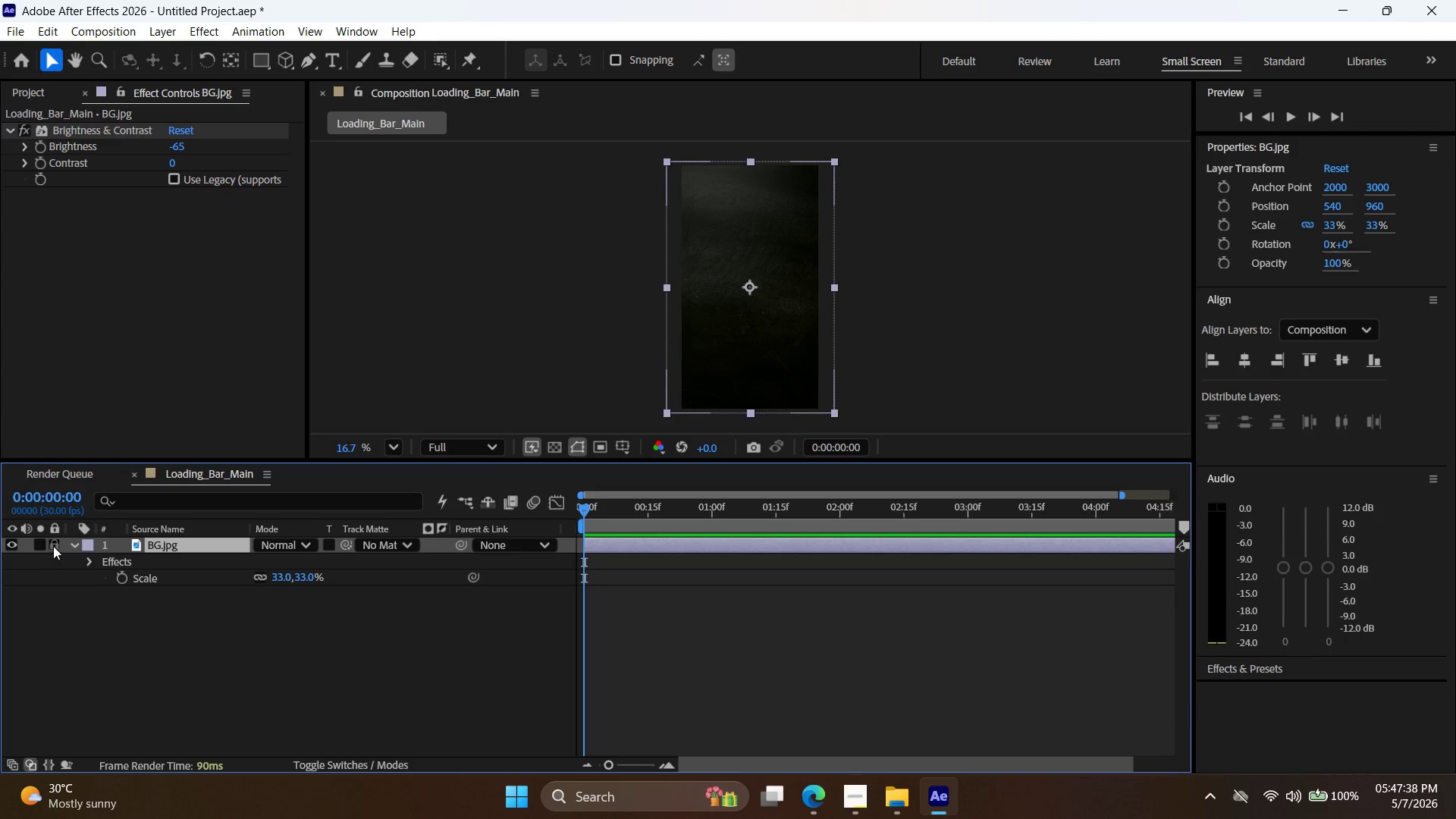 
left_click([53, 546])
 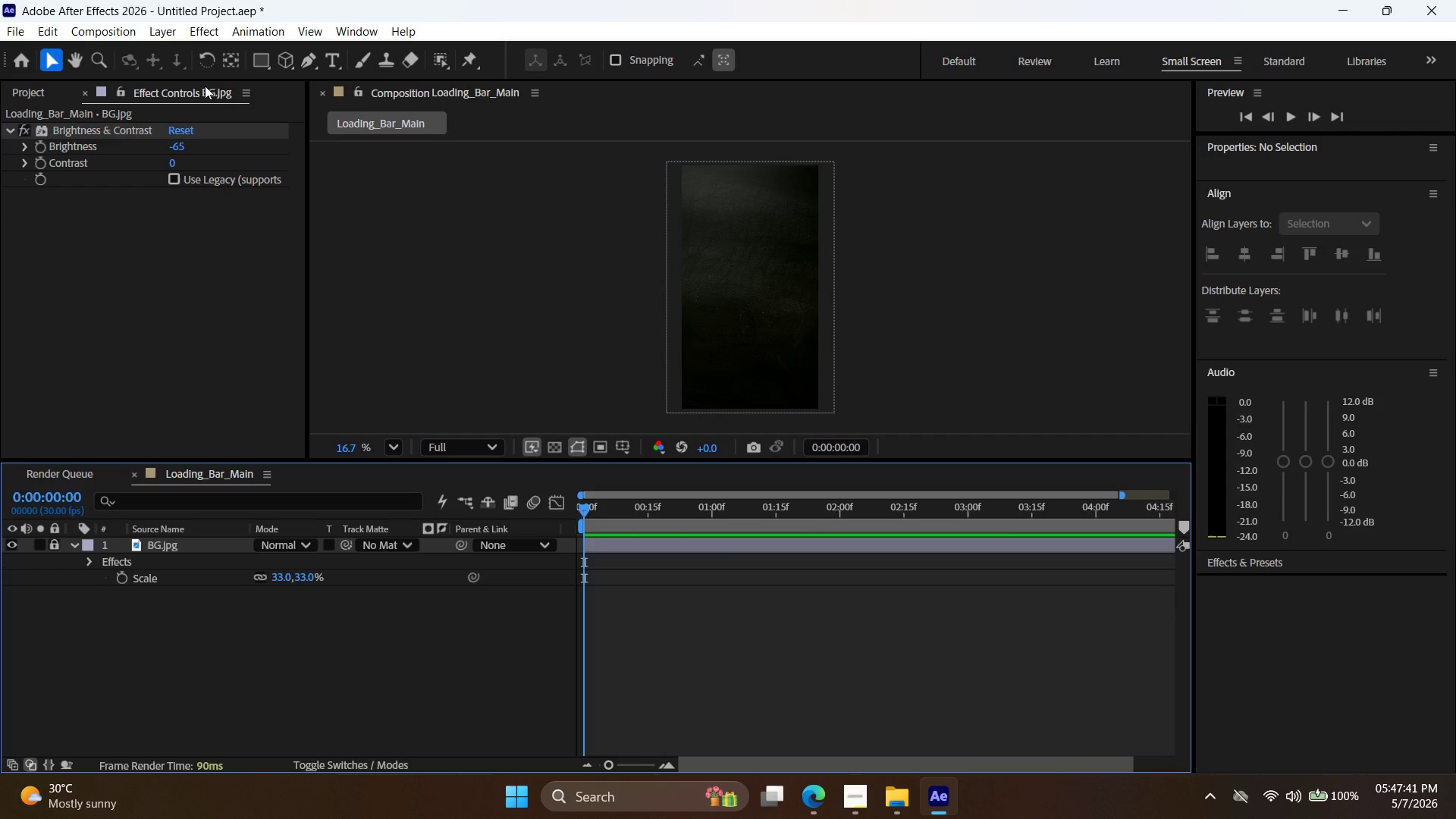 
mouse_move([281, 50])
 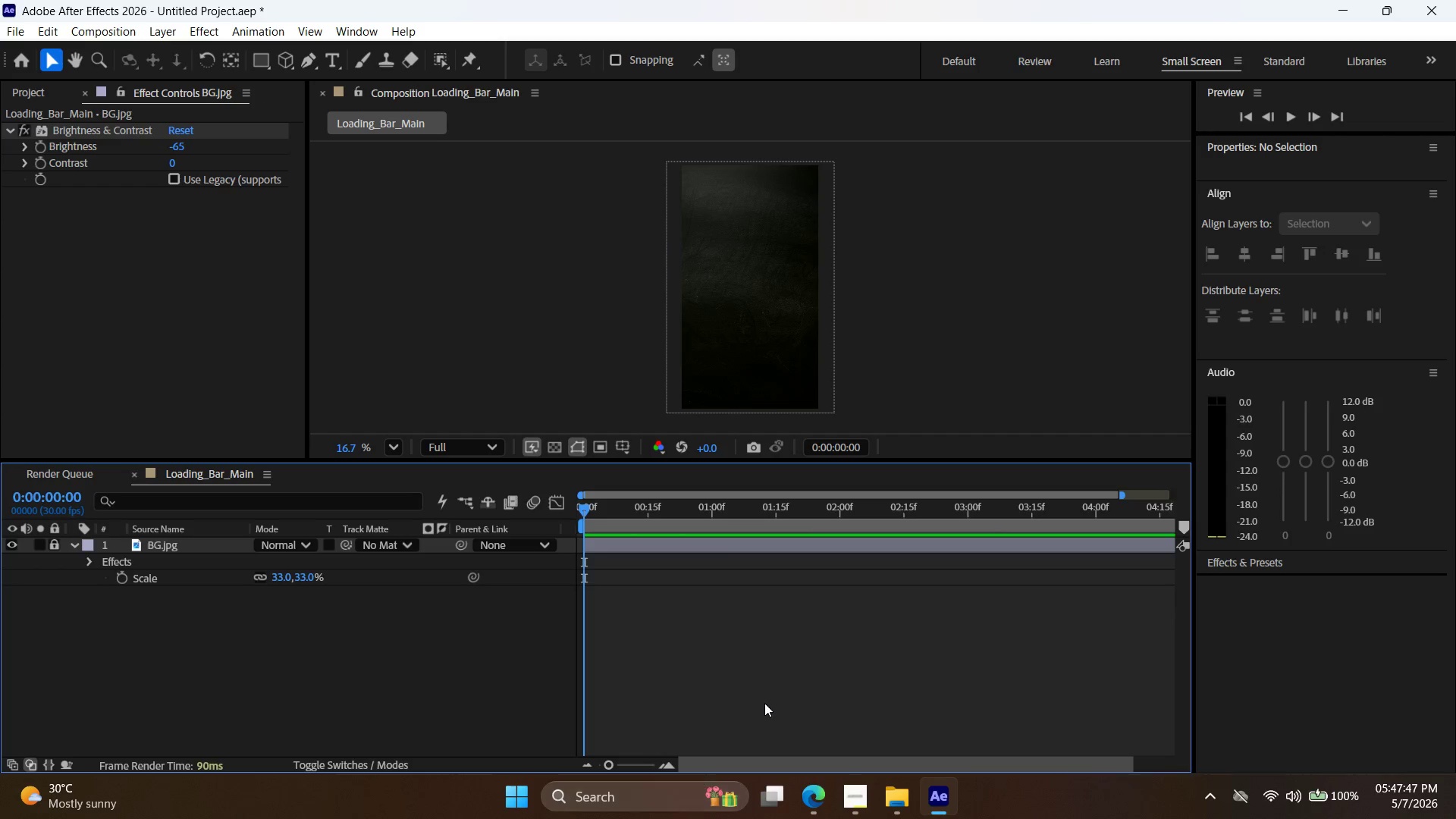 
left_click([767, 699])
 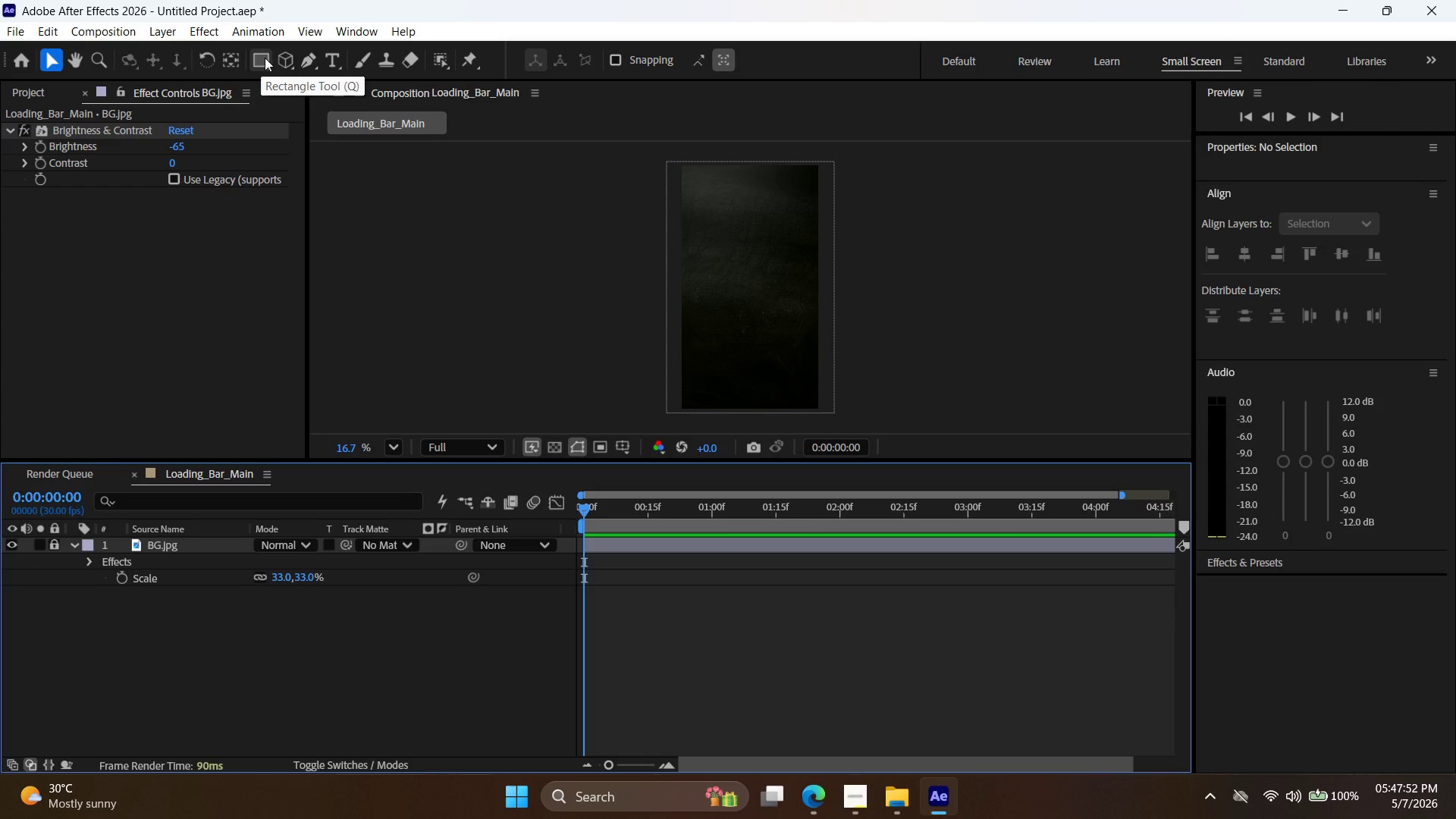 
wait(6.76)
 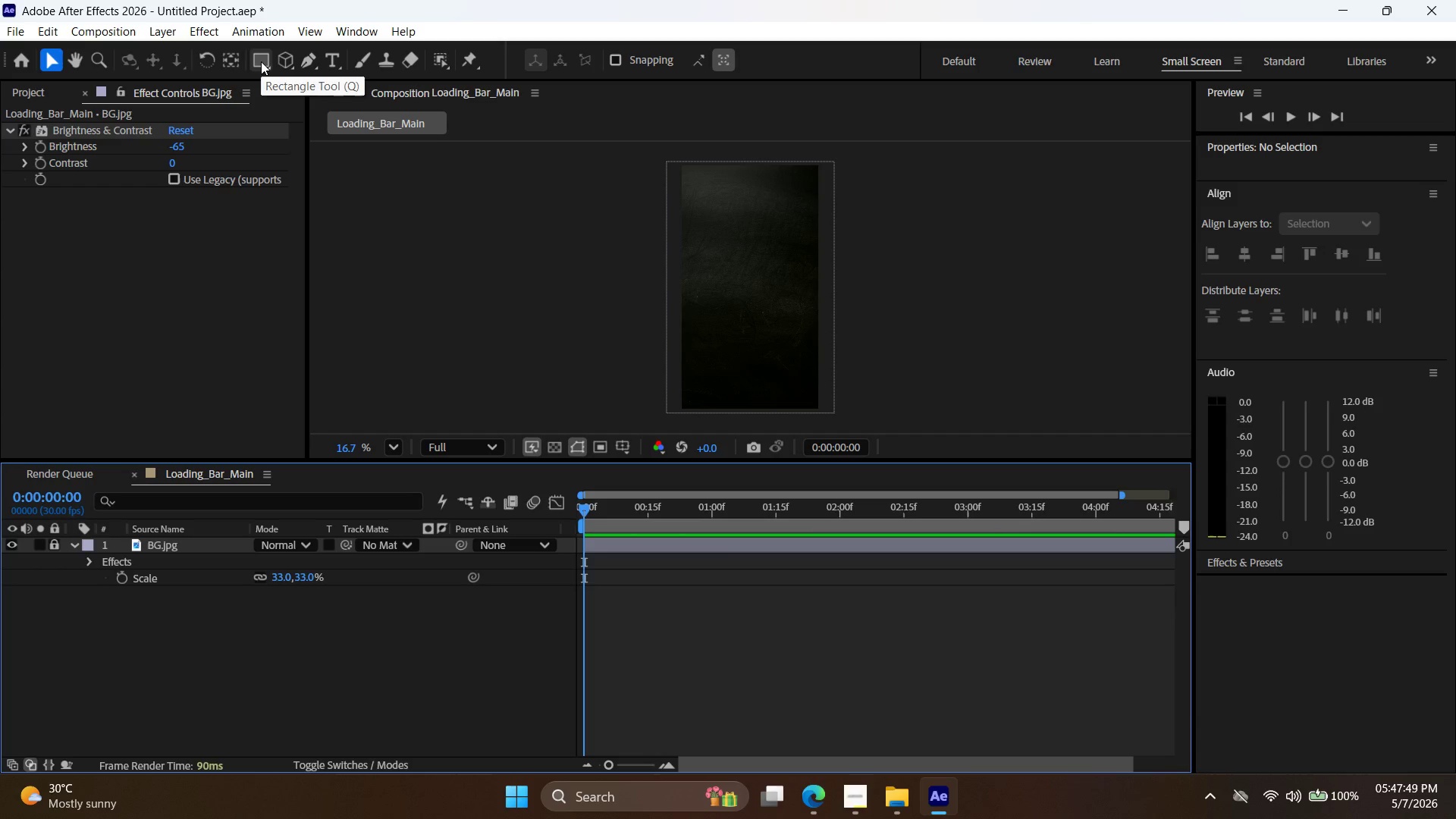 
left_click([265, 58])
 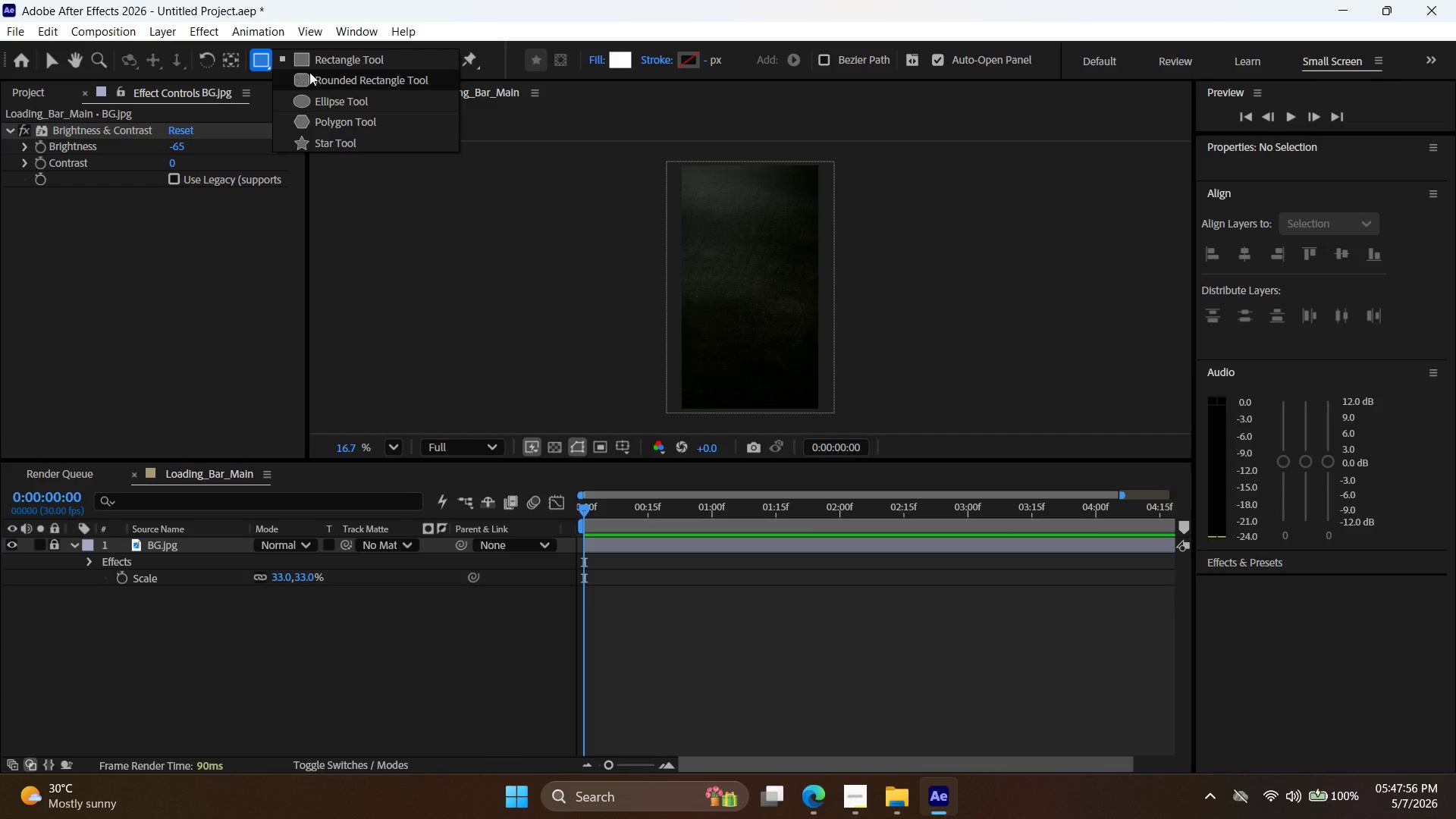 
left_click([317, 83])
 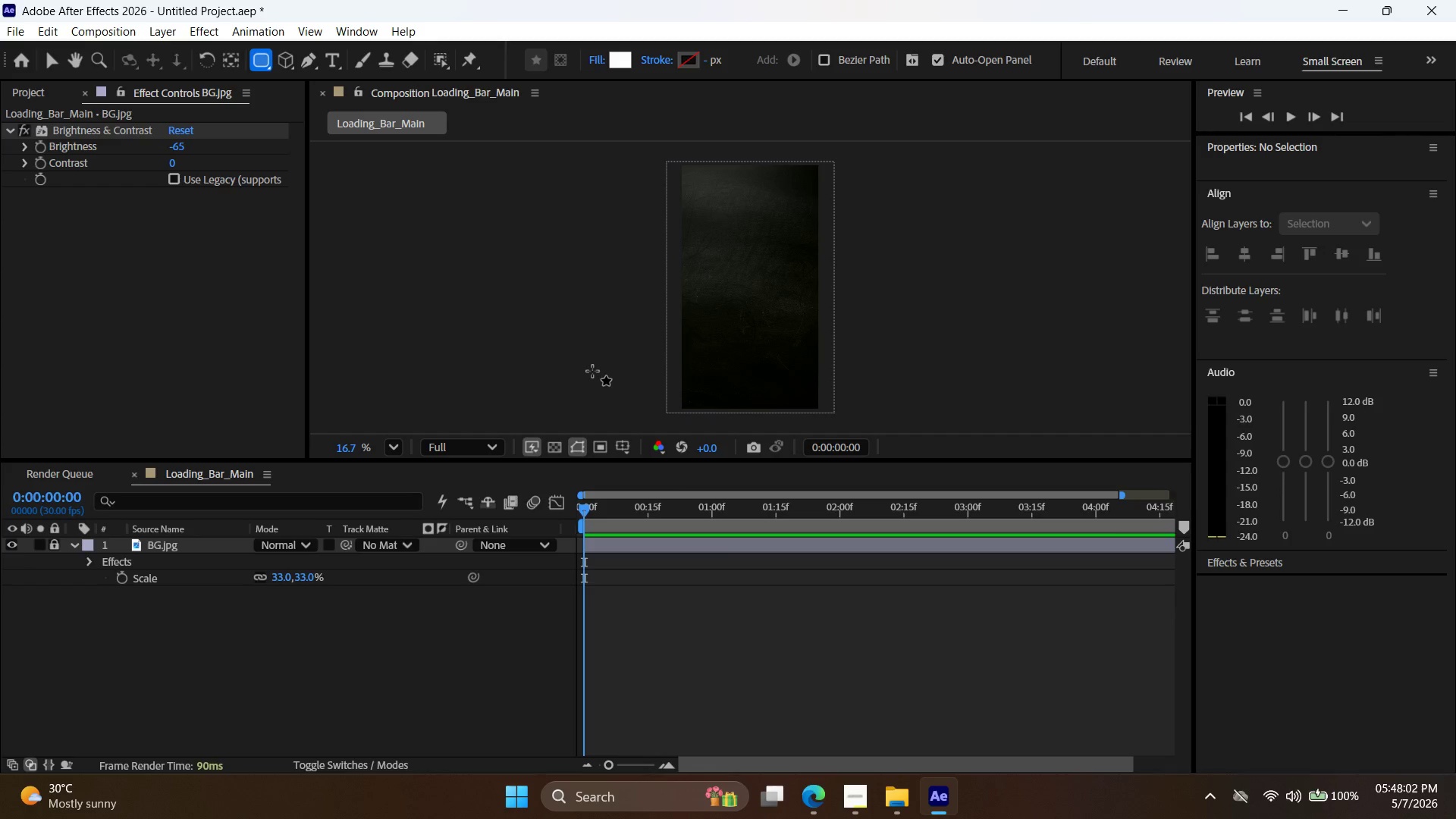 
wait(6.53)
 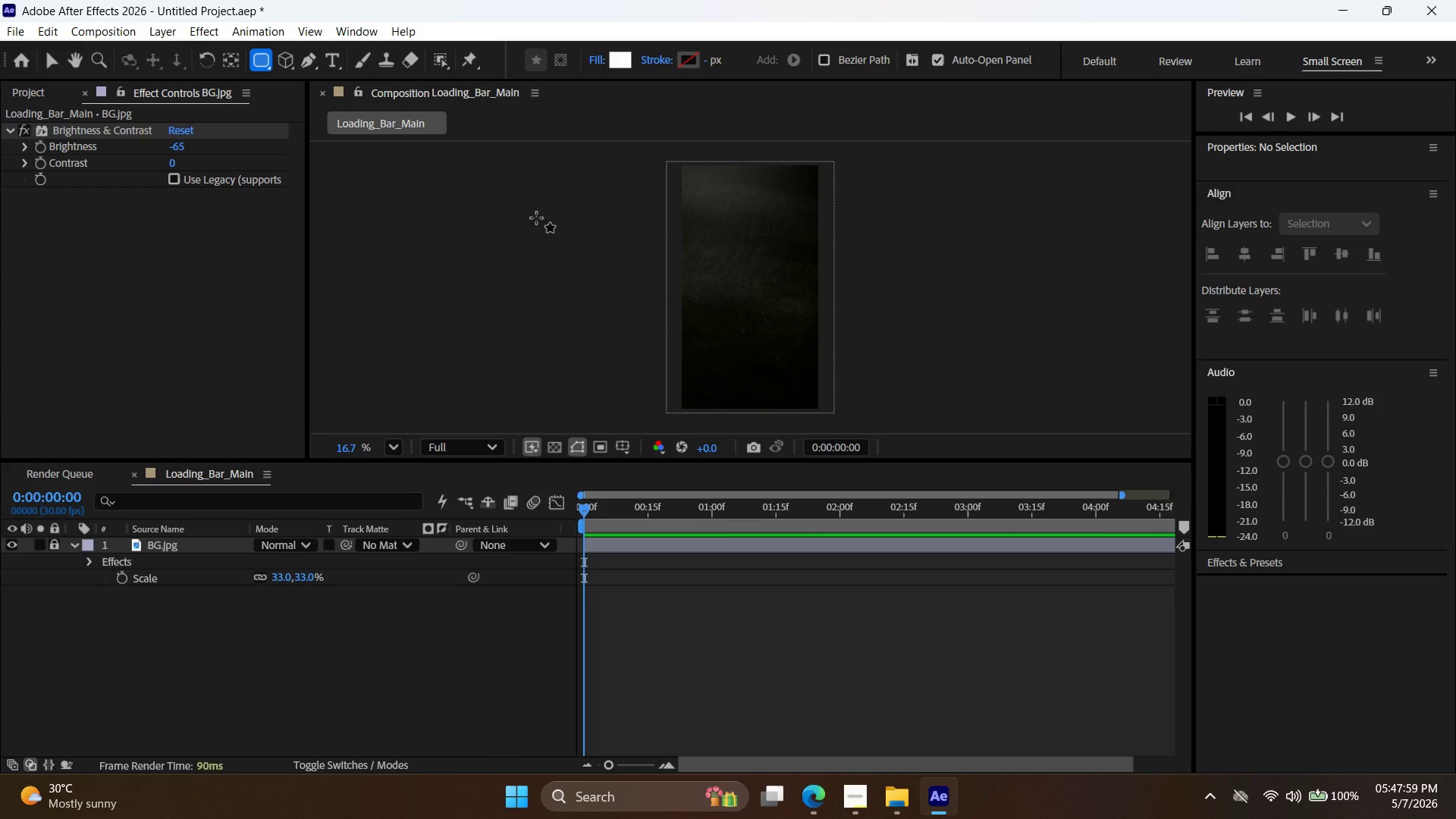 
left_click_drag(start_coordinate=[701, 270], to_coordinate=[810, 293])
 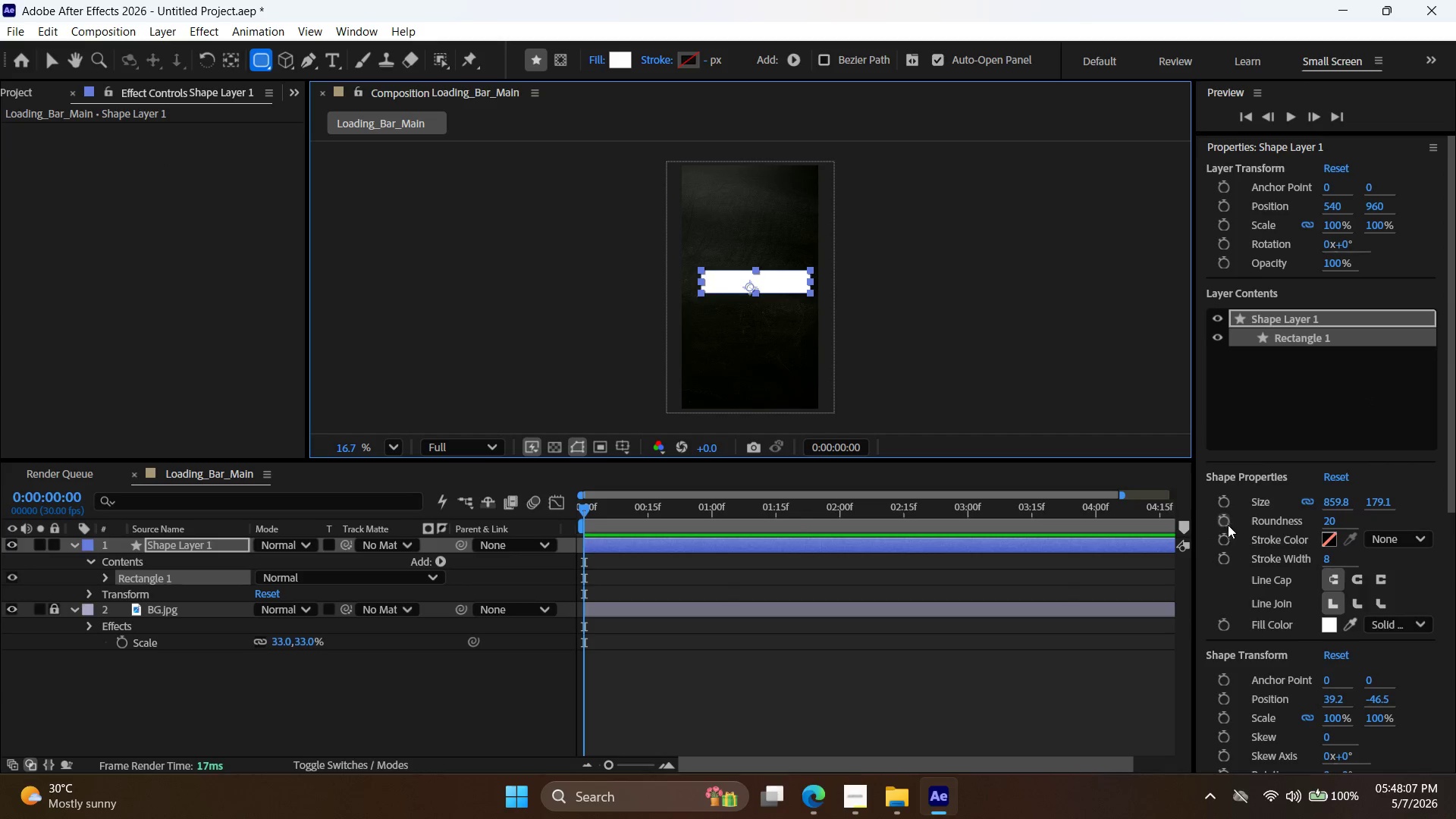 
scroll: coordinate [1267, 522], scroll_direction: down, amount: 3.0
 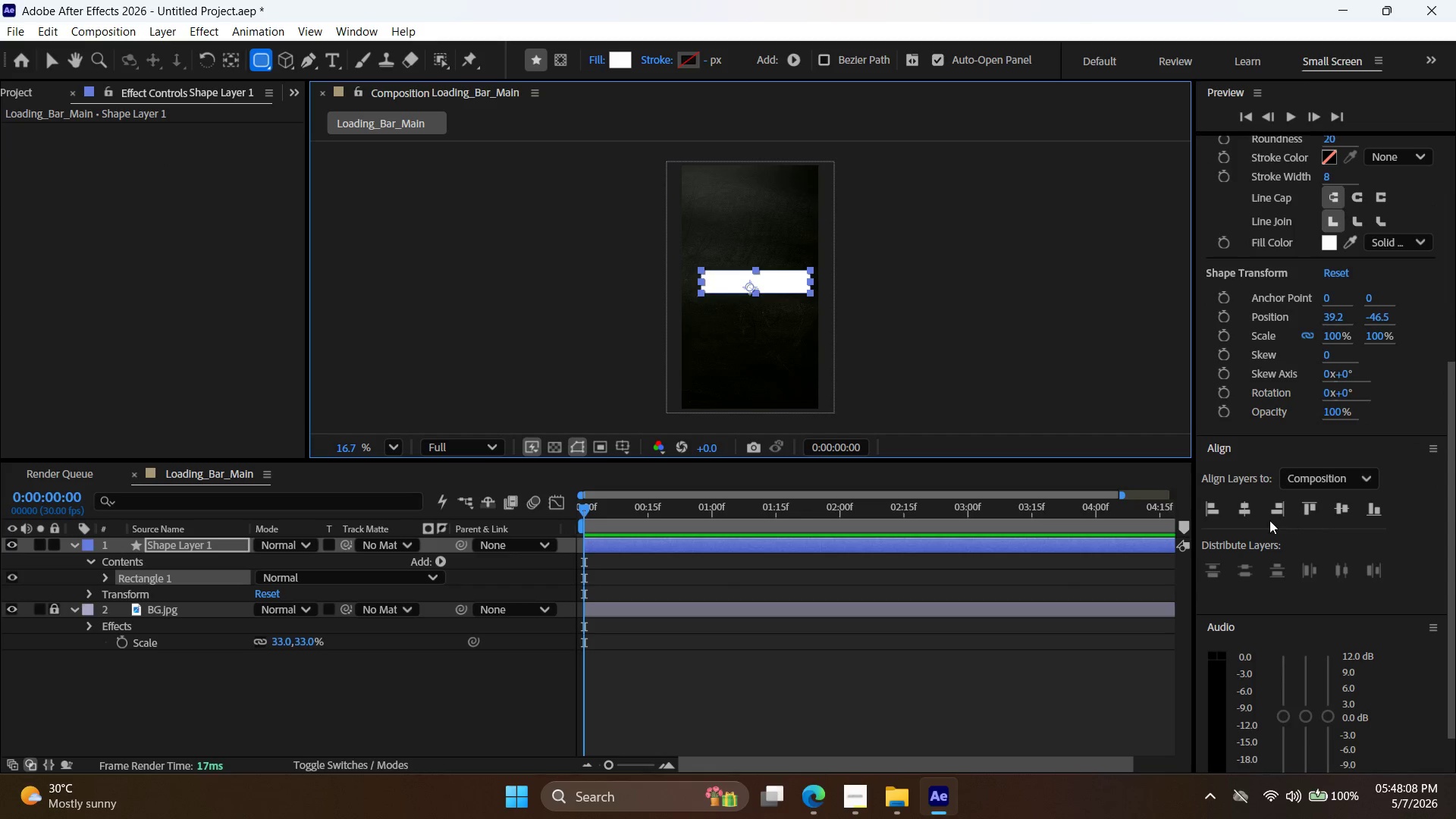 
left_click([1251, 507])
 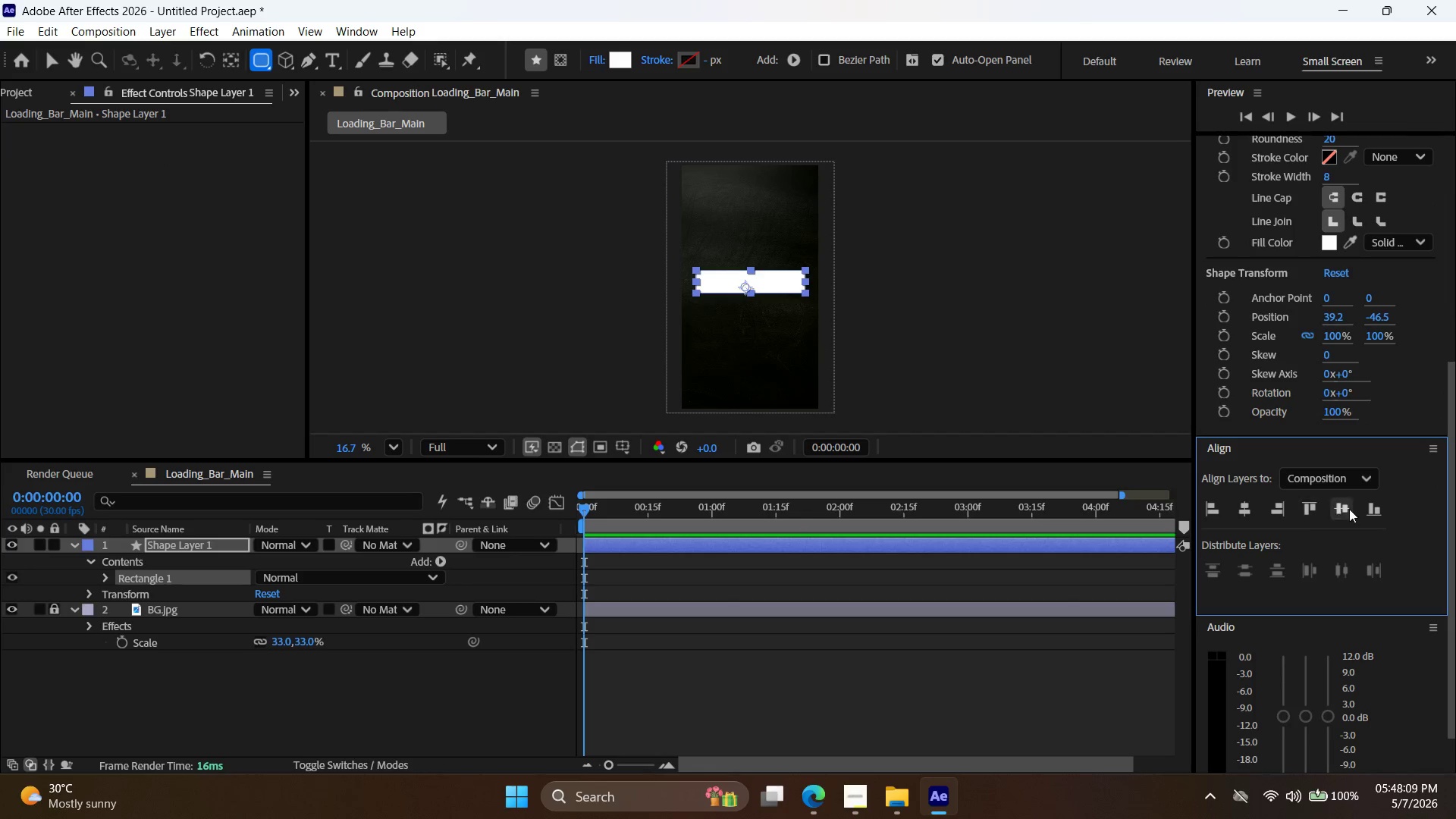 
left_click([1350, 509])
 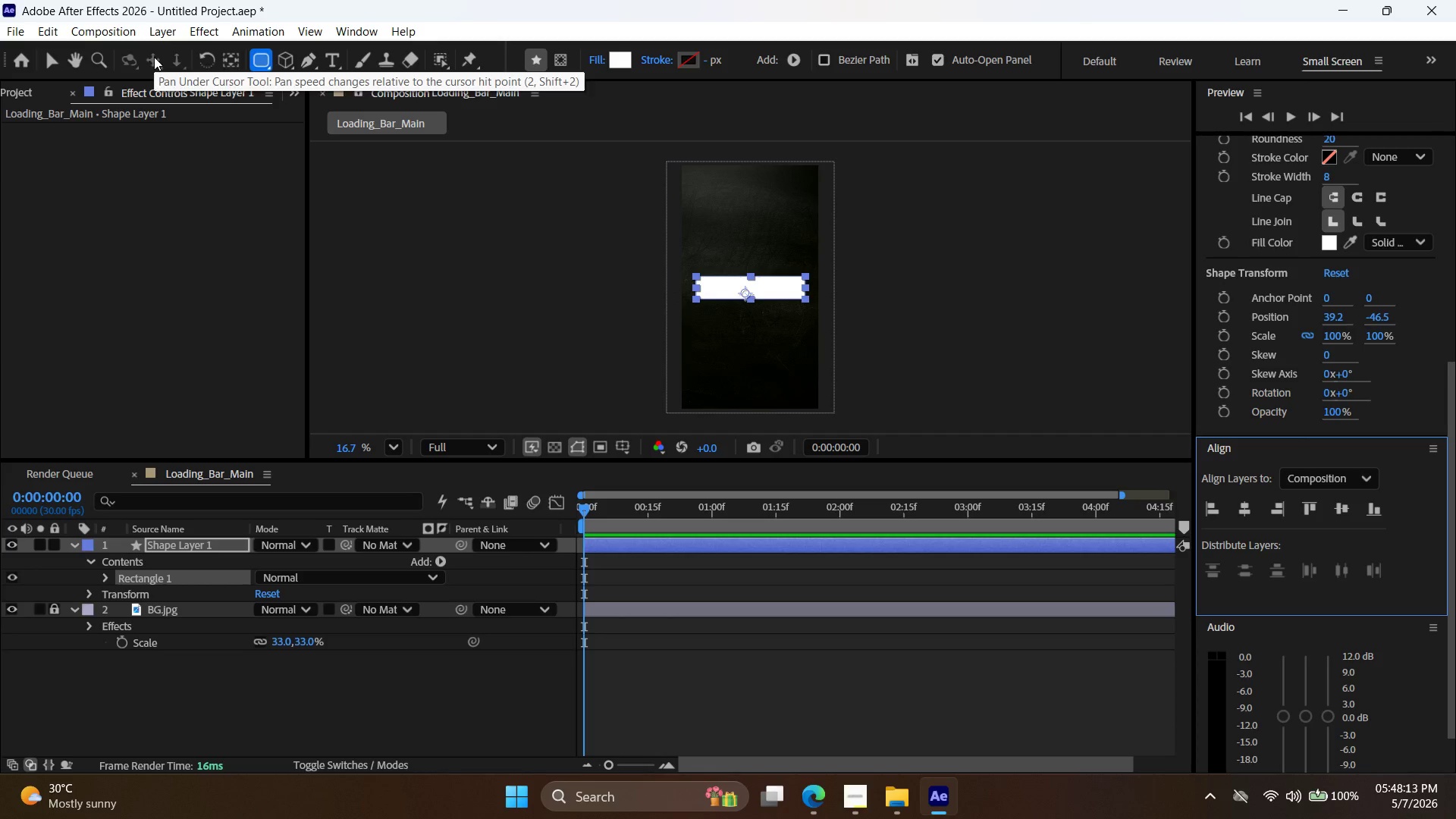 
wait(5.01)
 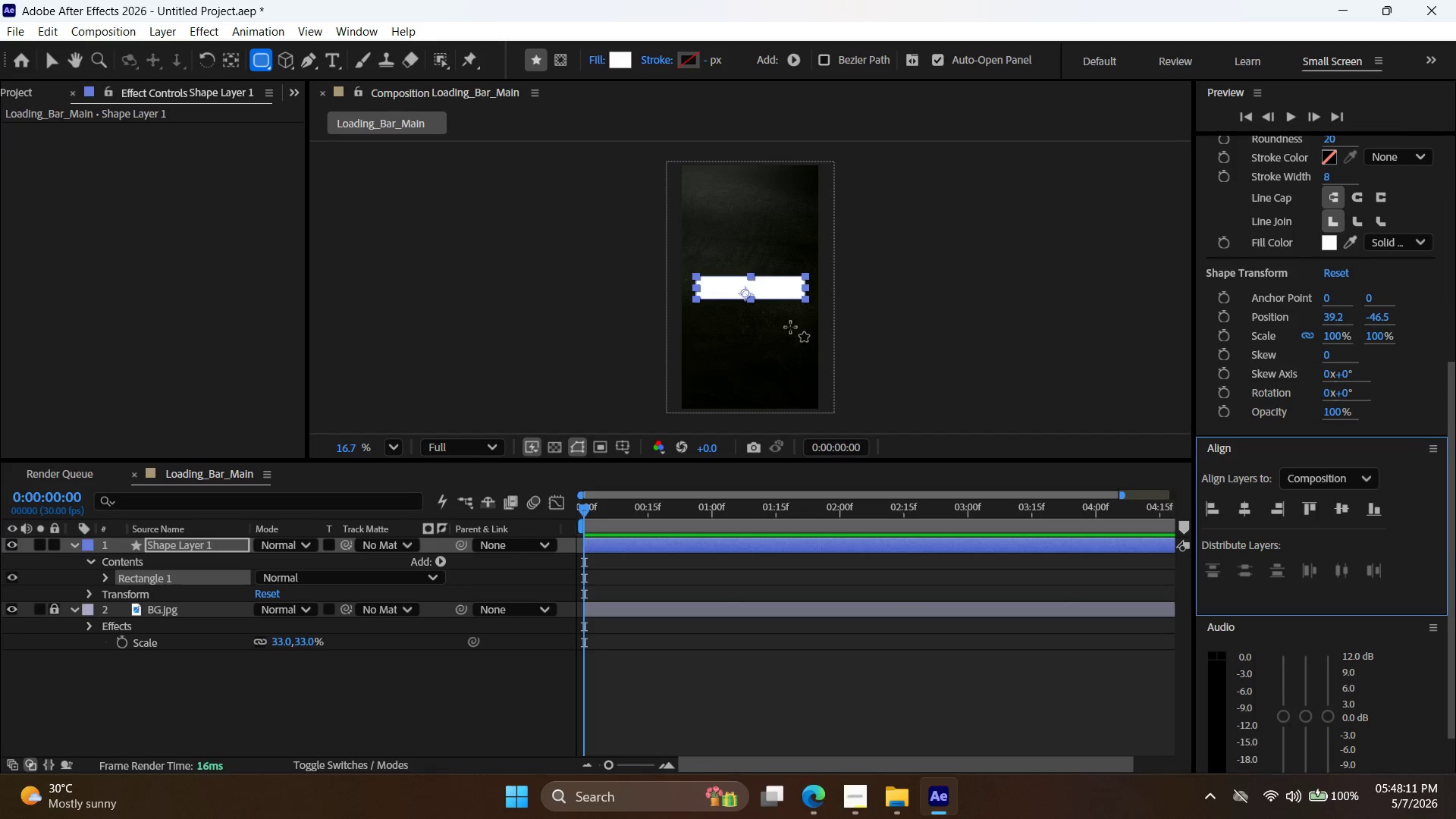 
left_click([156, 32])
 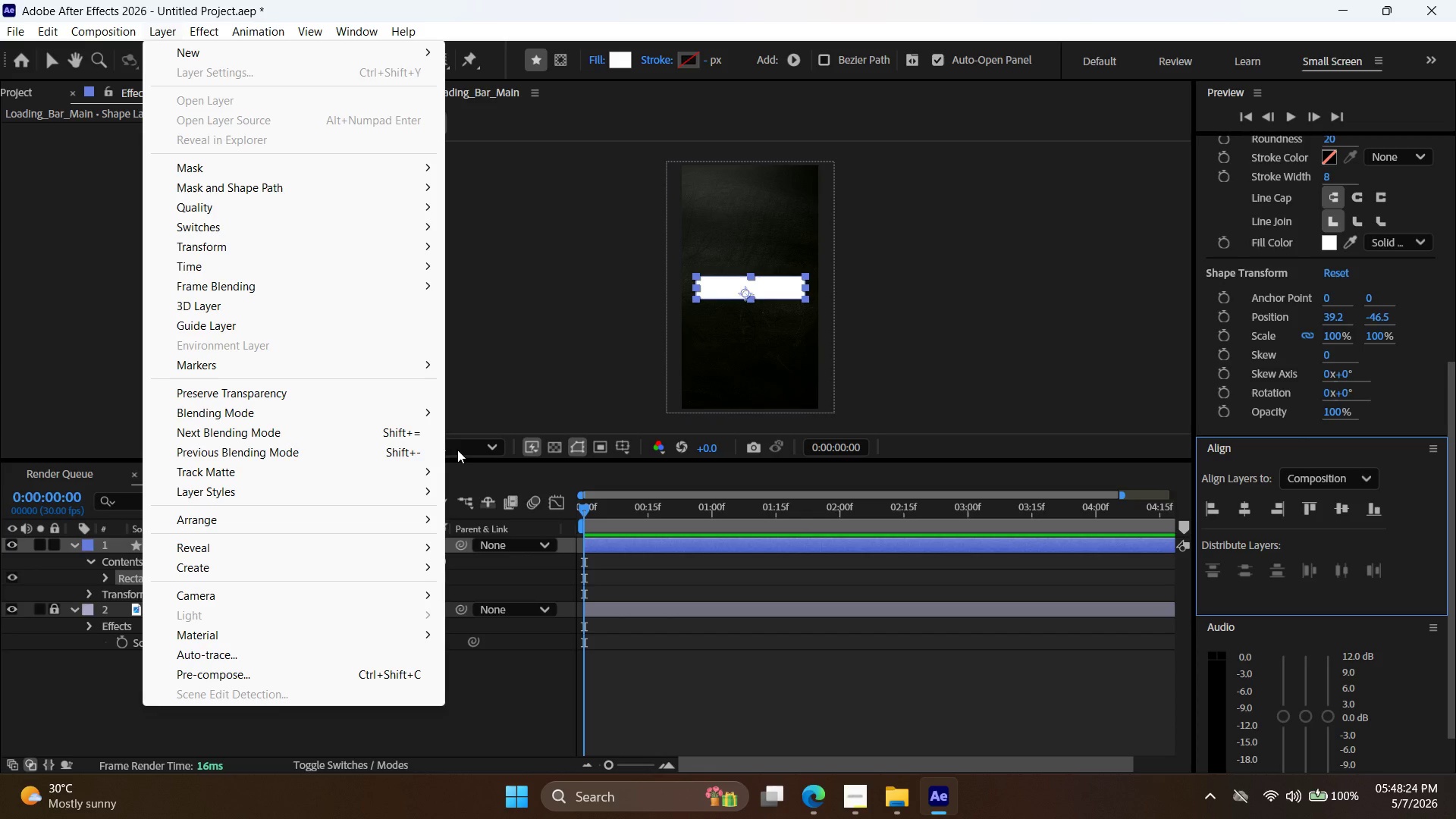 
wait(14.3)
 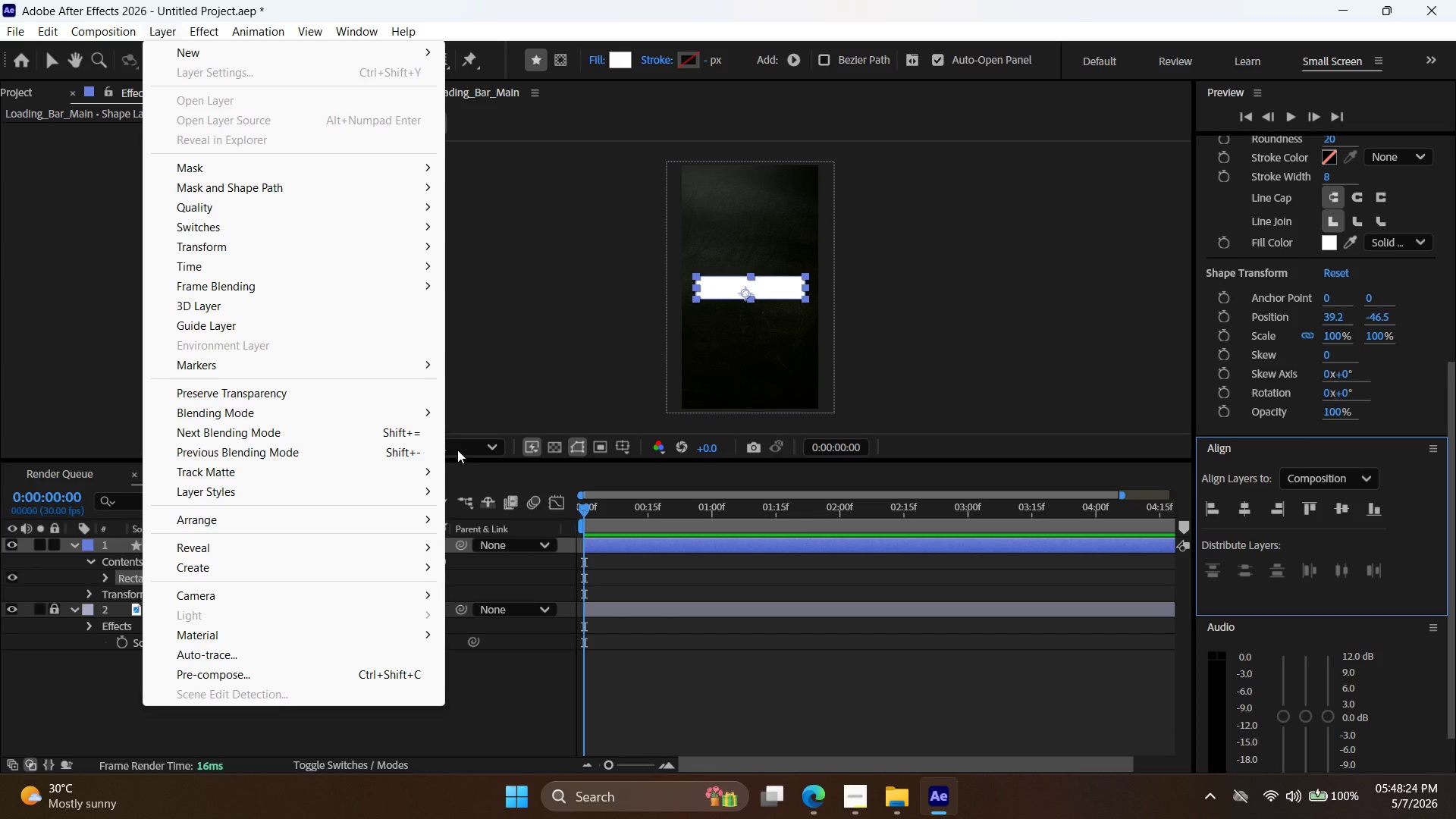 
key(V)
 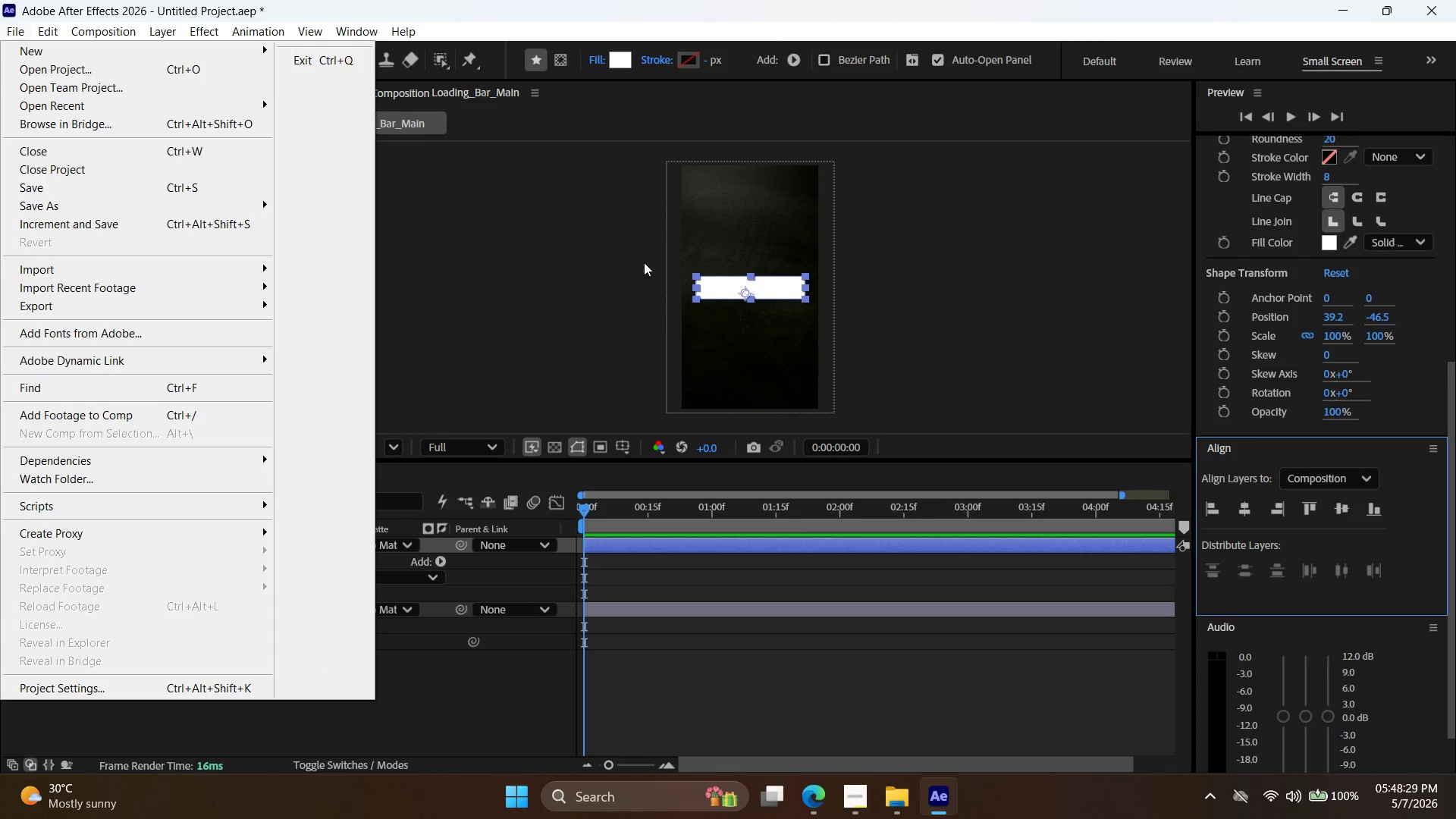 
left_click([622, 245])
 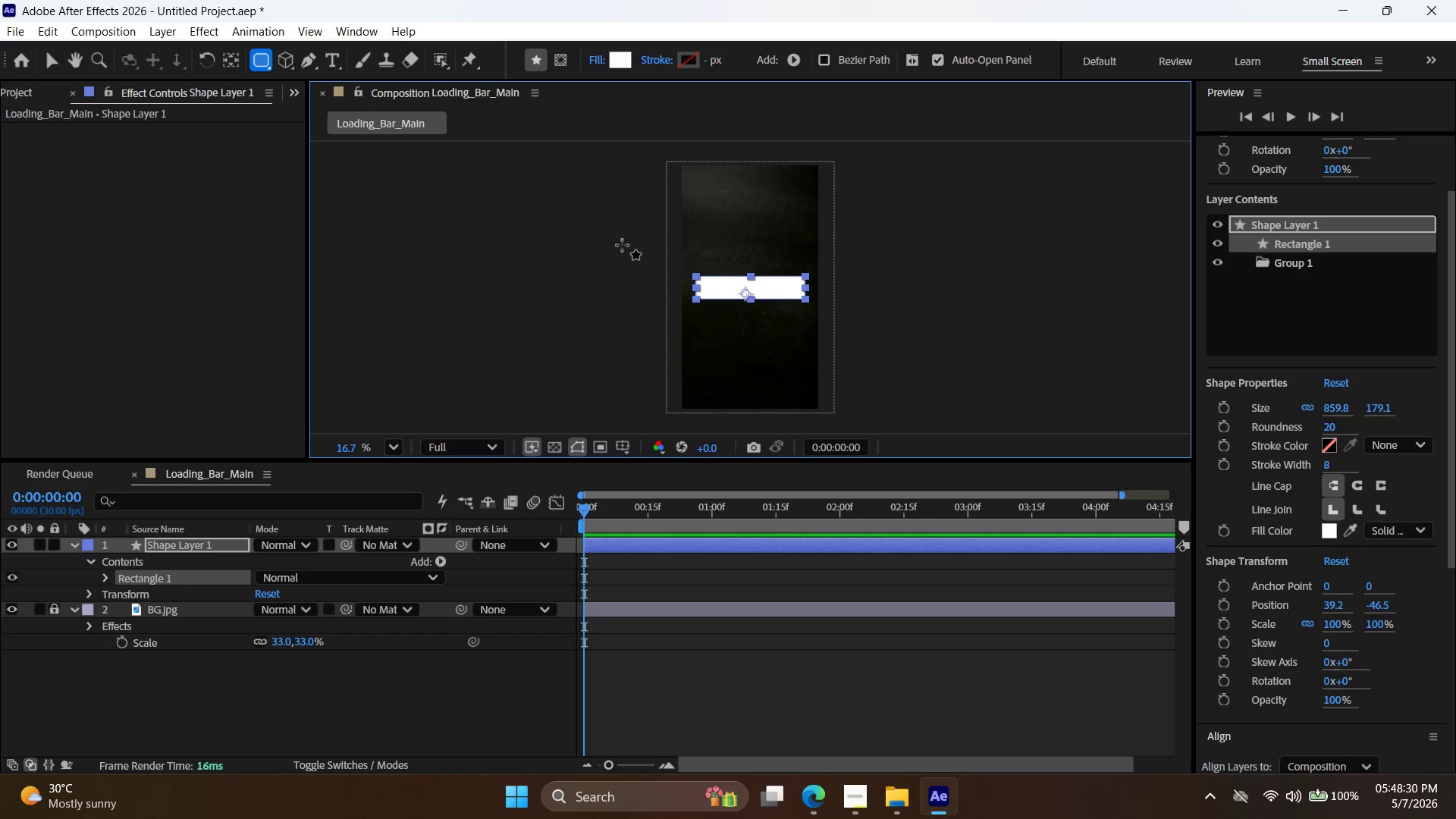 
key(V)
 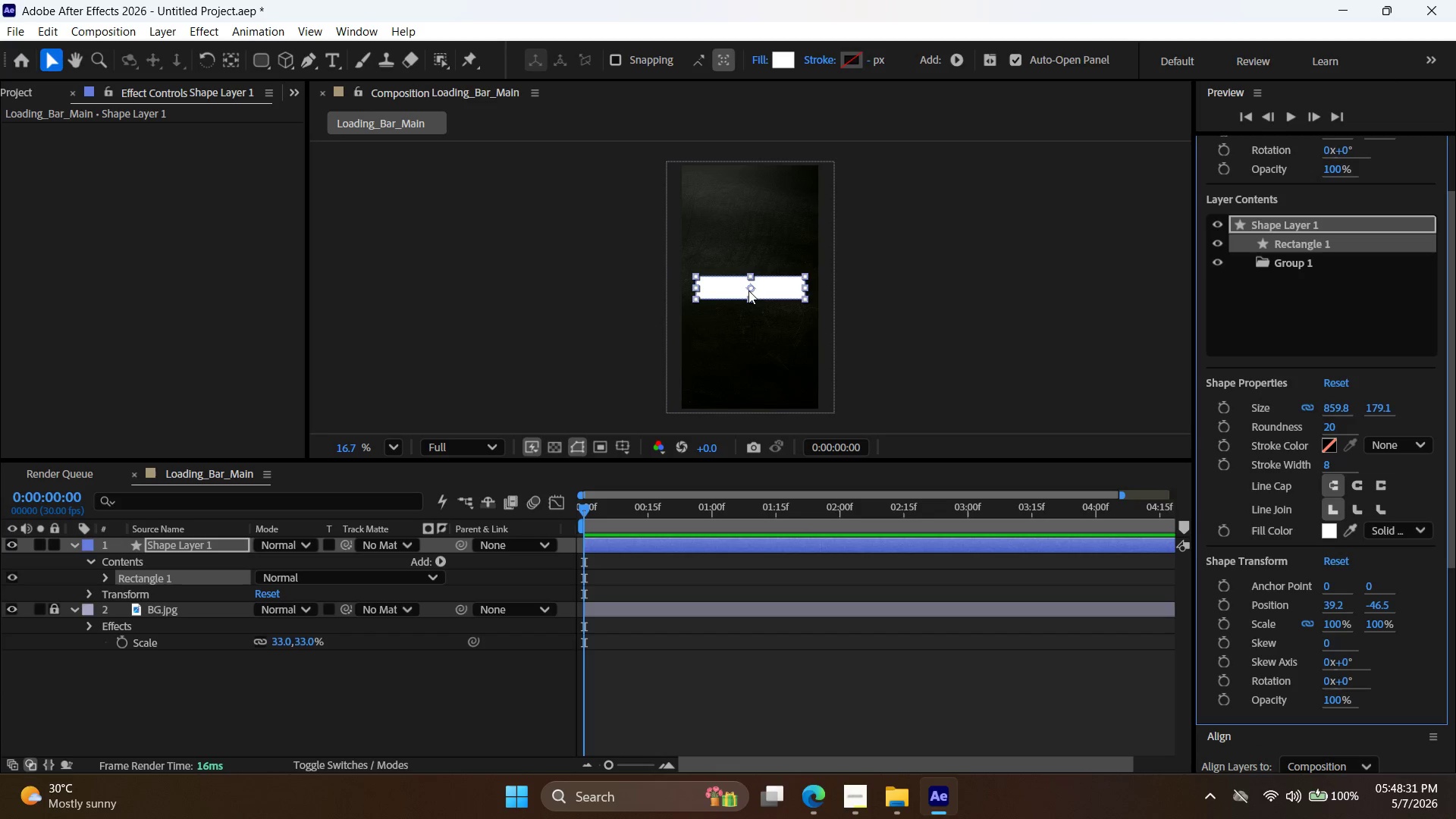 
left_click_drag(start_coordinate=[767, 290], to_coordinate=[766, 387])
 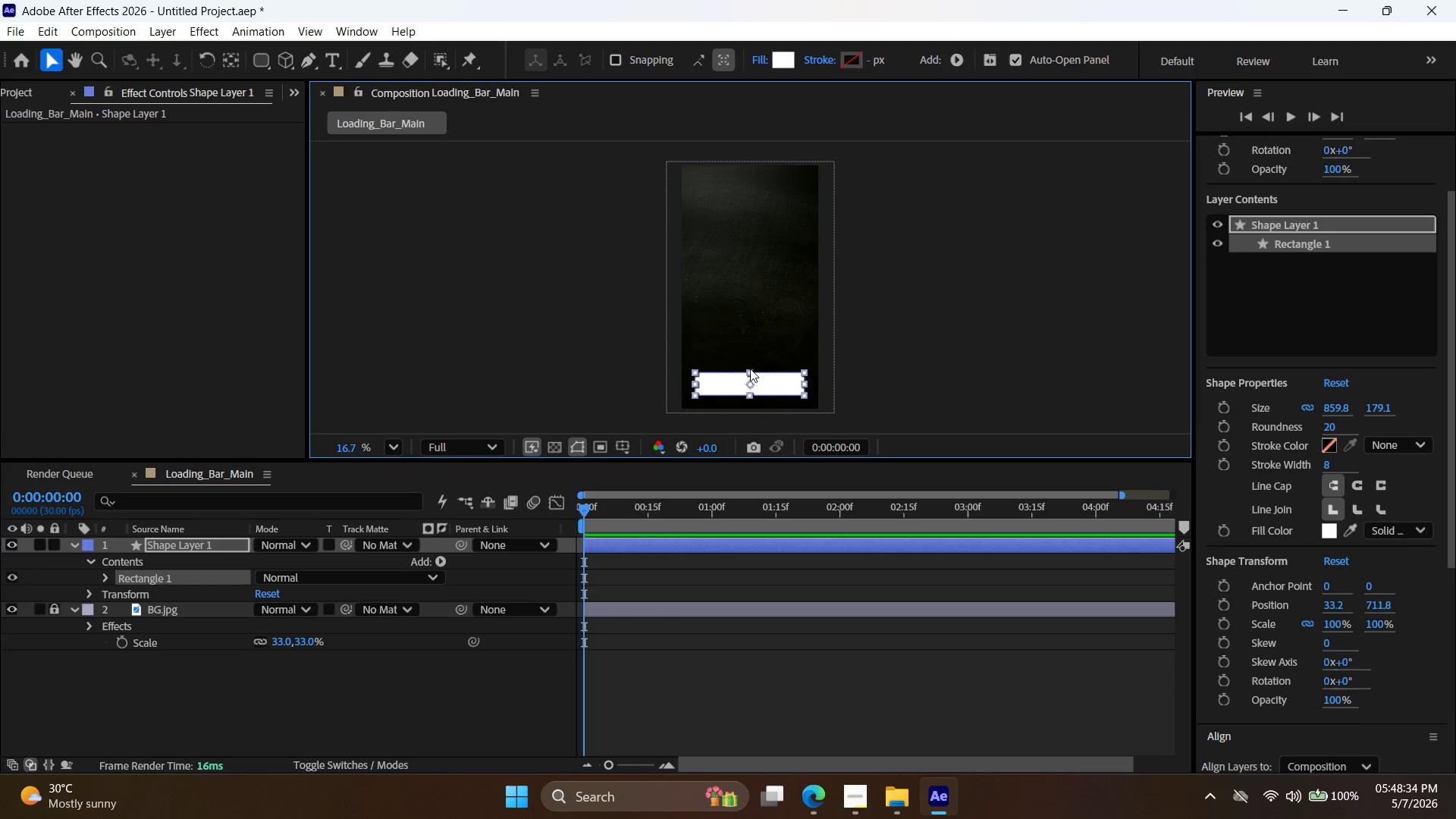 
left_click_drag(start_coordinate=[750, 370], to_coordinate=[753, 375])
 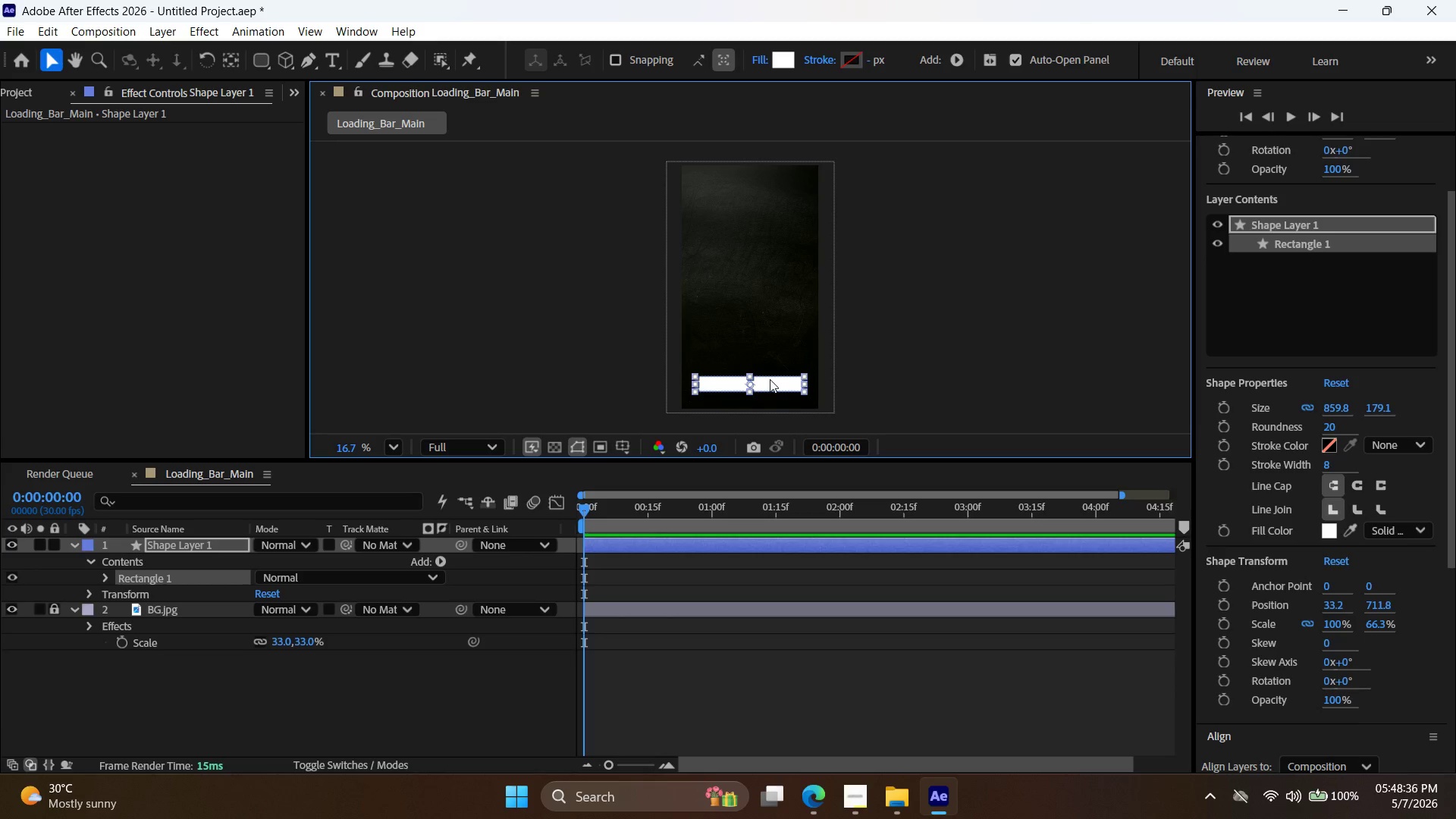 
left_click_drag(start_coordinate=[770, 379], to_coordinate=[767, 384])
 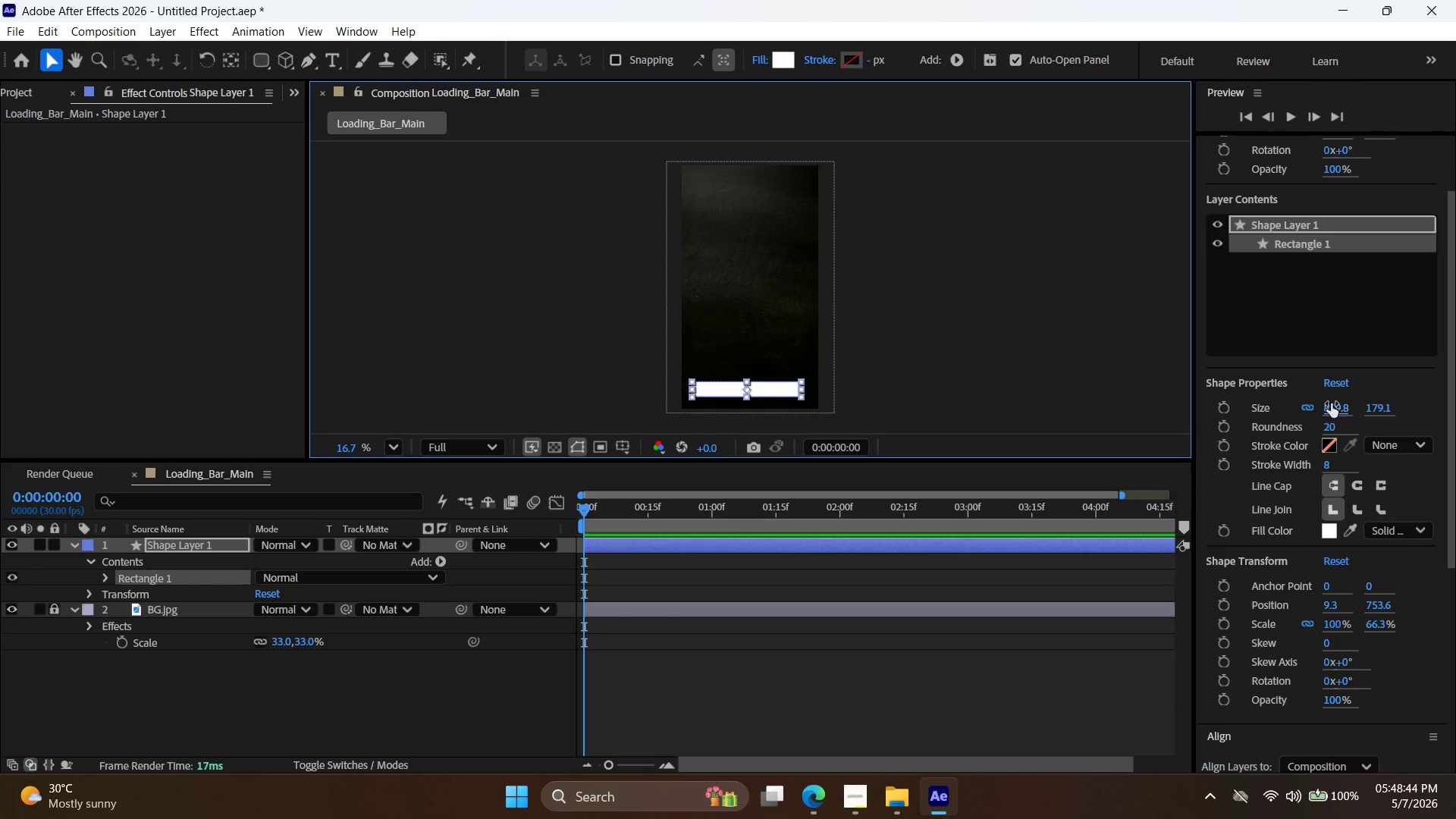 
wait(7.81)
 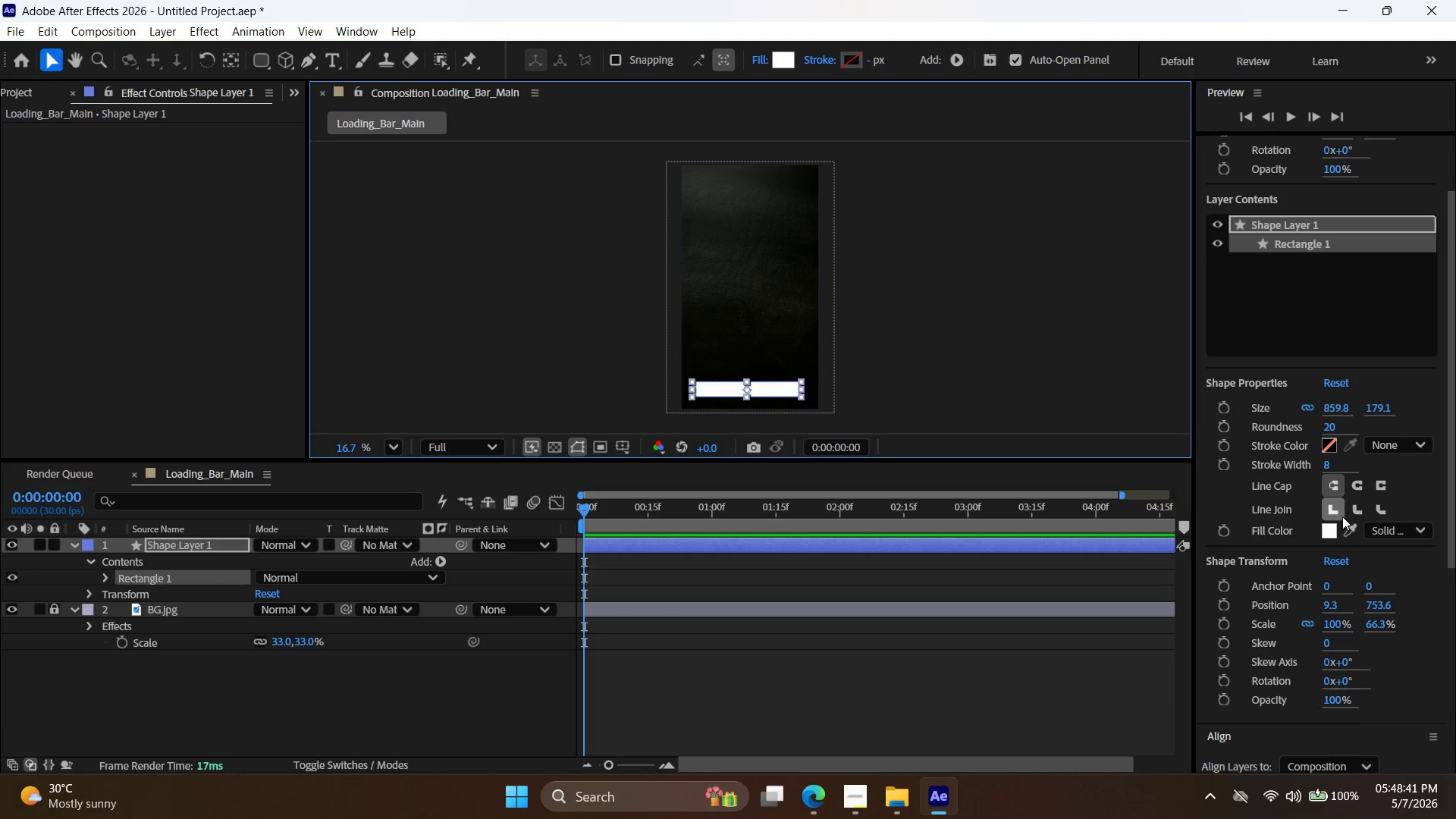 
left_click([1316, 410])
 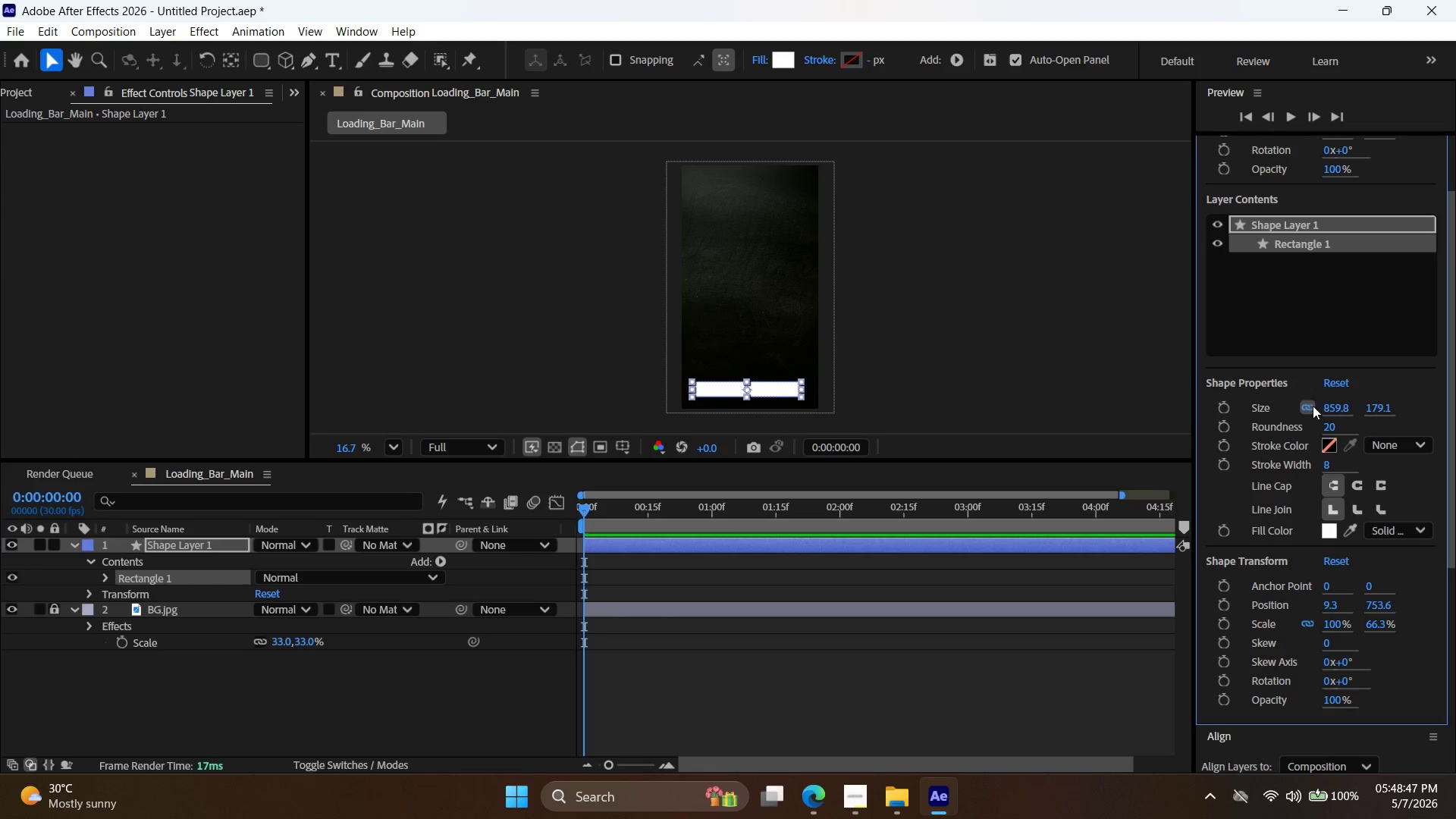 
double_click([1338, 411])
 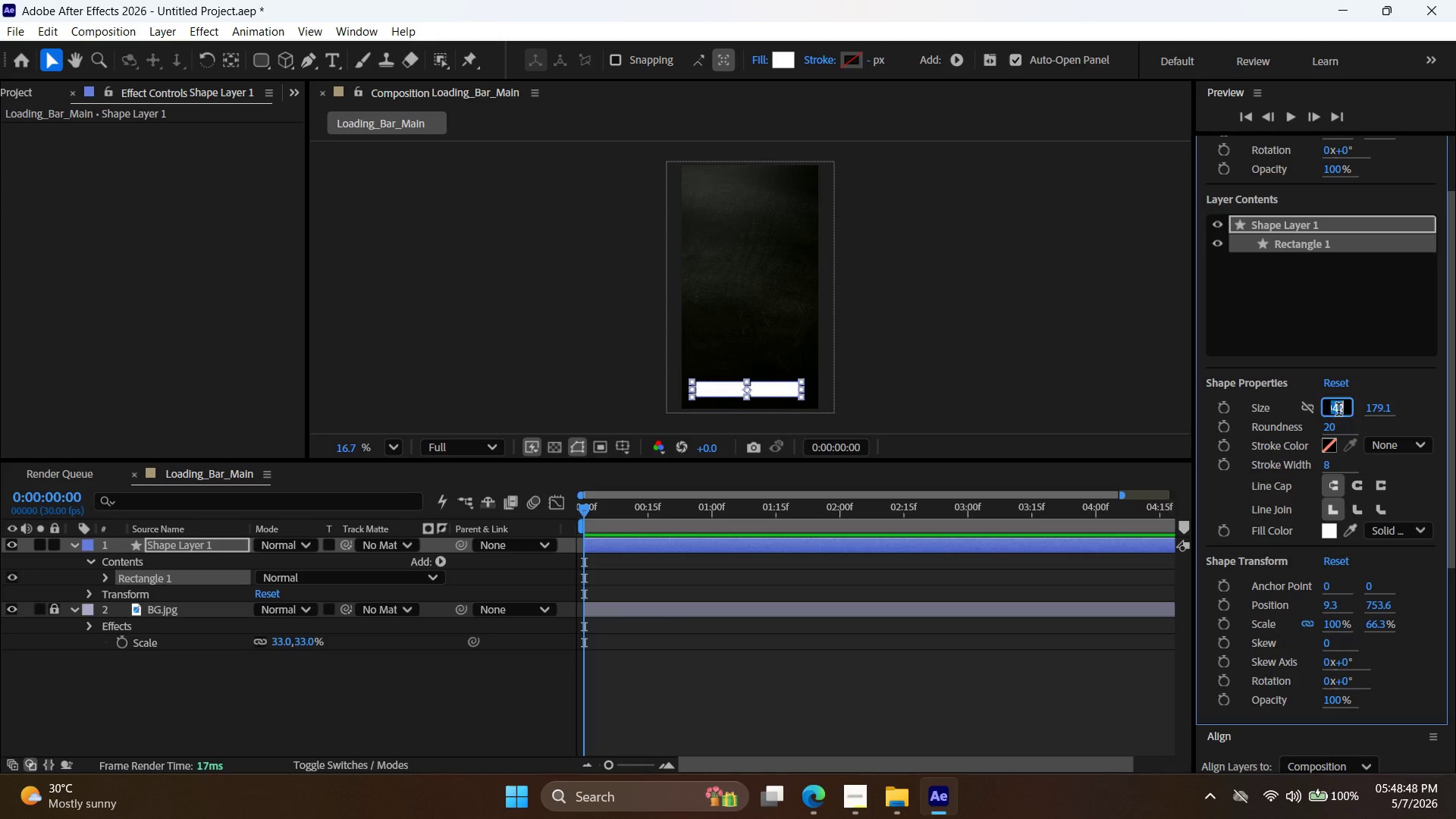 
triple_click([1338, 411])
 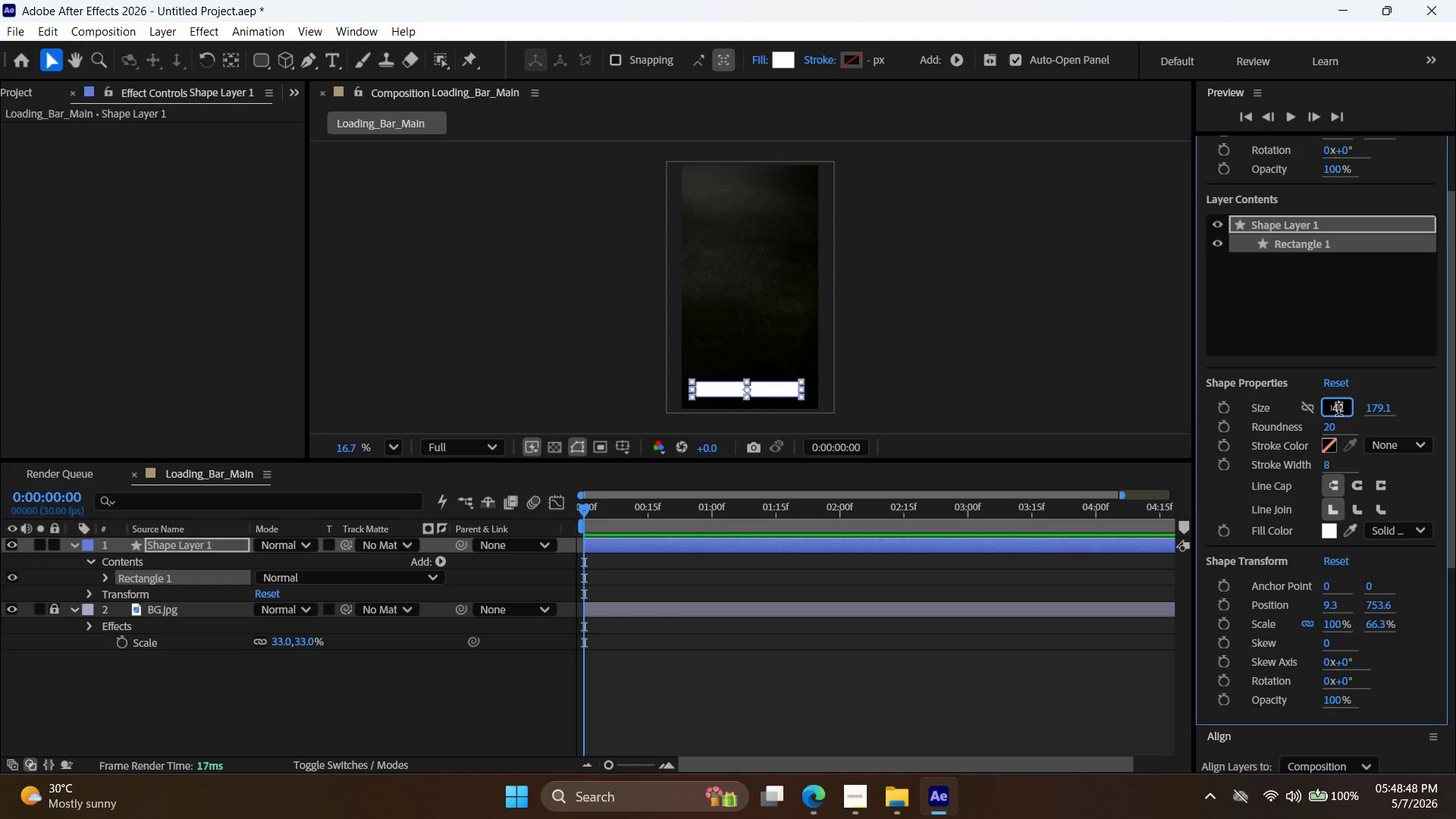 
triple_click([1338, 411])
 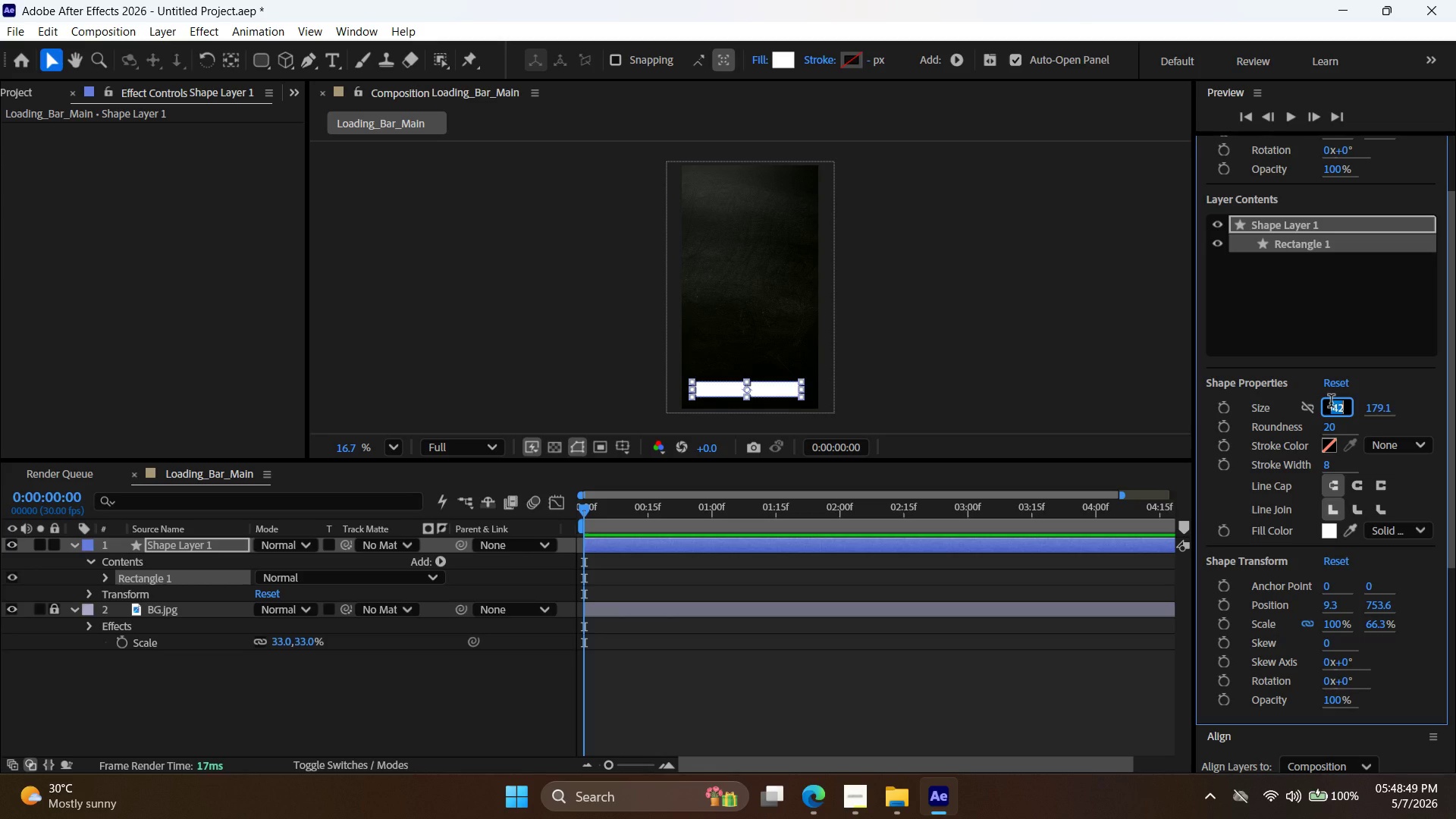 
type(700)
 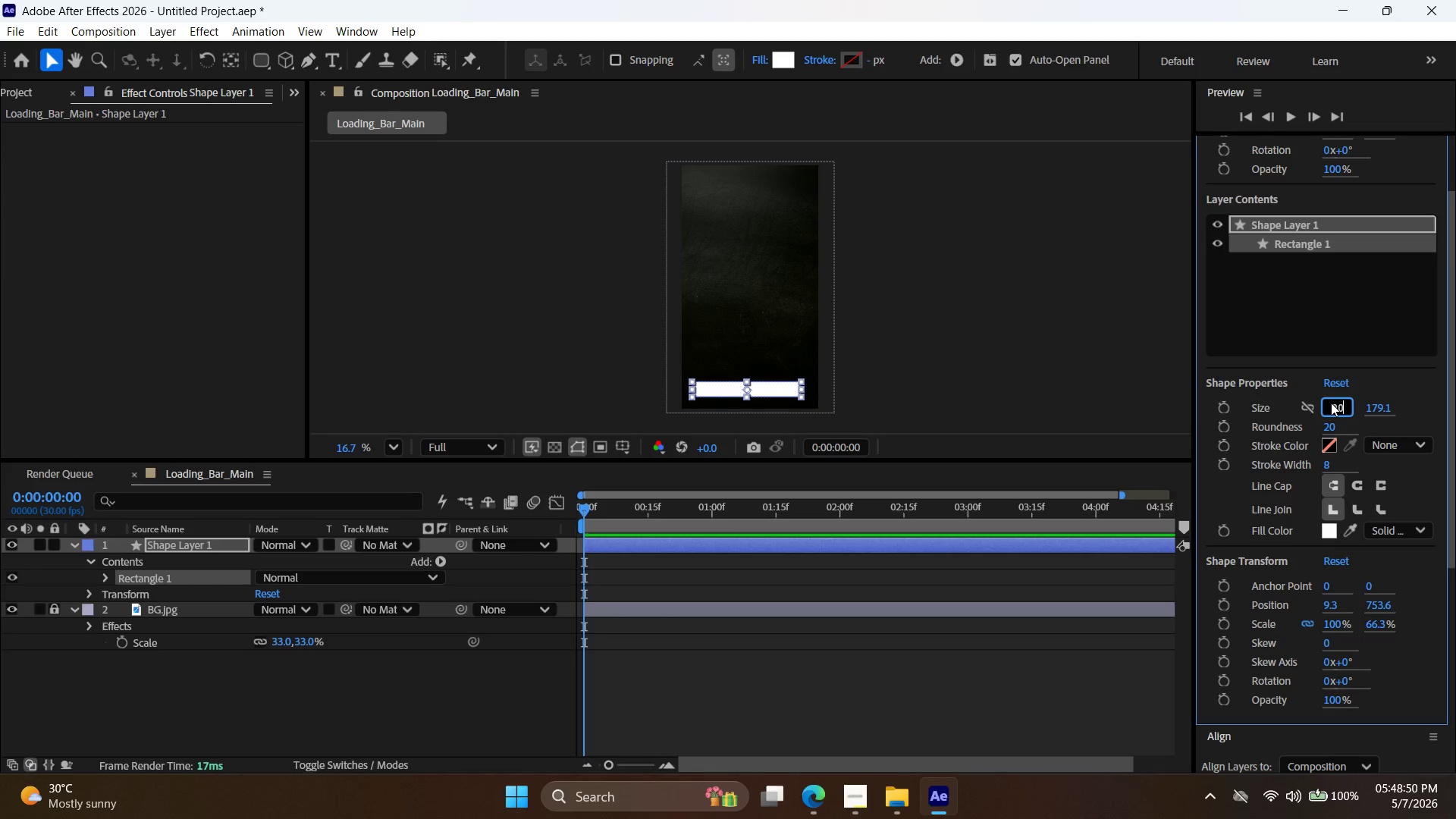 
key(Enter)
 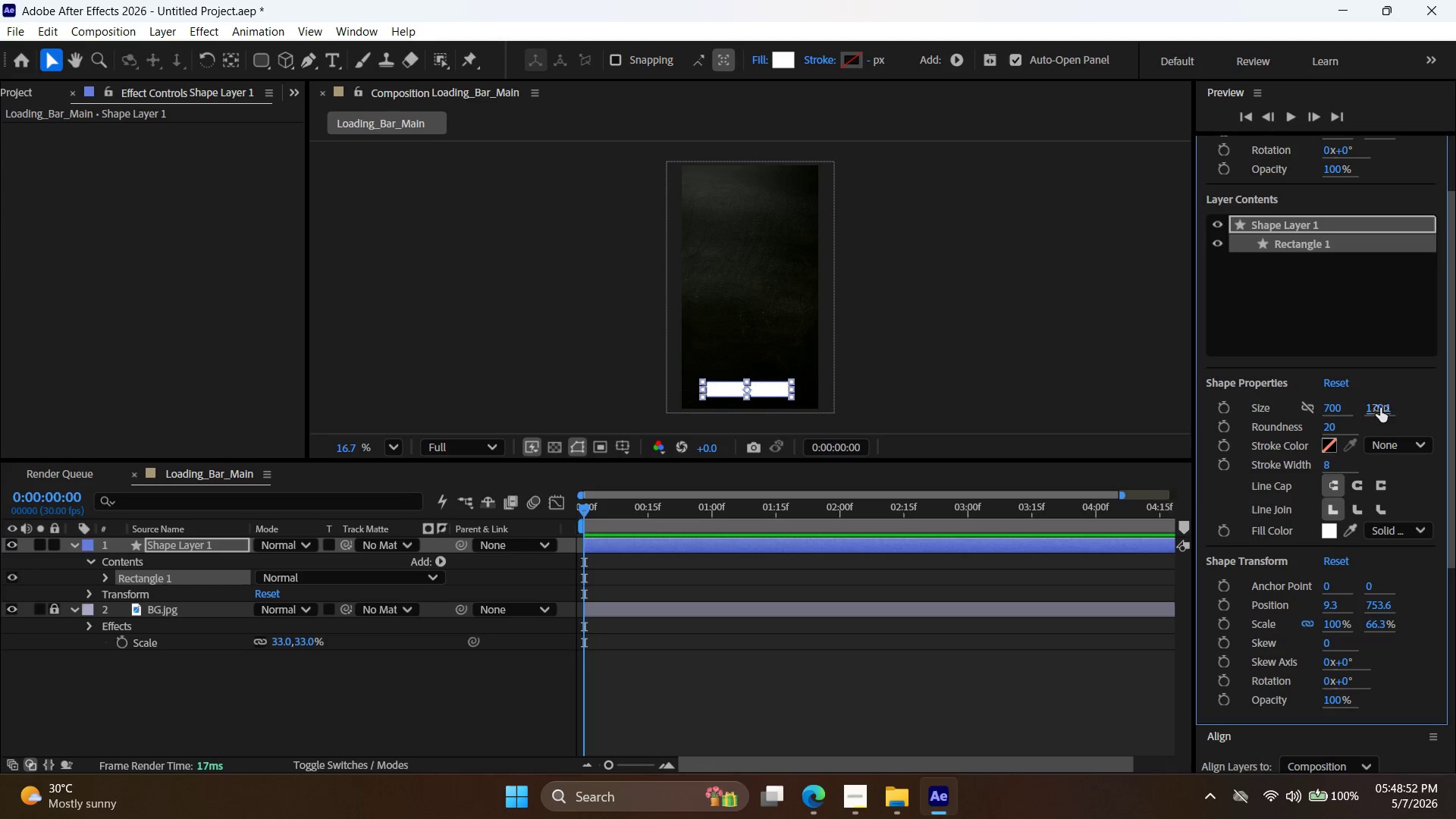 
double_click([1382, 406])
 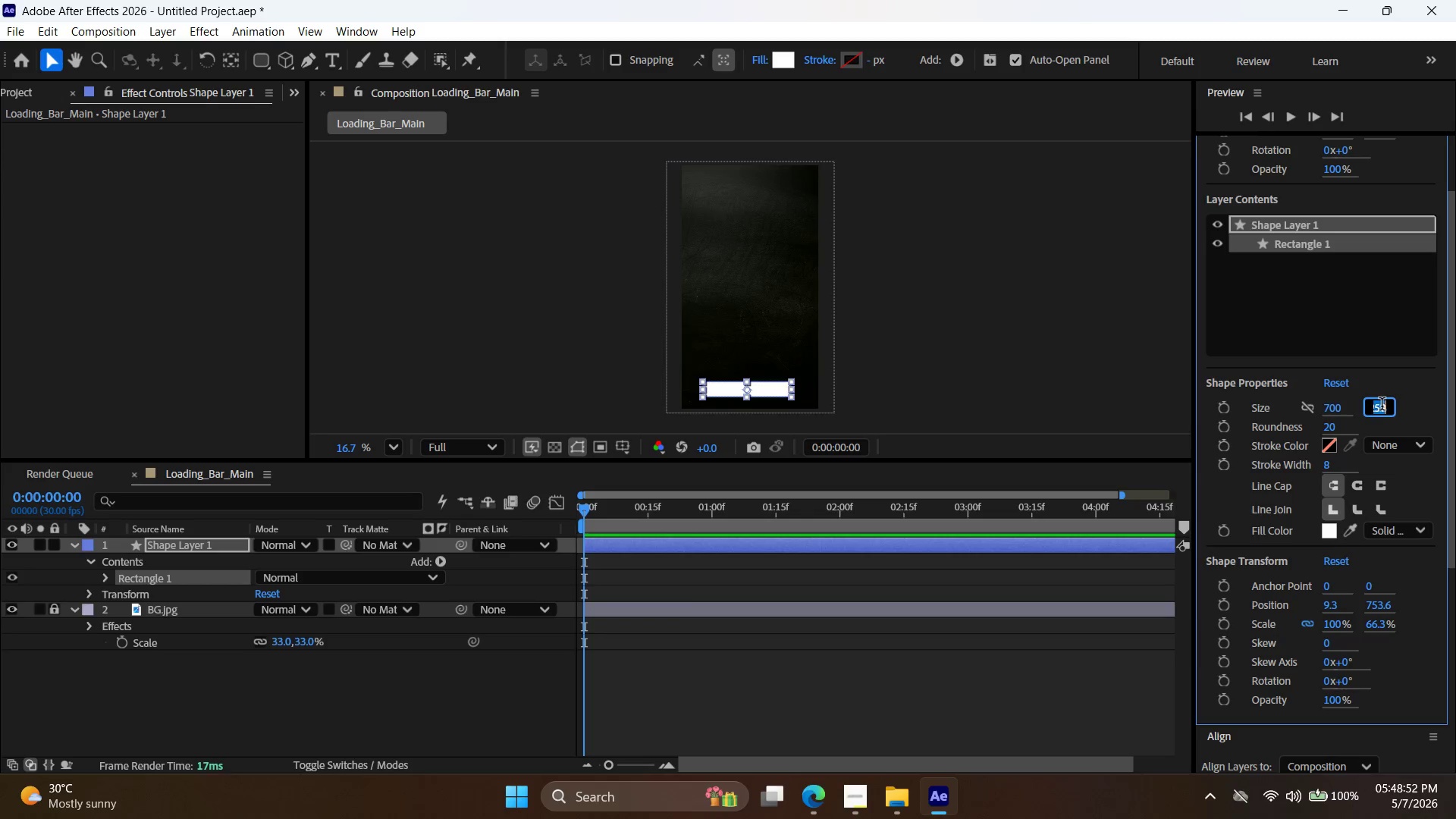 
triple_click([1382, 406])
 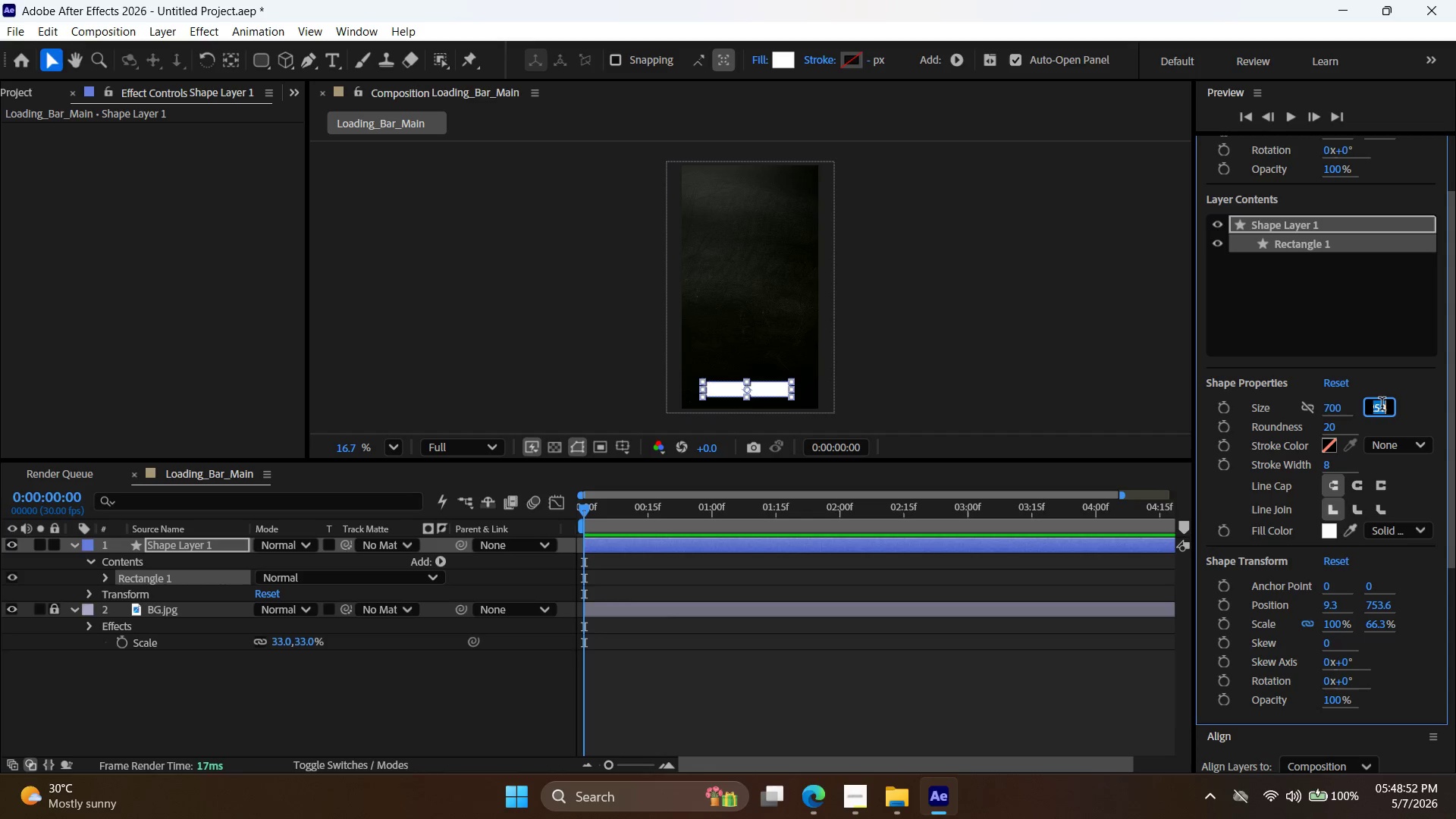 
triple_click([1382, 406])
 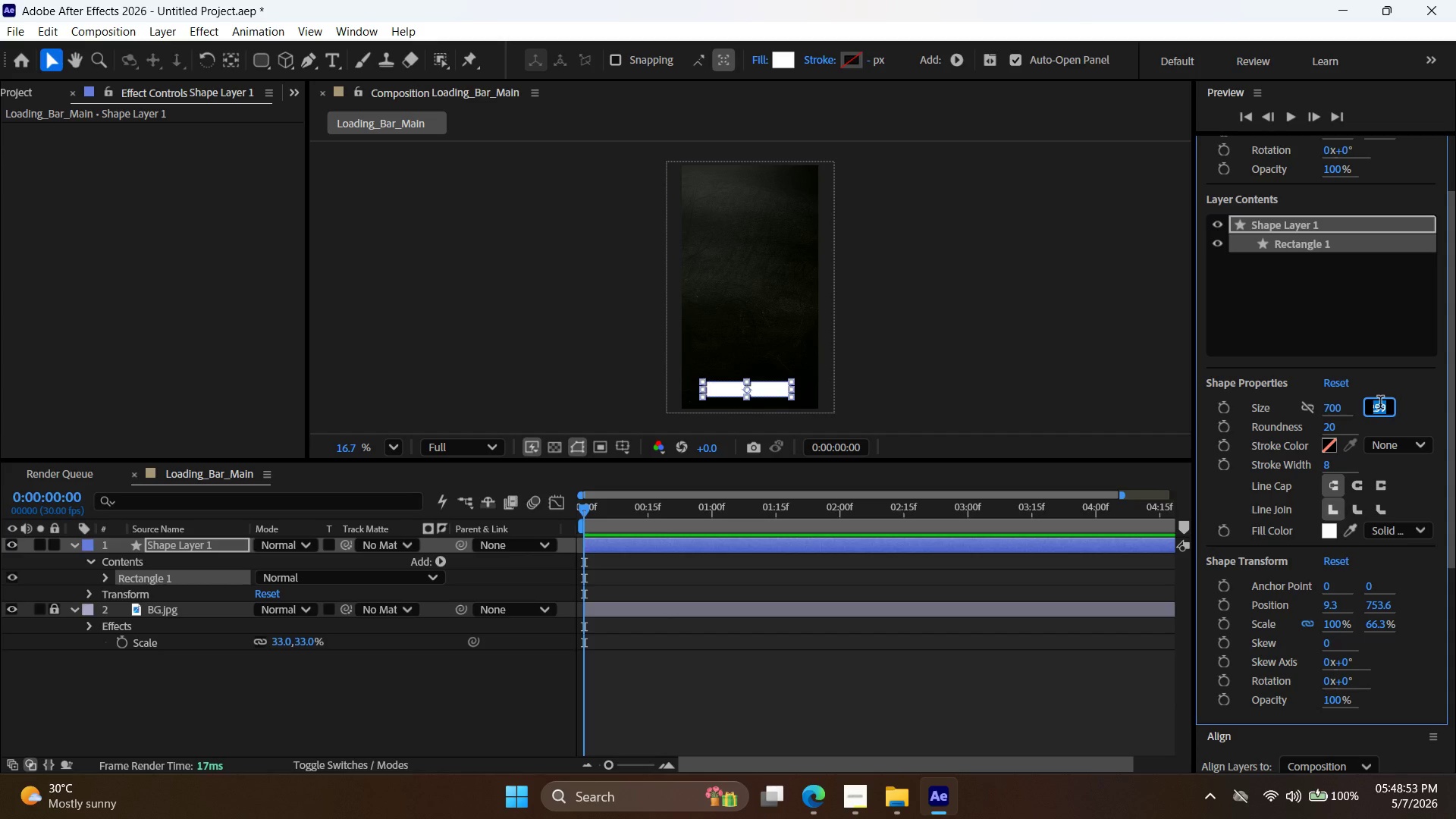 
type(40)
 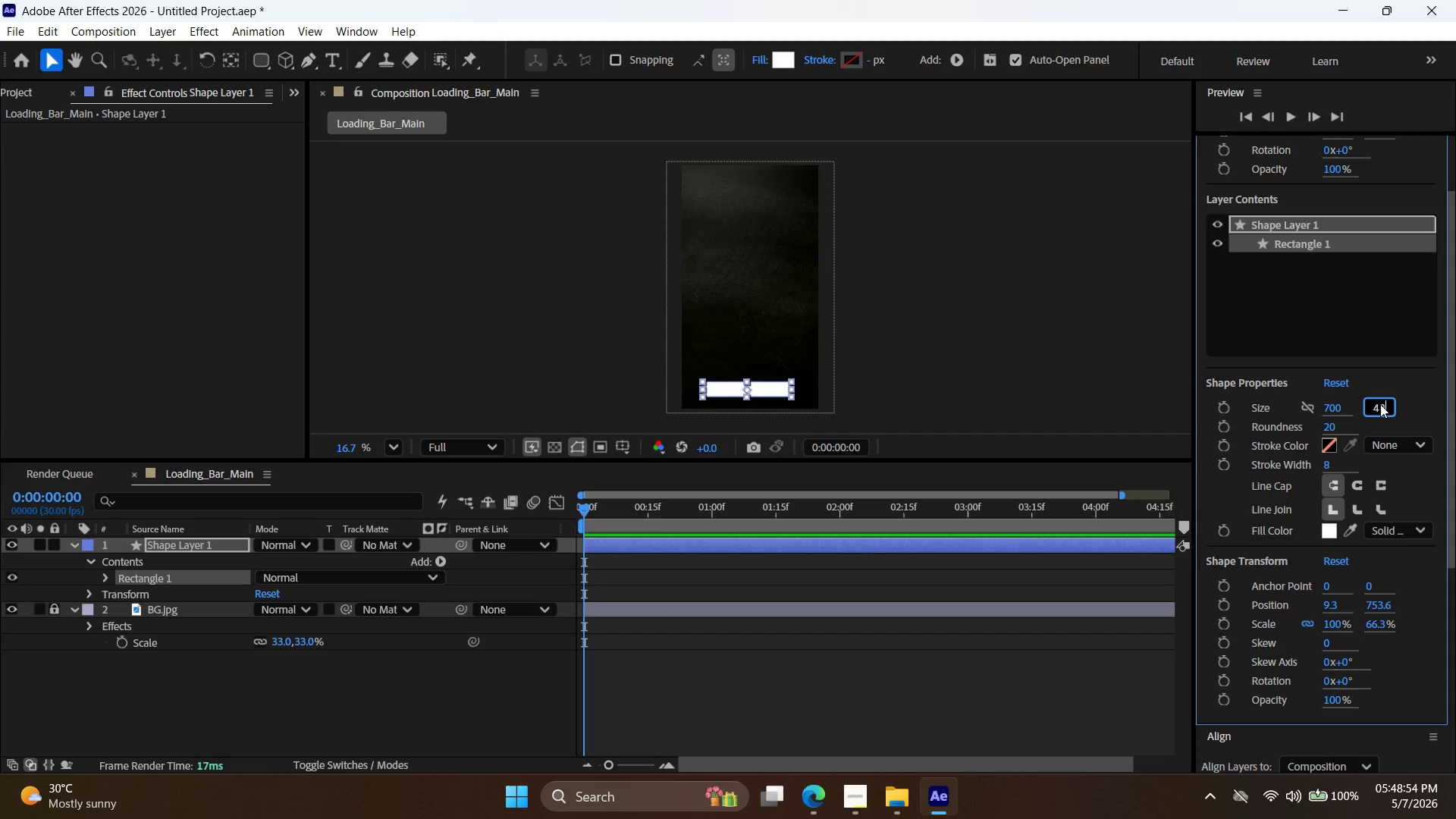 
key(Enter)
 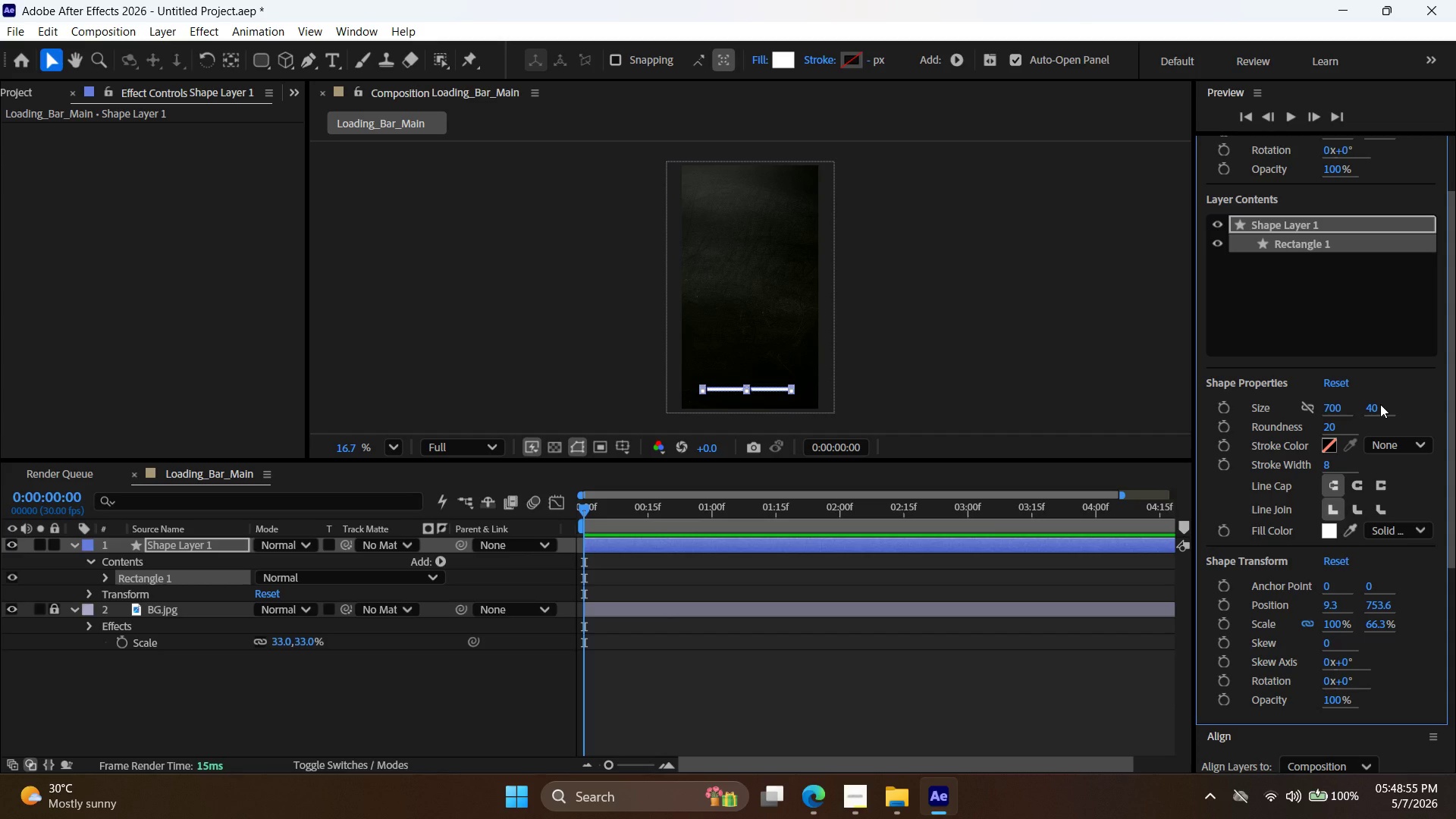 
double_click([1380, 404])
 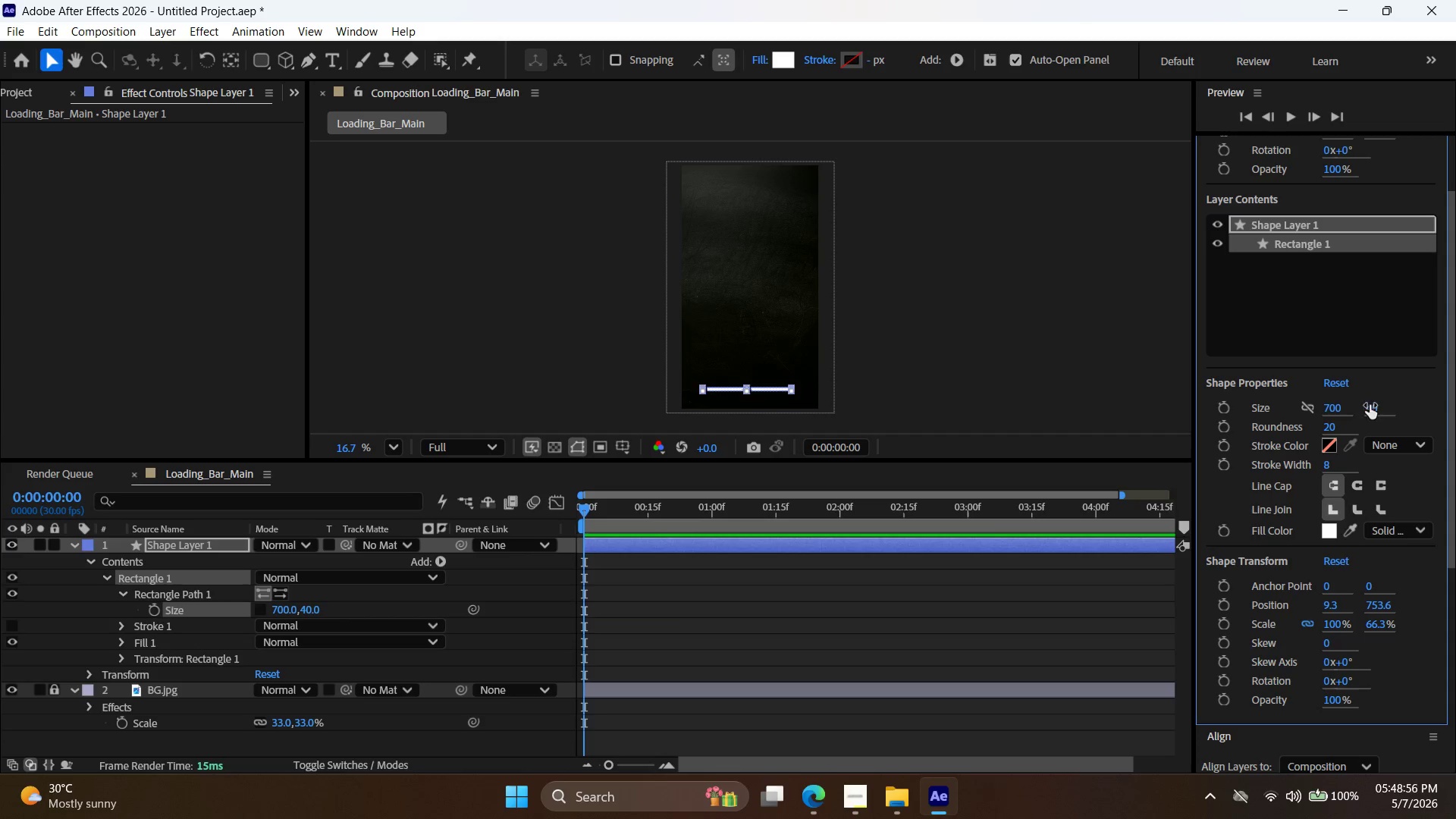 
triple_click([1370, 405])
 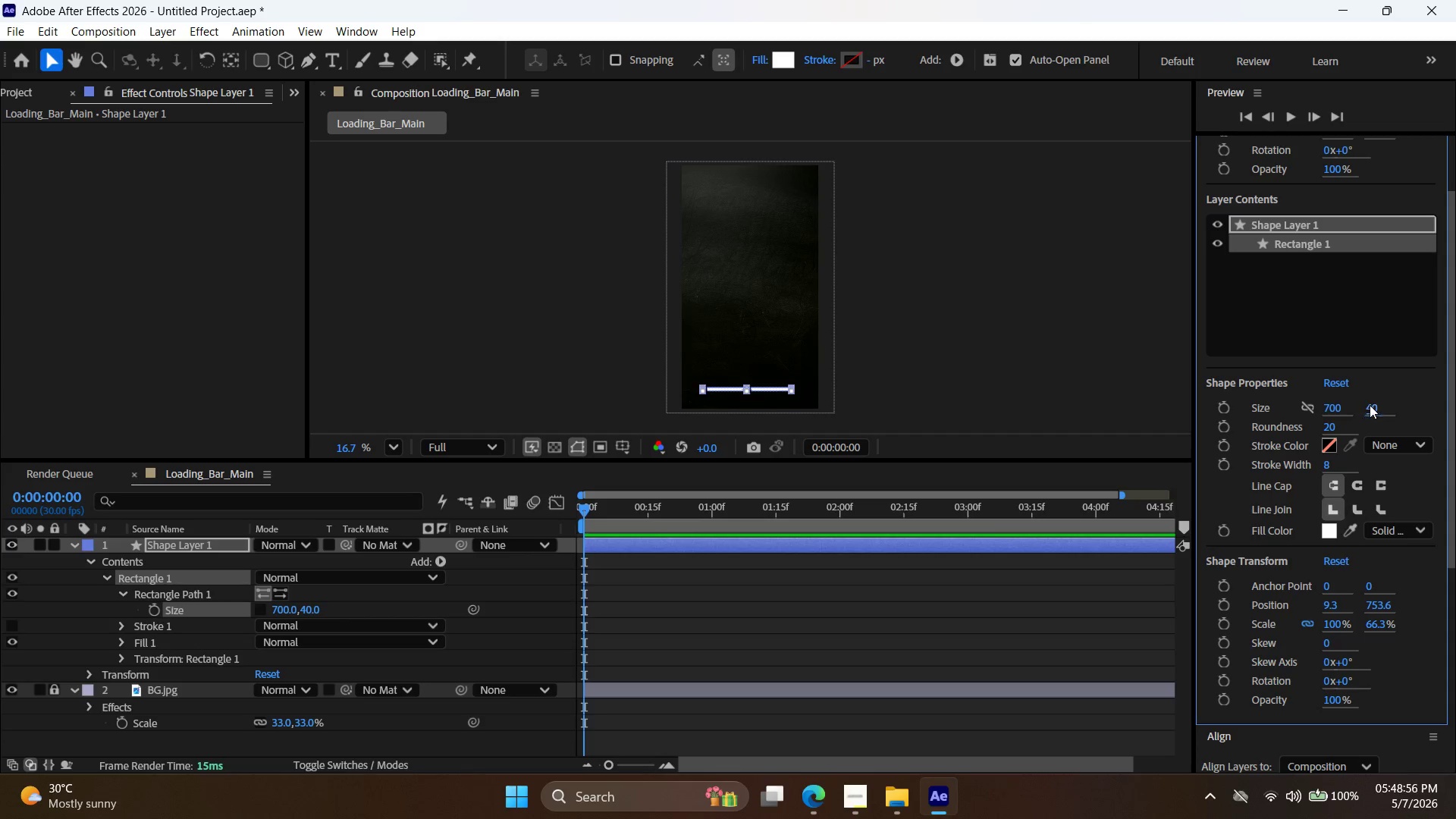 
triple_click([1370, 405])
 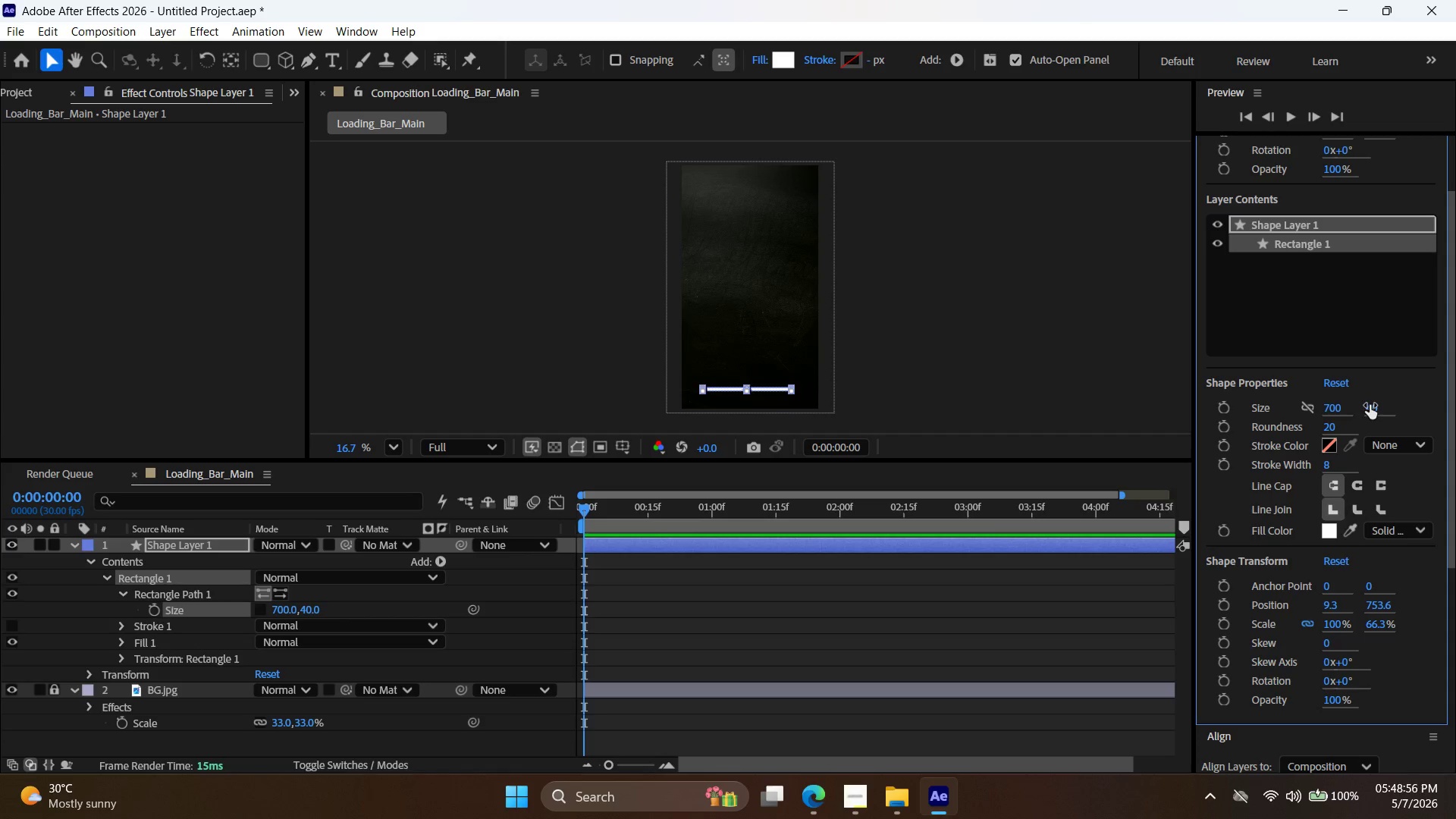 
triple_click([1370, 405])
 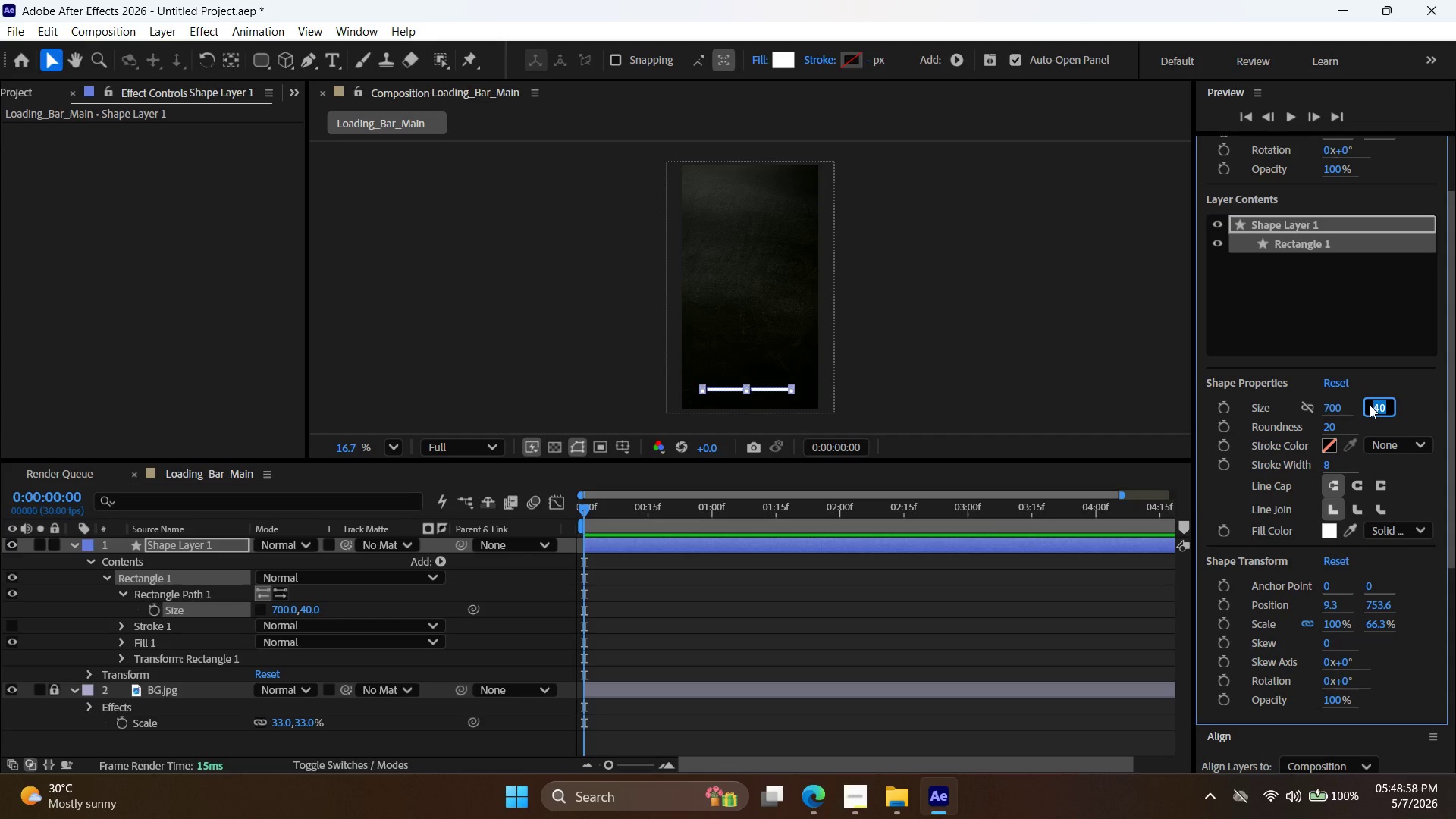 
type(6)
key(Backspace)
type(70)
 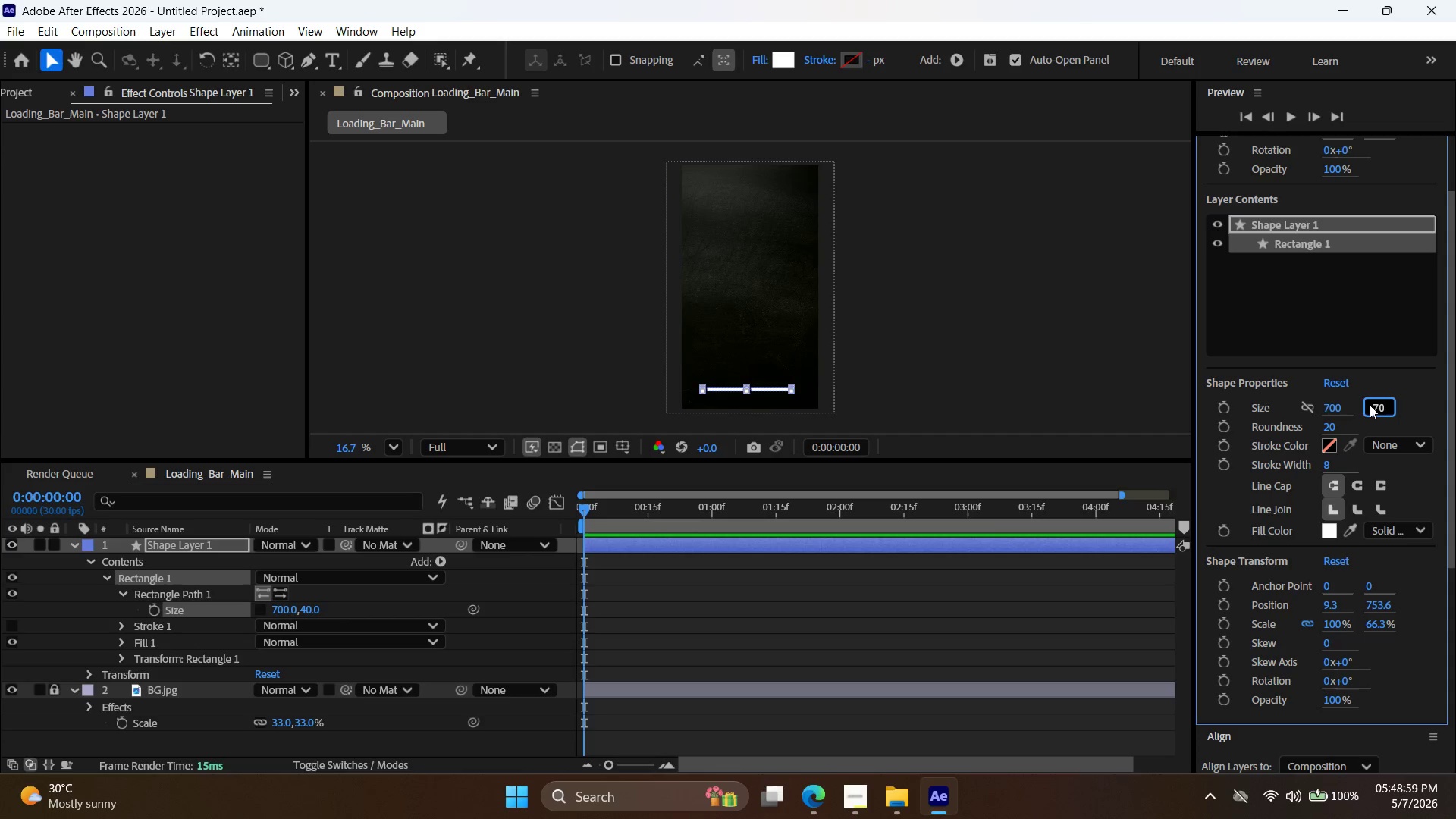 
key(Enter)
 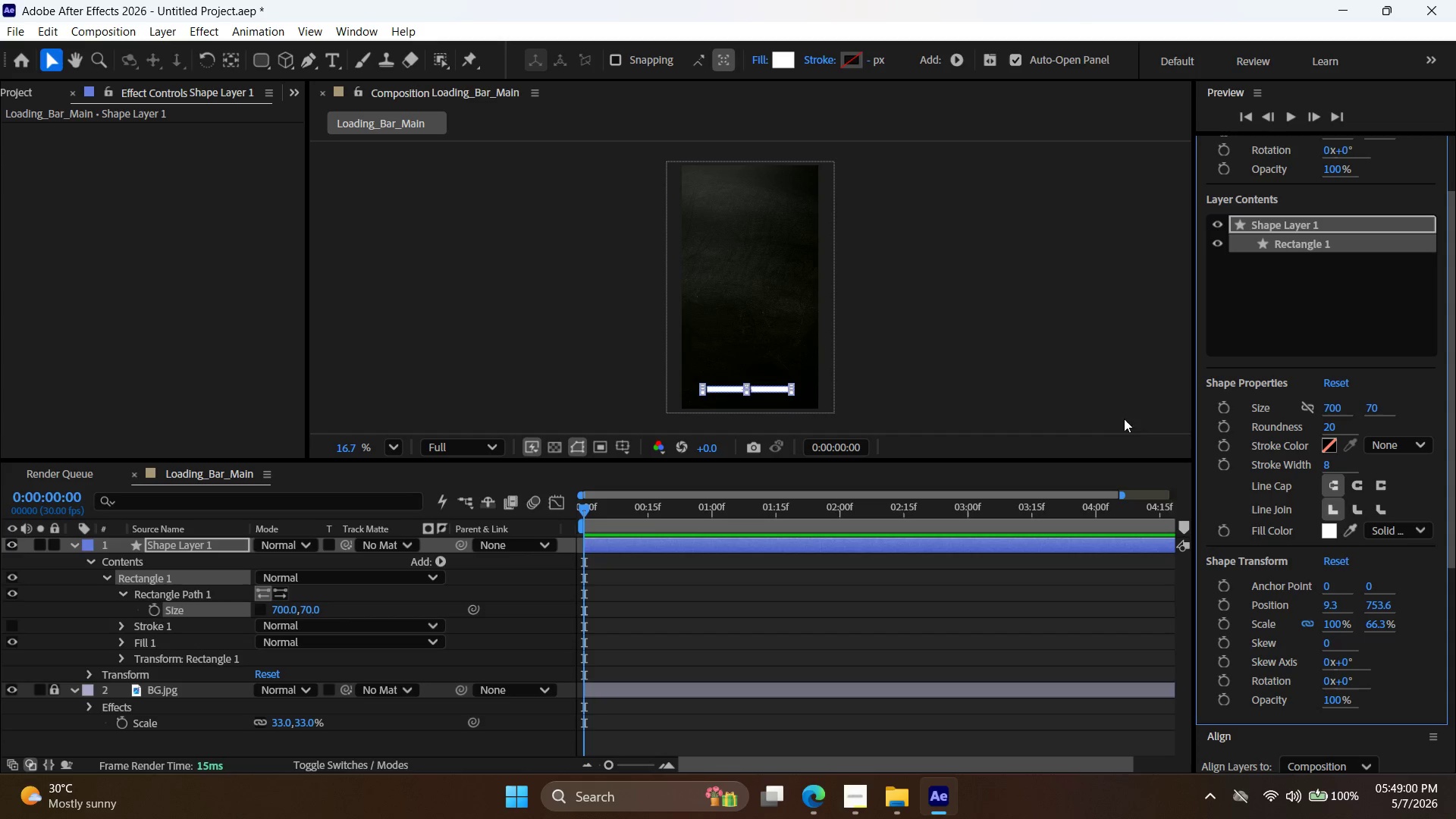 
left_click([1095, 381])
 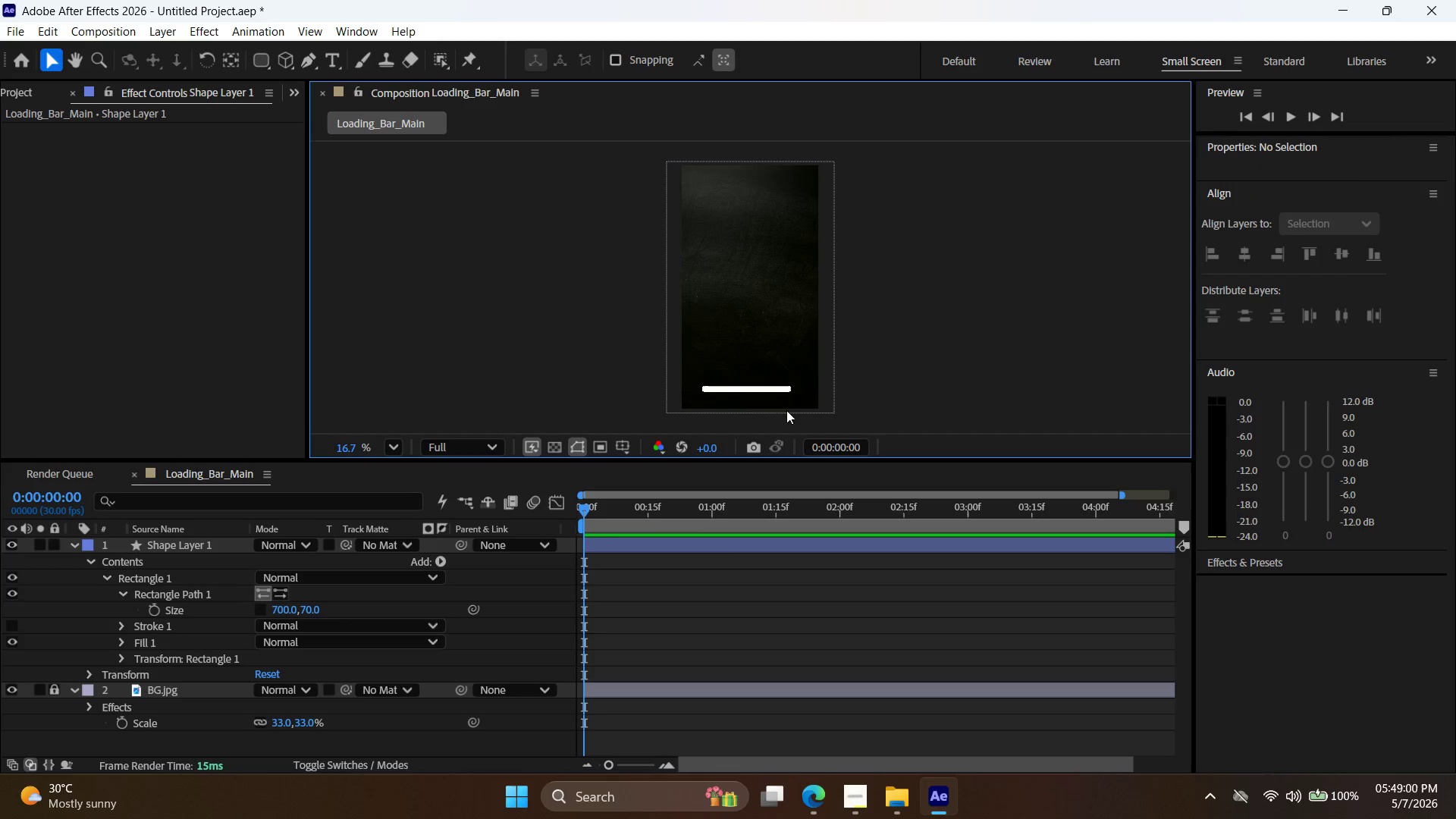 
key(Alt+AltLeft)
 